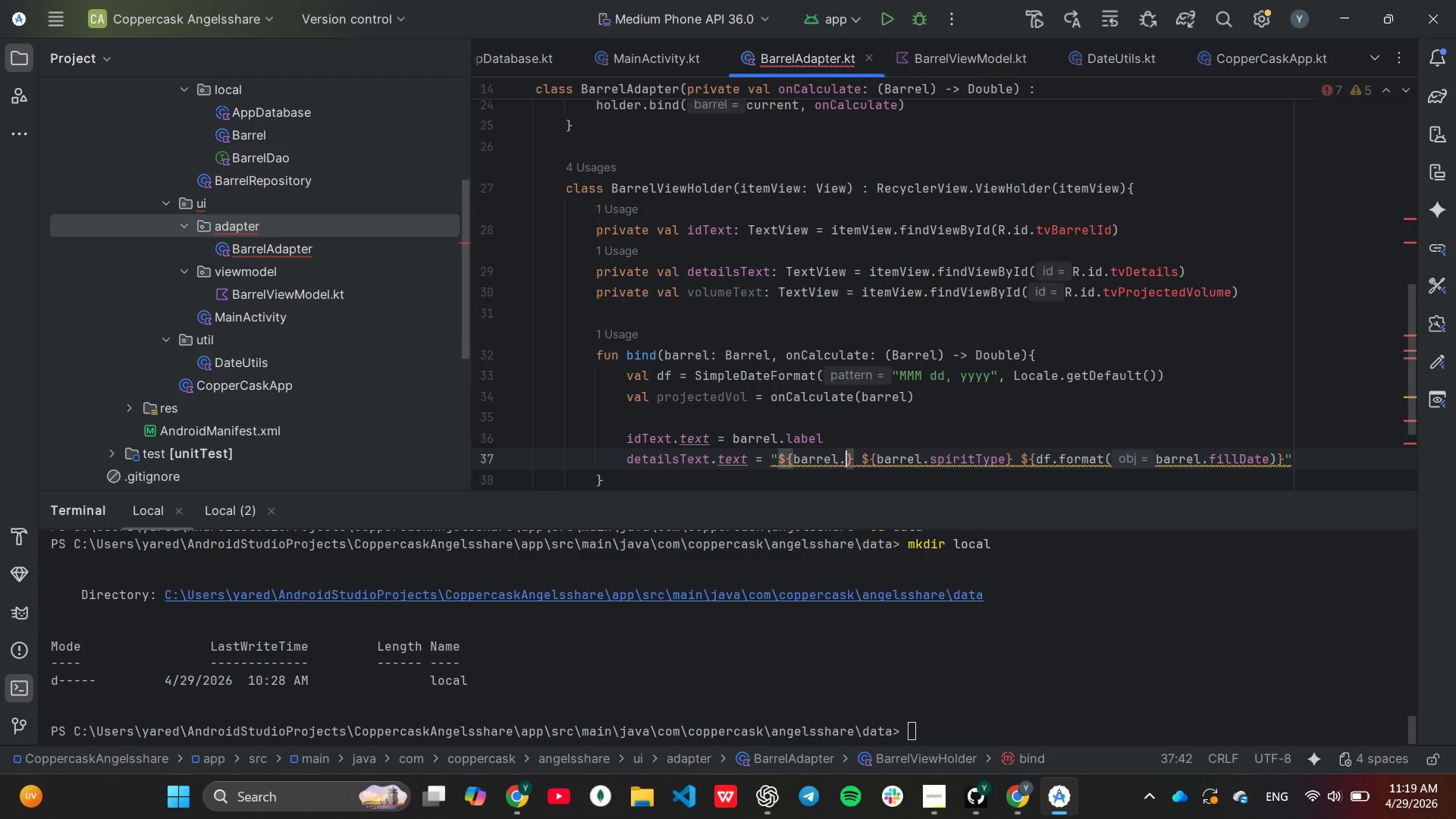 
key(Enter)
 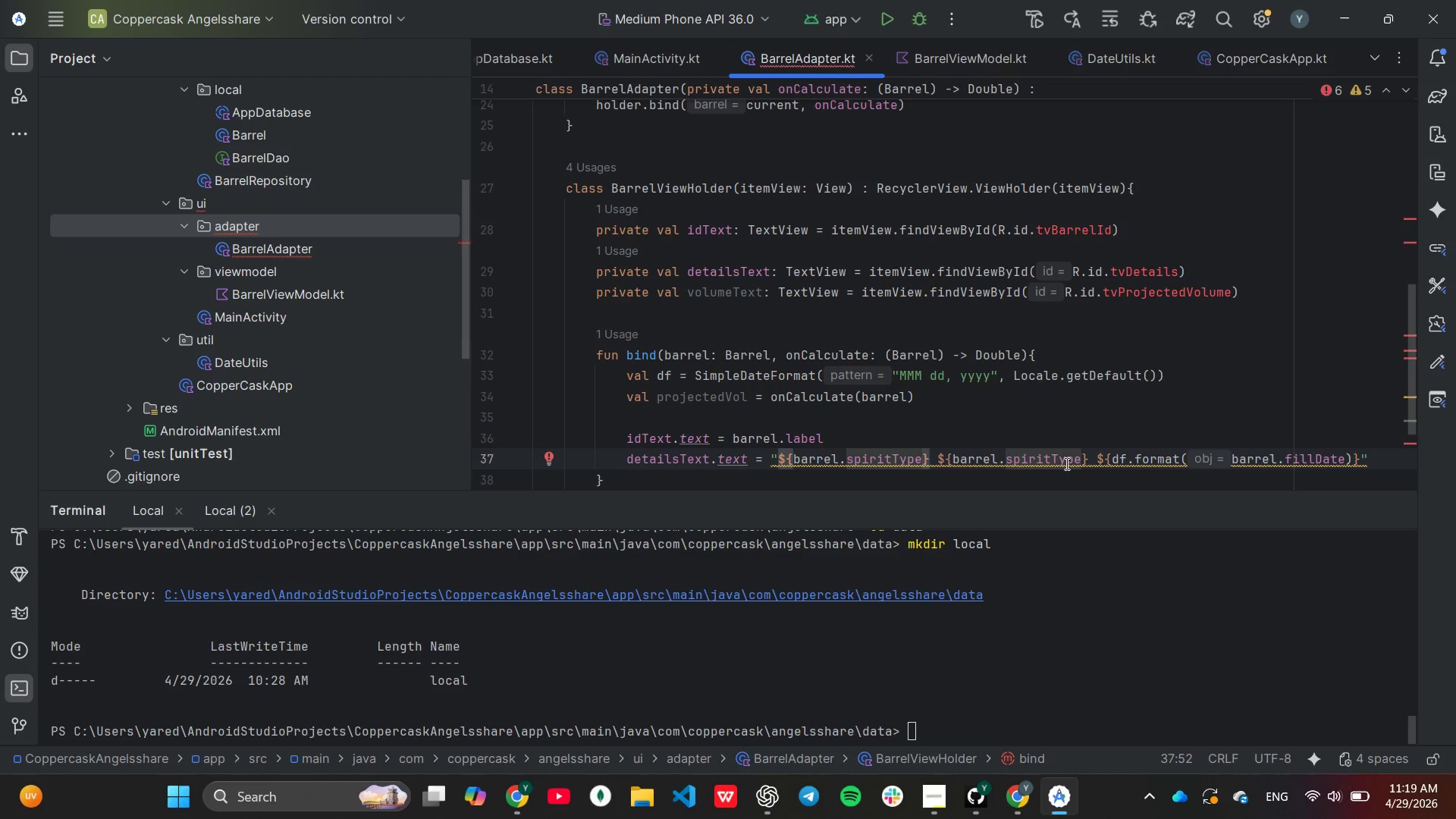 
wait(5.98)
 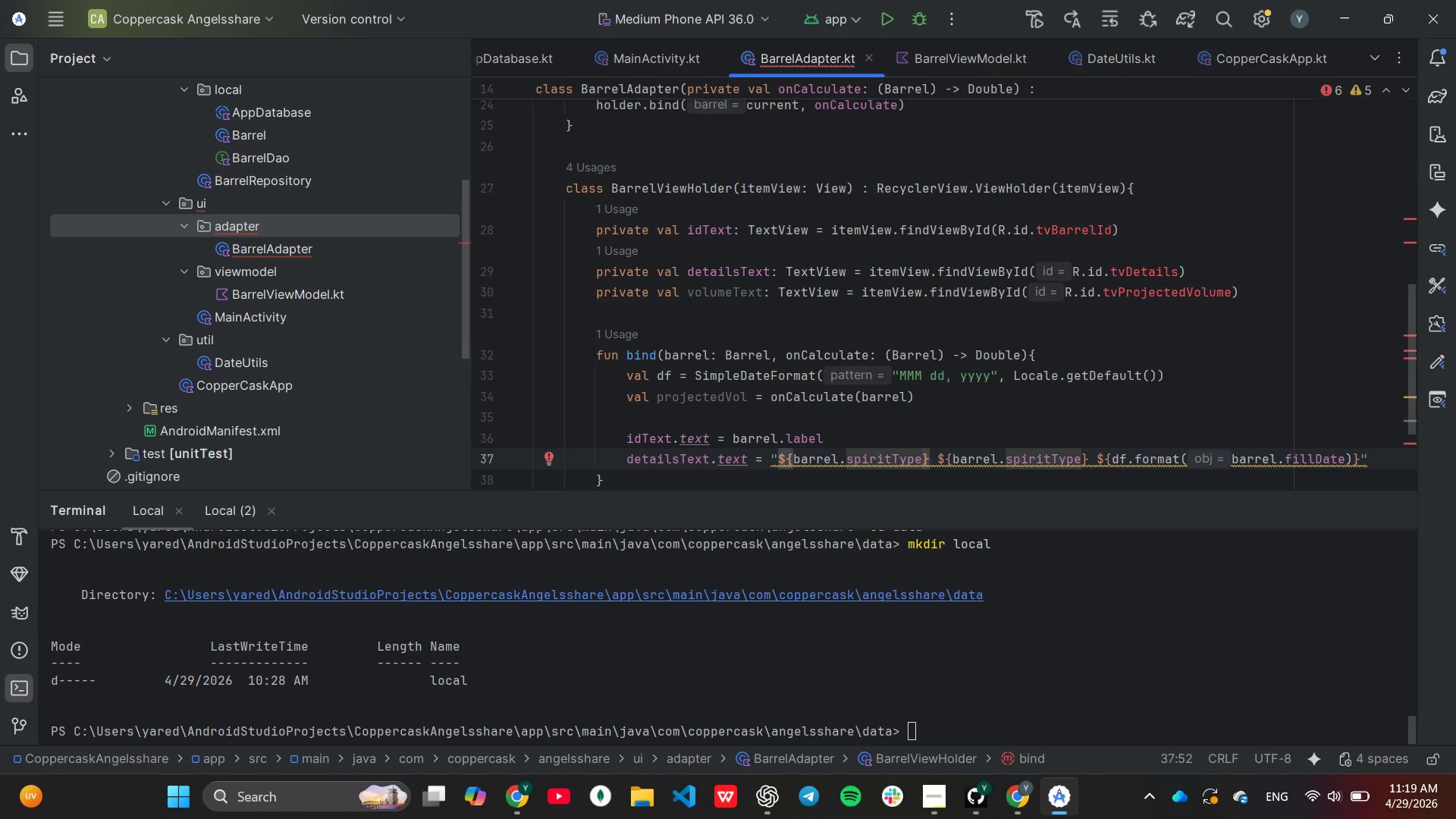 
left_click([1076, 461])
 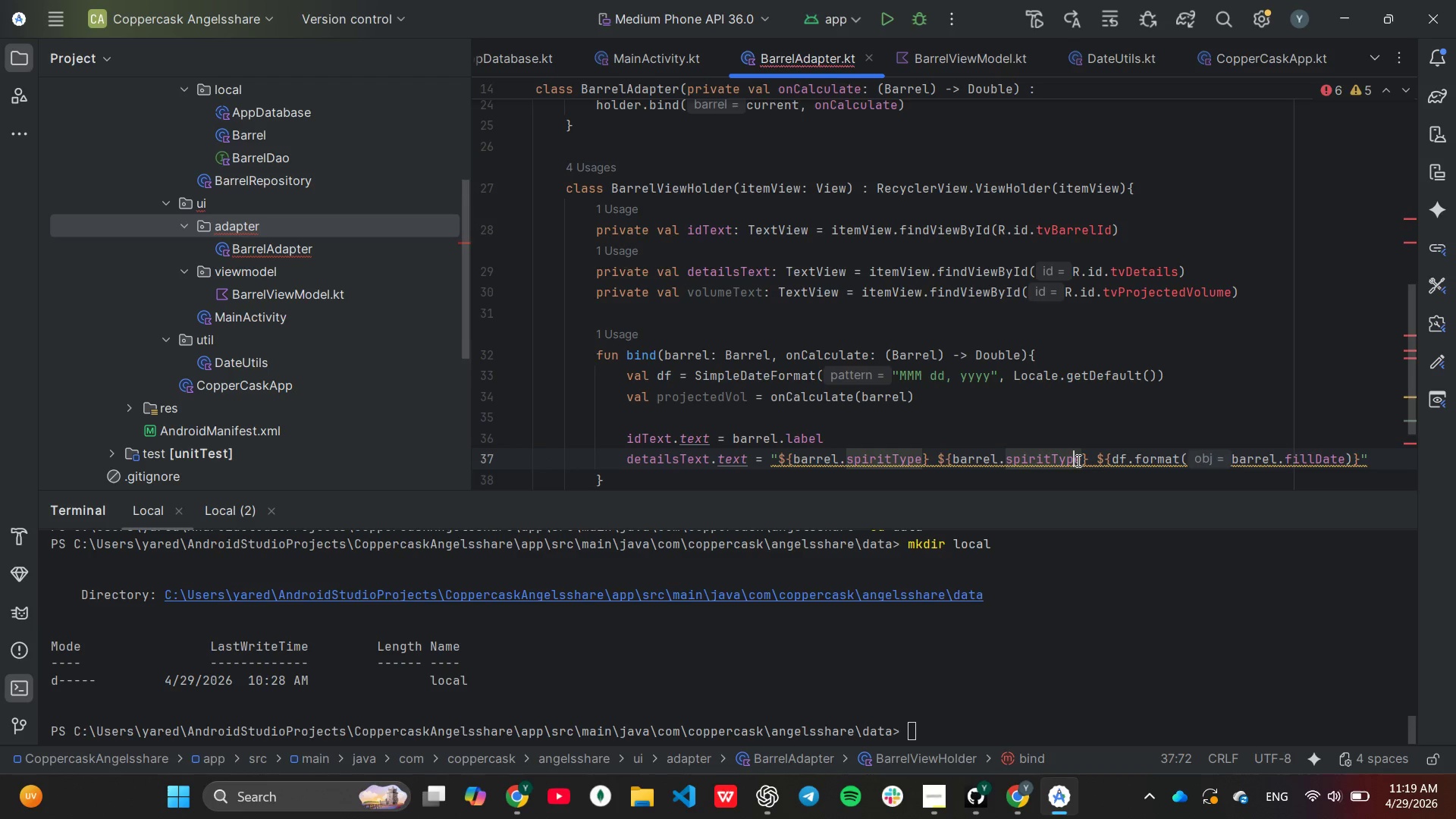 
key(ArrowRight)
 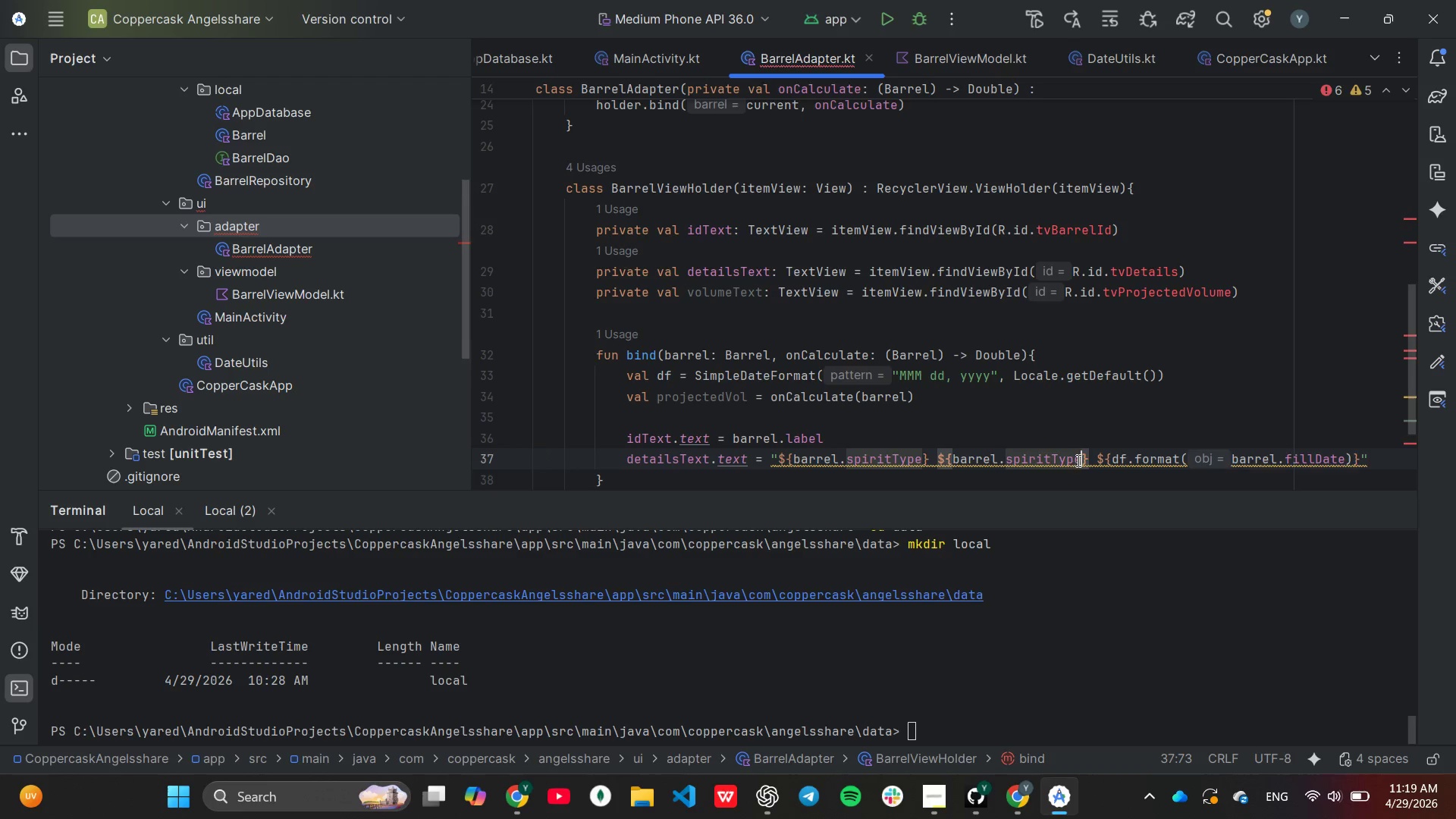 
key(Backspace)
key(Backspace)
key(Backspace)
key(Backspace)
key(Backspace)
key(Backspace)
key(Backspace)
key(Backspace)
key(Backspace)
key(Backspace)
type(woo)
 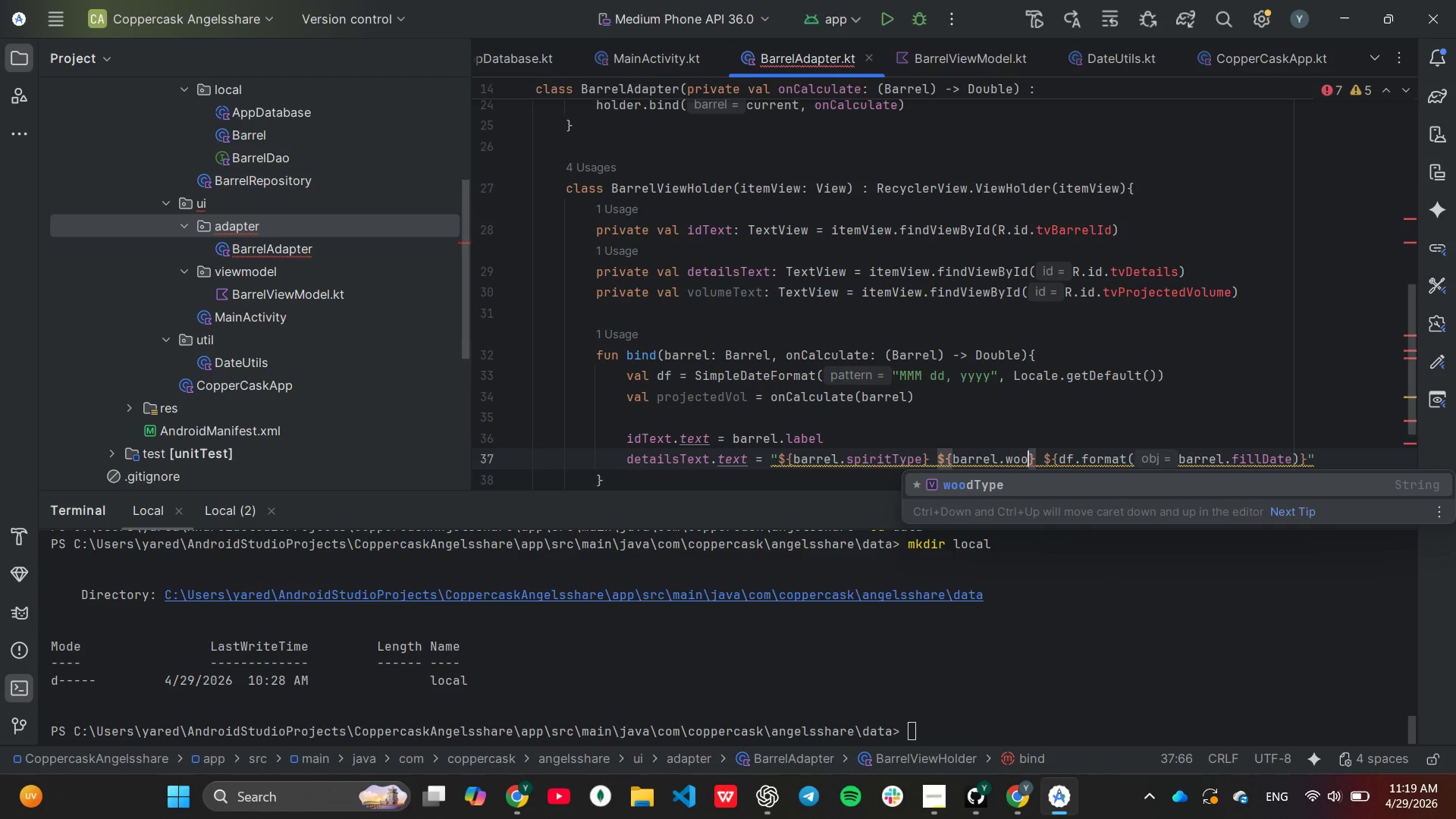 
key(Enter)
 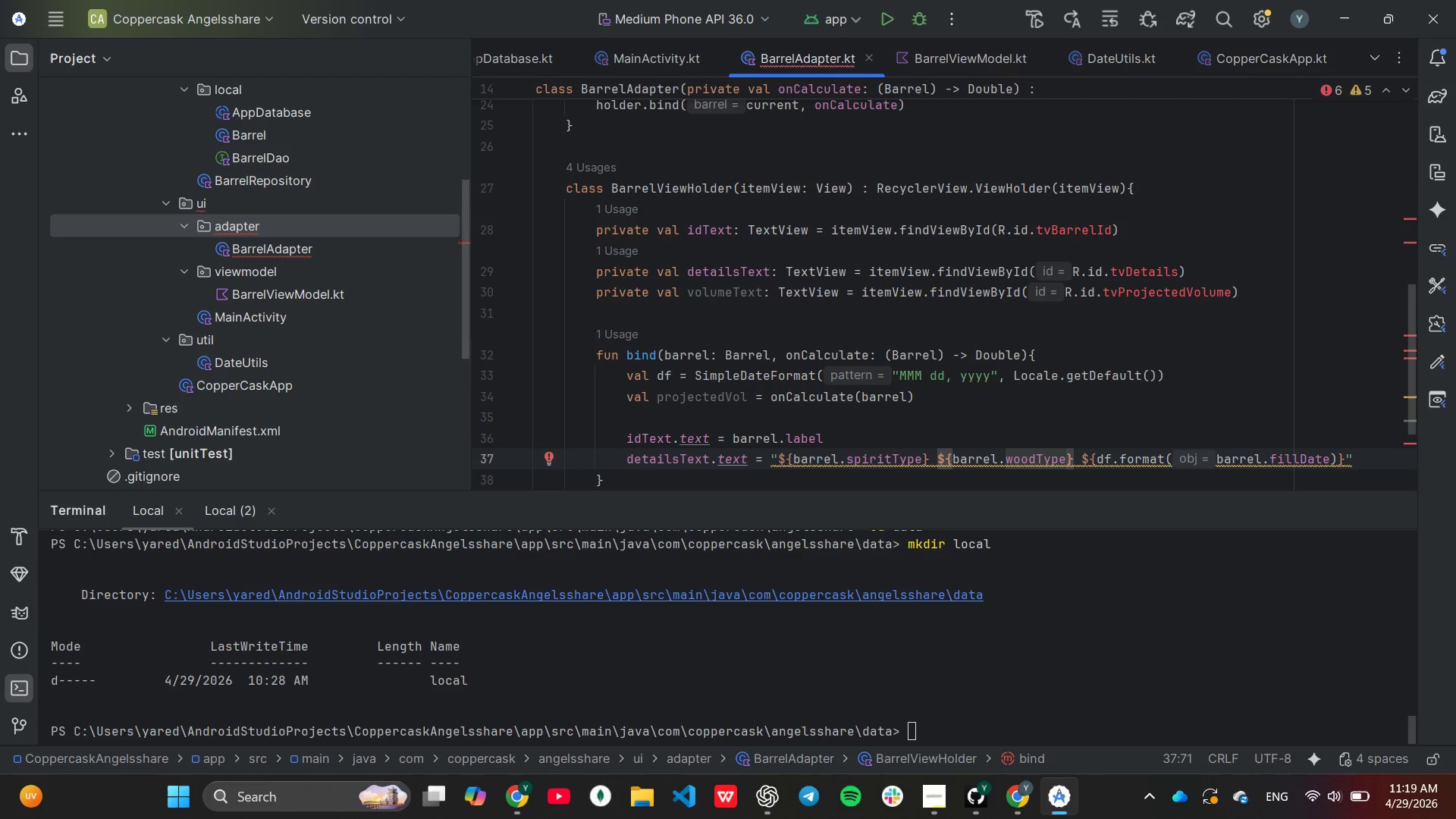 
wait(8.83)
 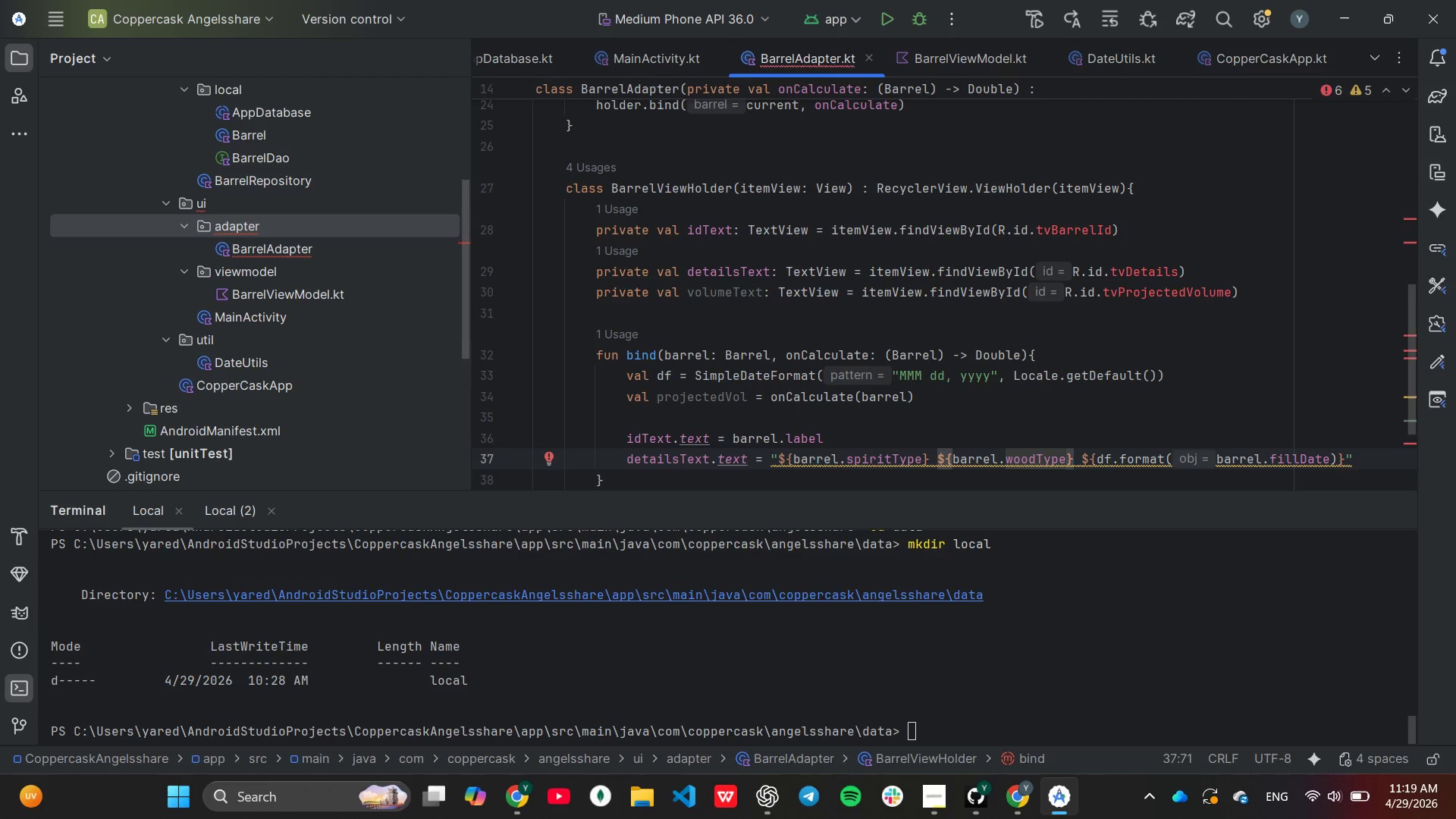 
left_click([937, 463])
 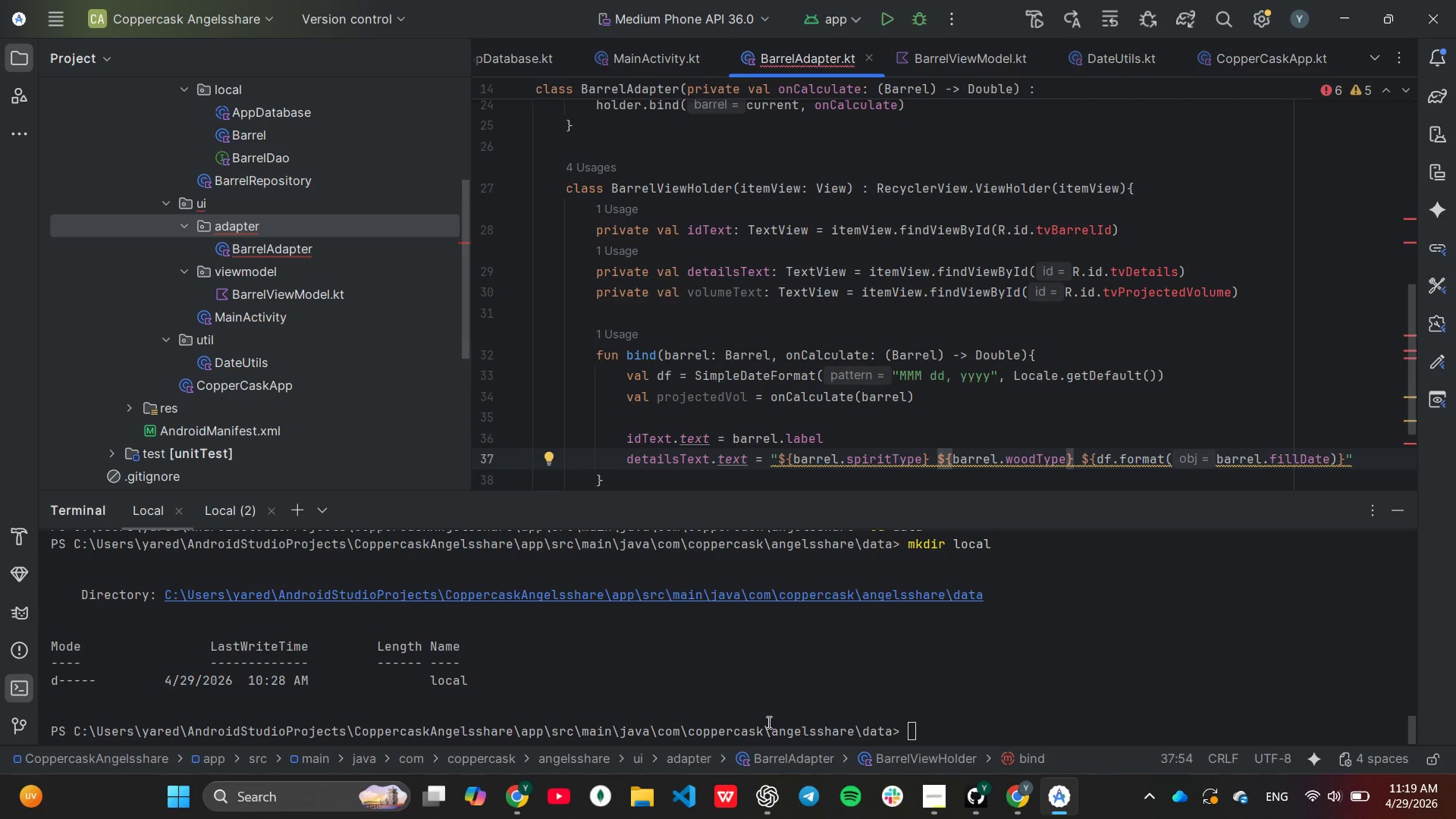 
wait(12.23)
 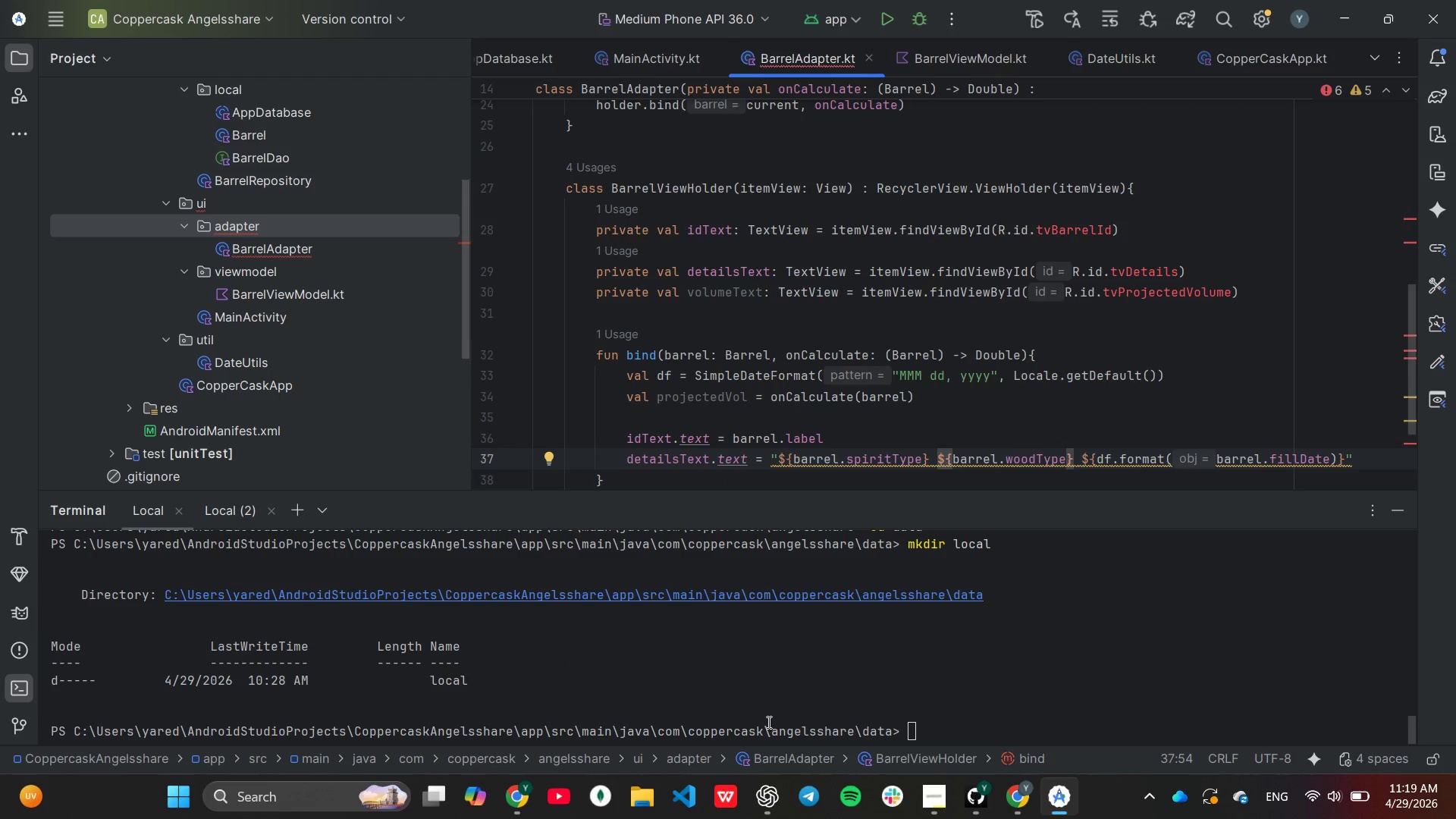 
key(Shift+ShiftLeft)
 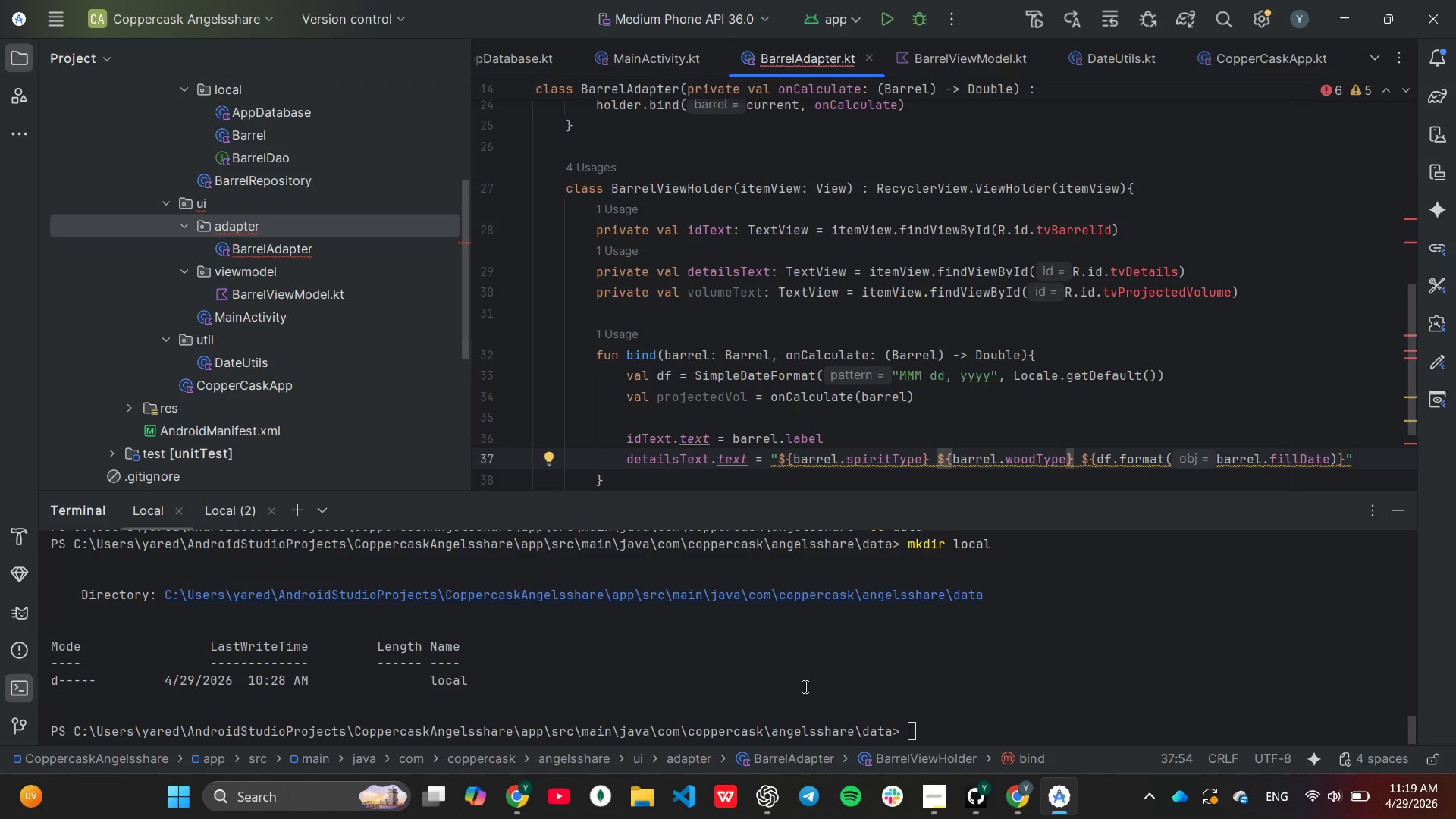 
key(Shift+Backslash)
 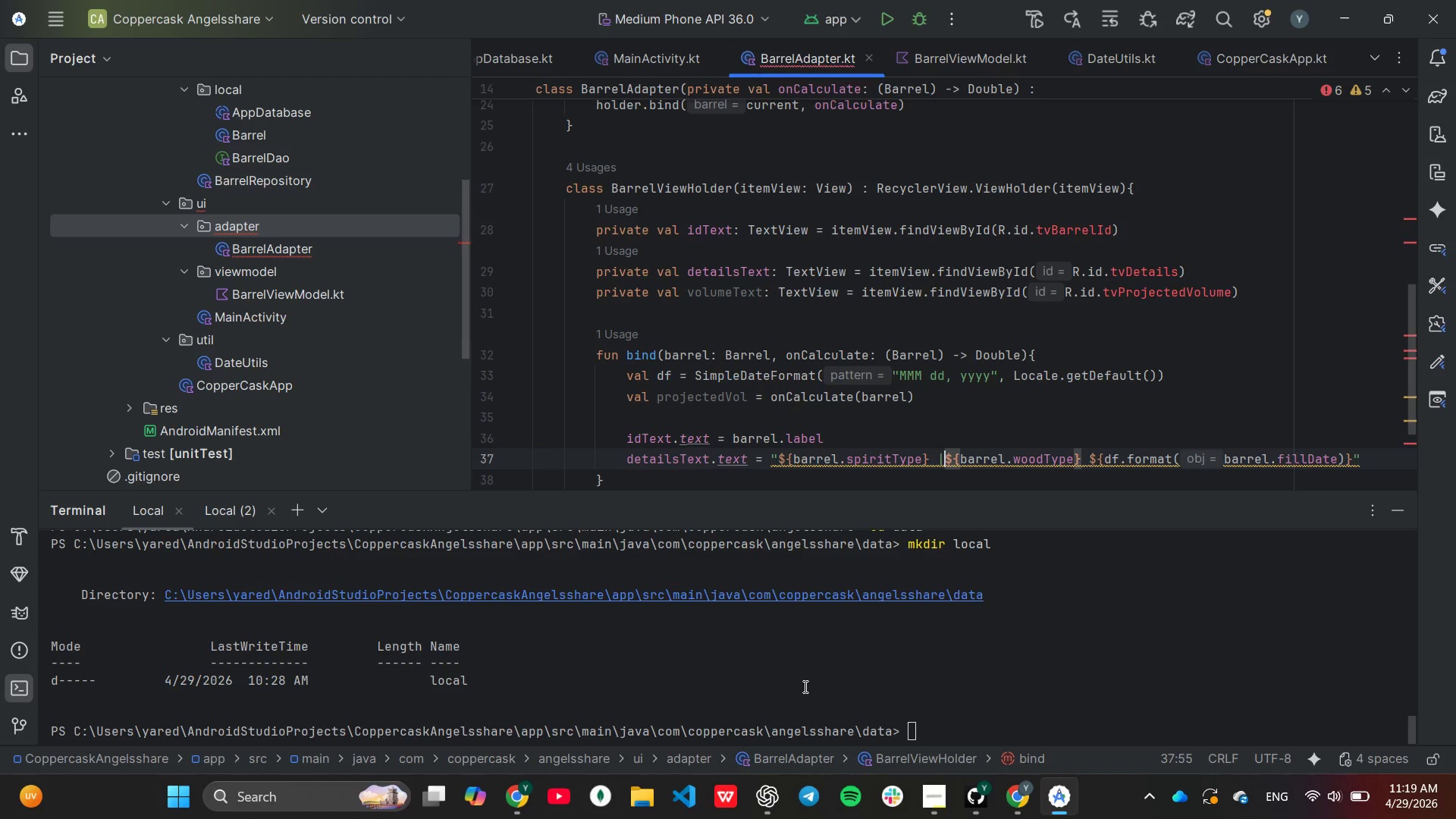 
key(Space)
 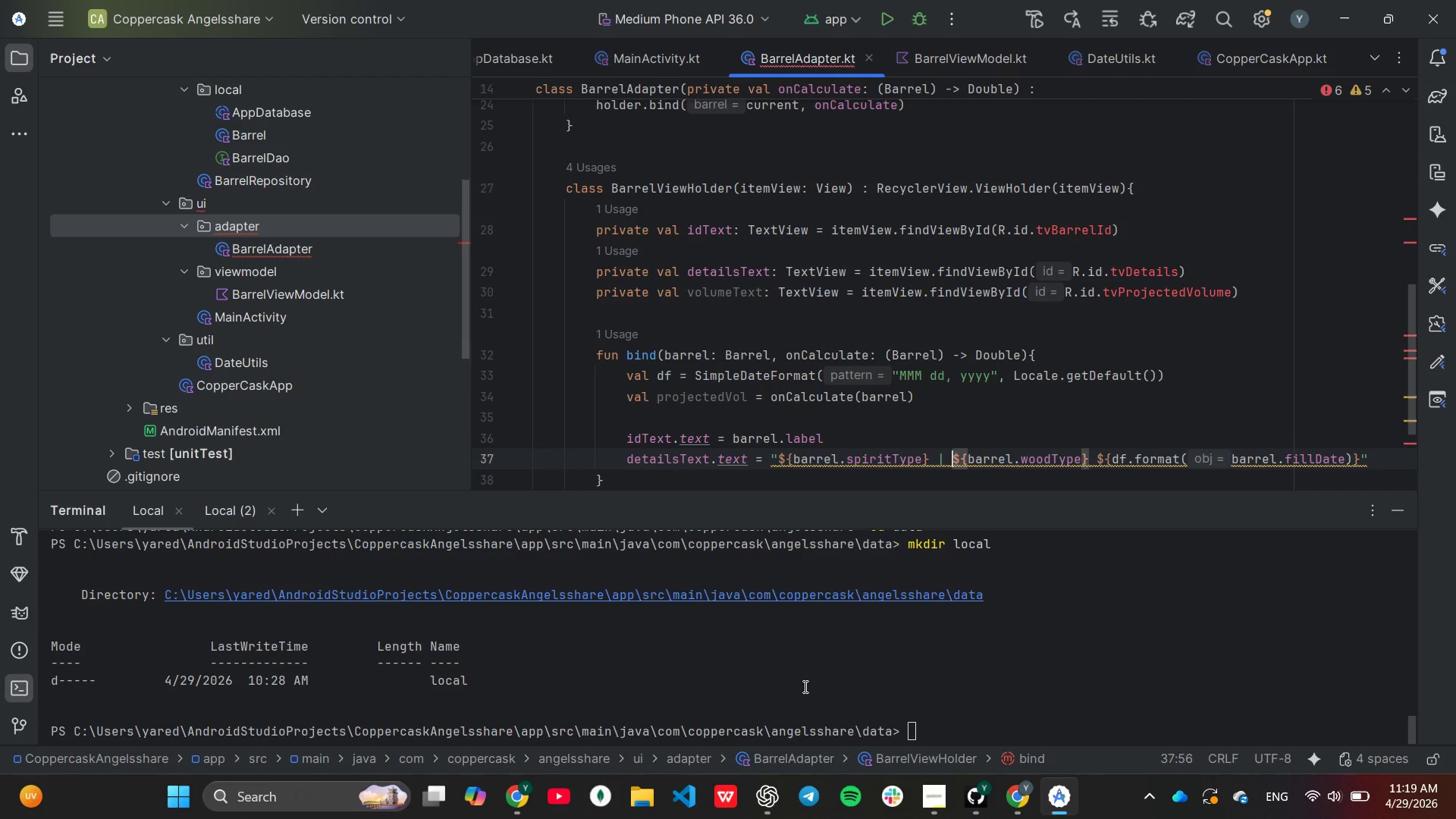 
hold_key(key=ArrowRight, duration=1.01)
 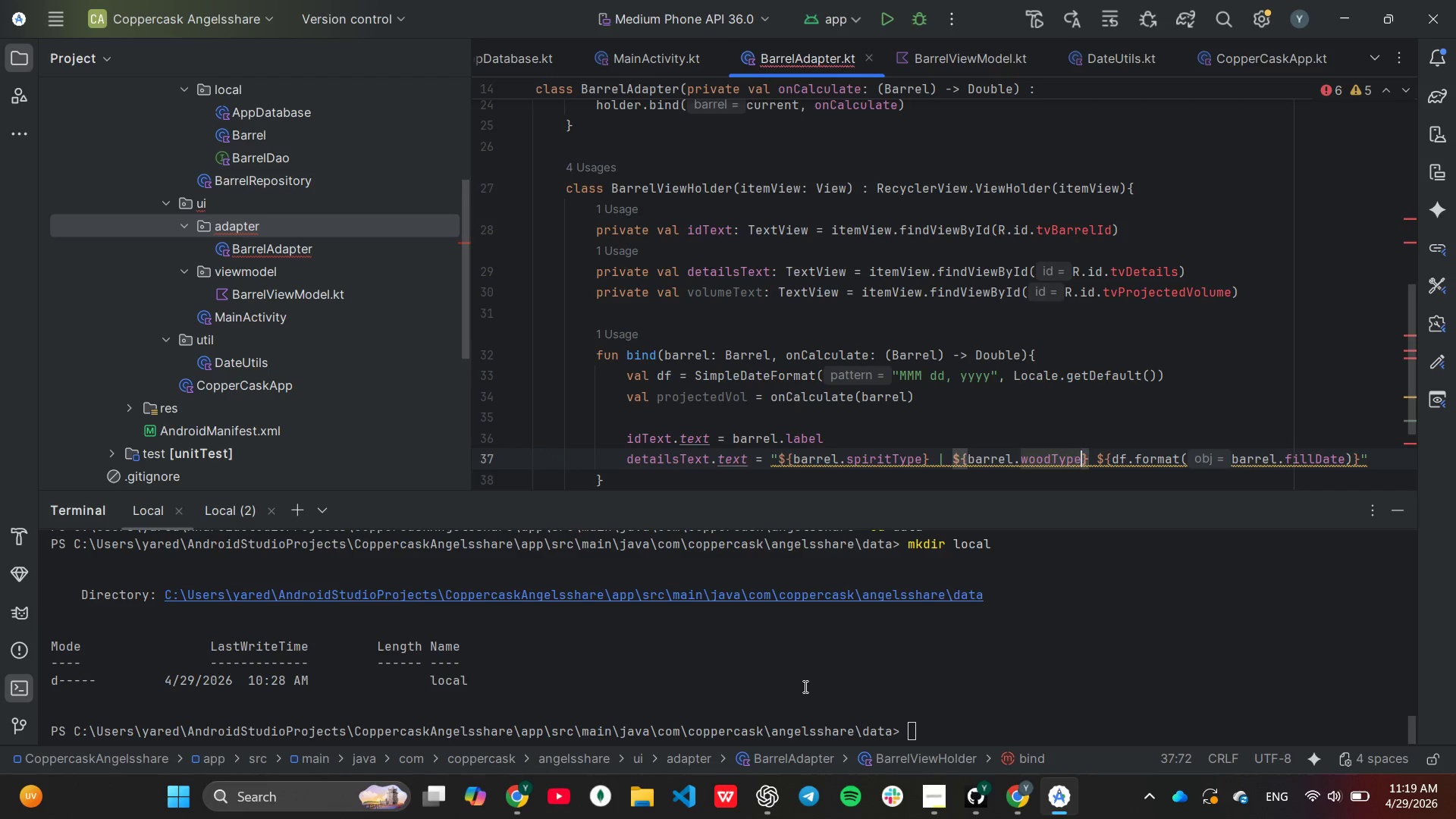 
key(ArrowRight)
 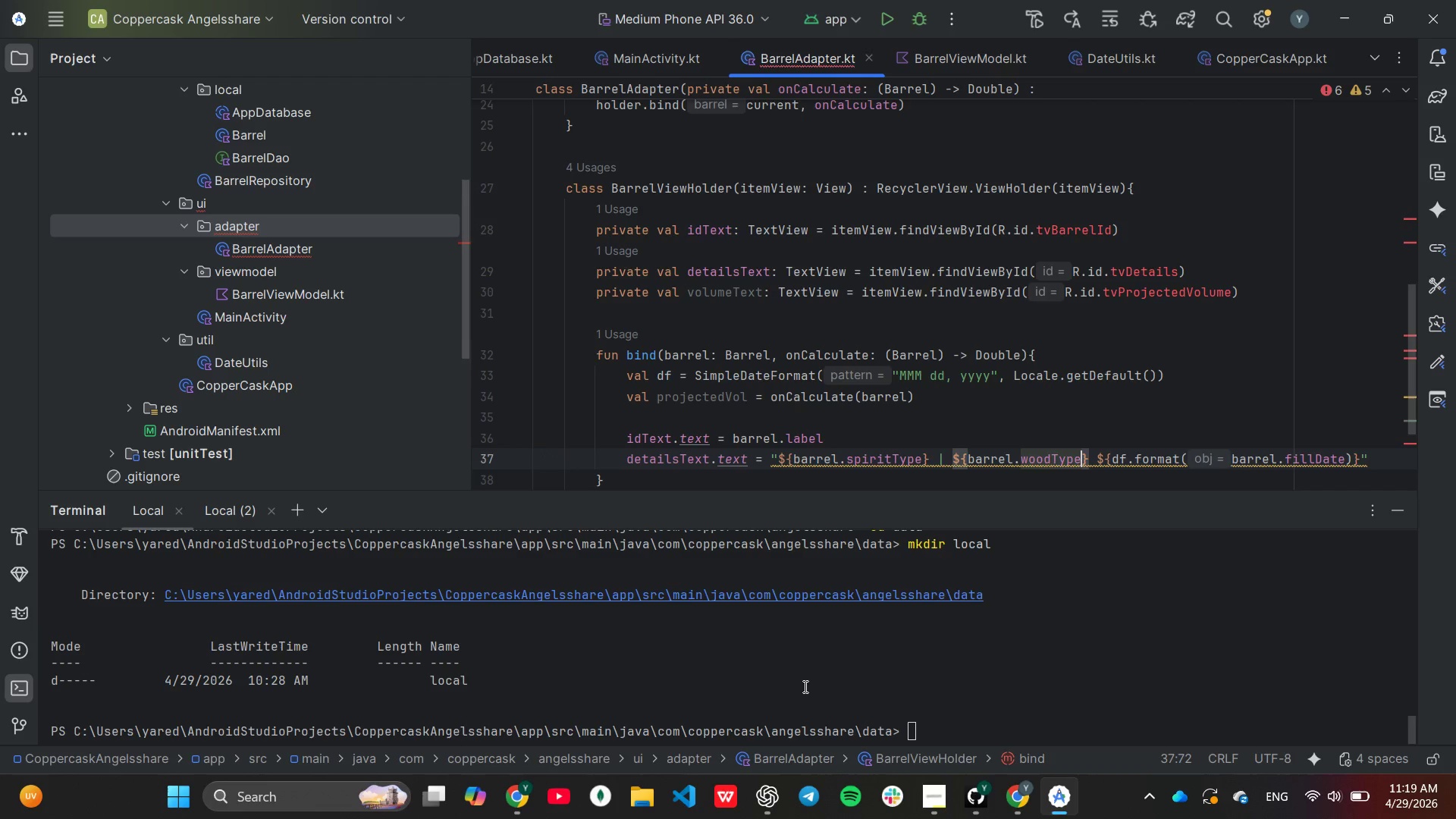 
key(ArrowRight)
 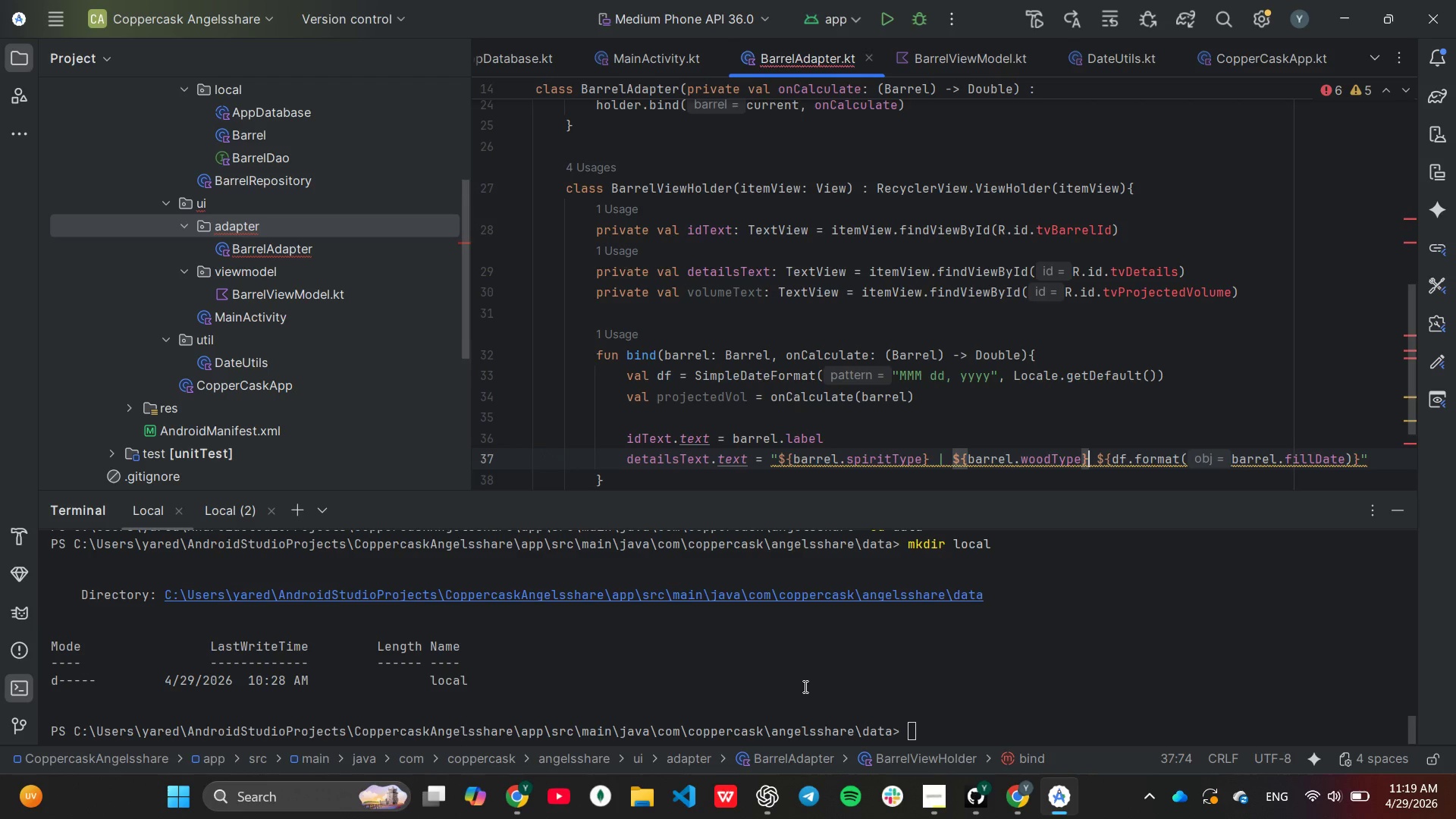 
key(Space)
 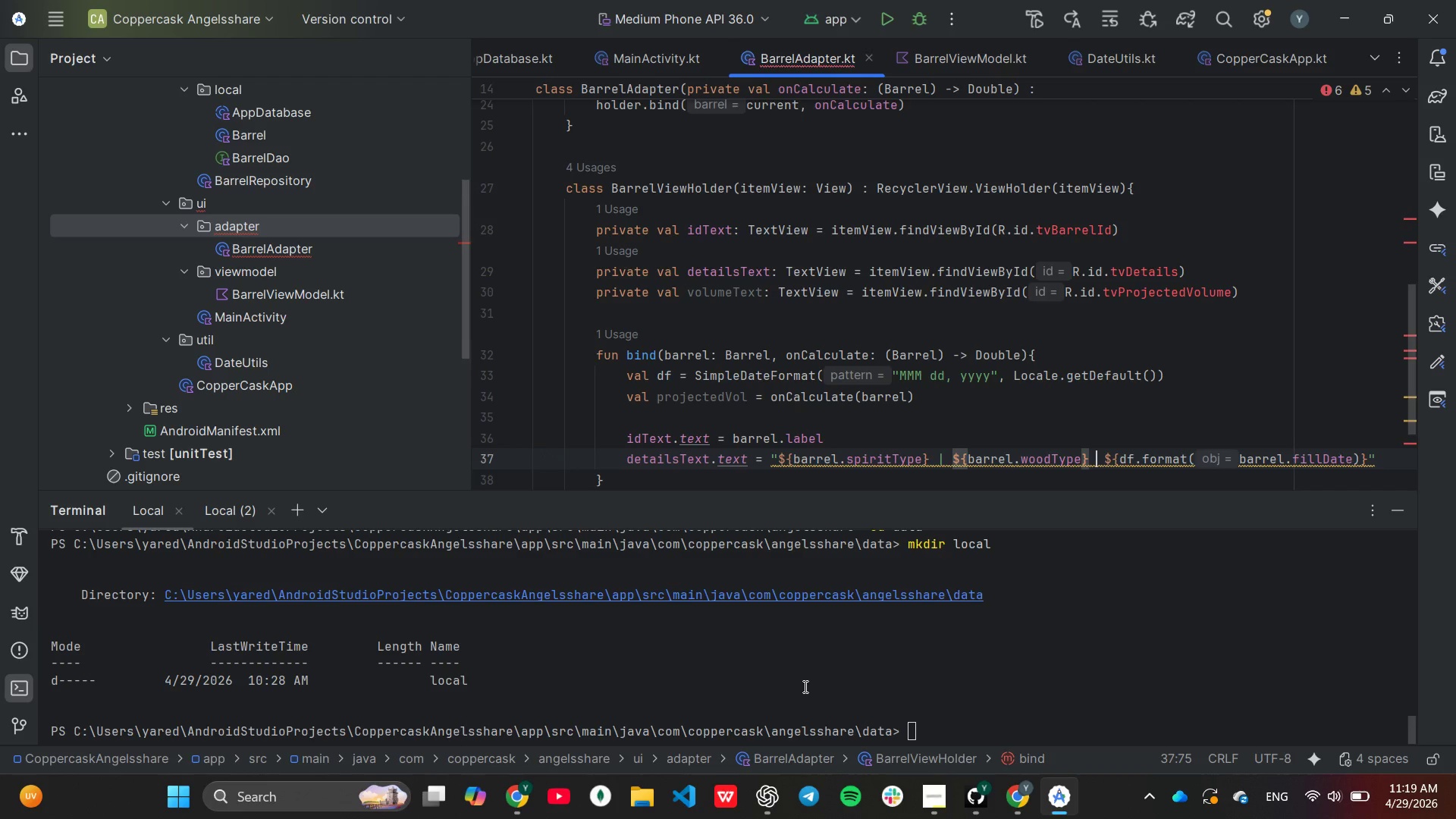 
key(Shift+ShiftLeft)
 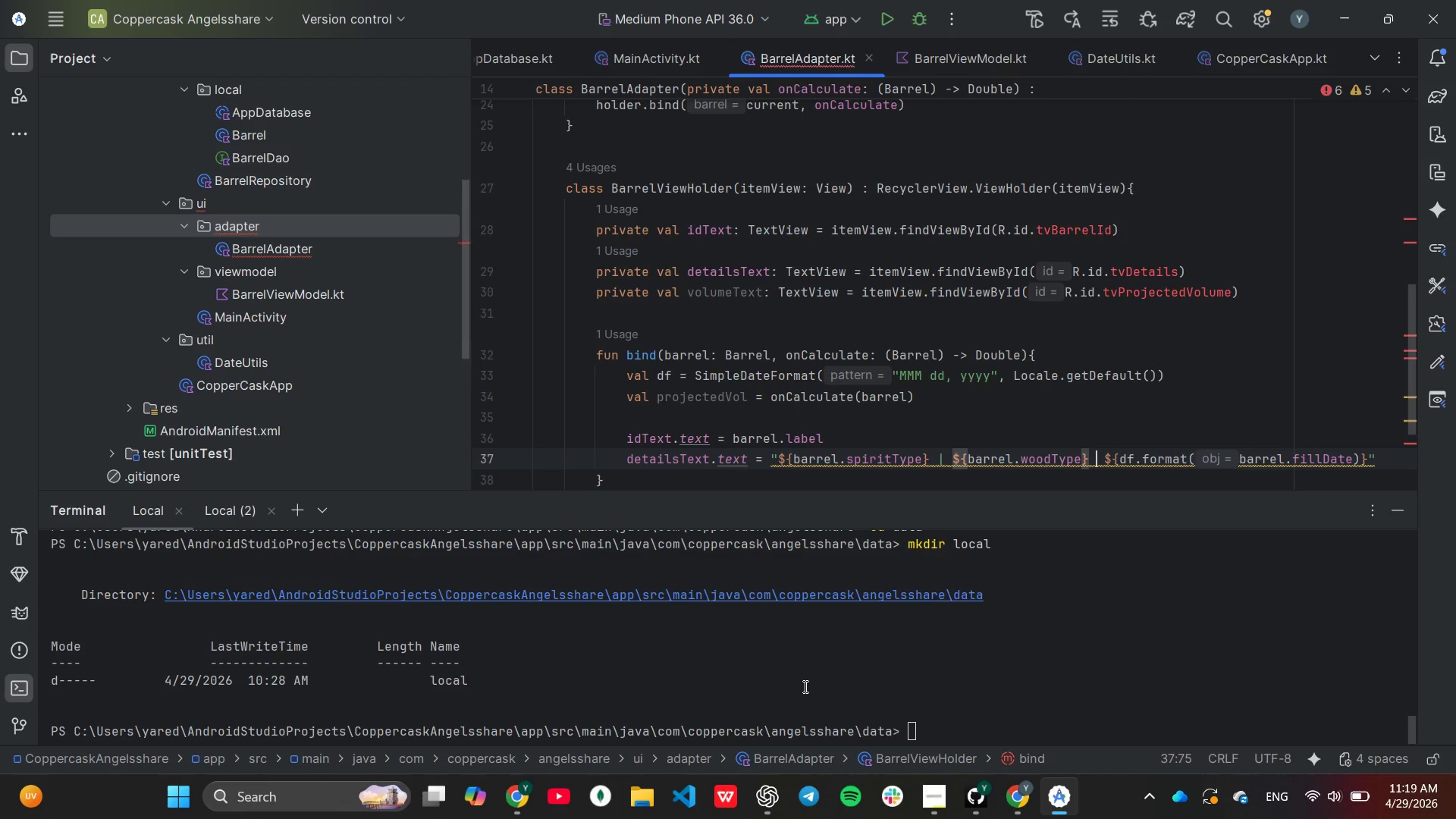 
key(Shift+Backslash)
 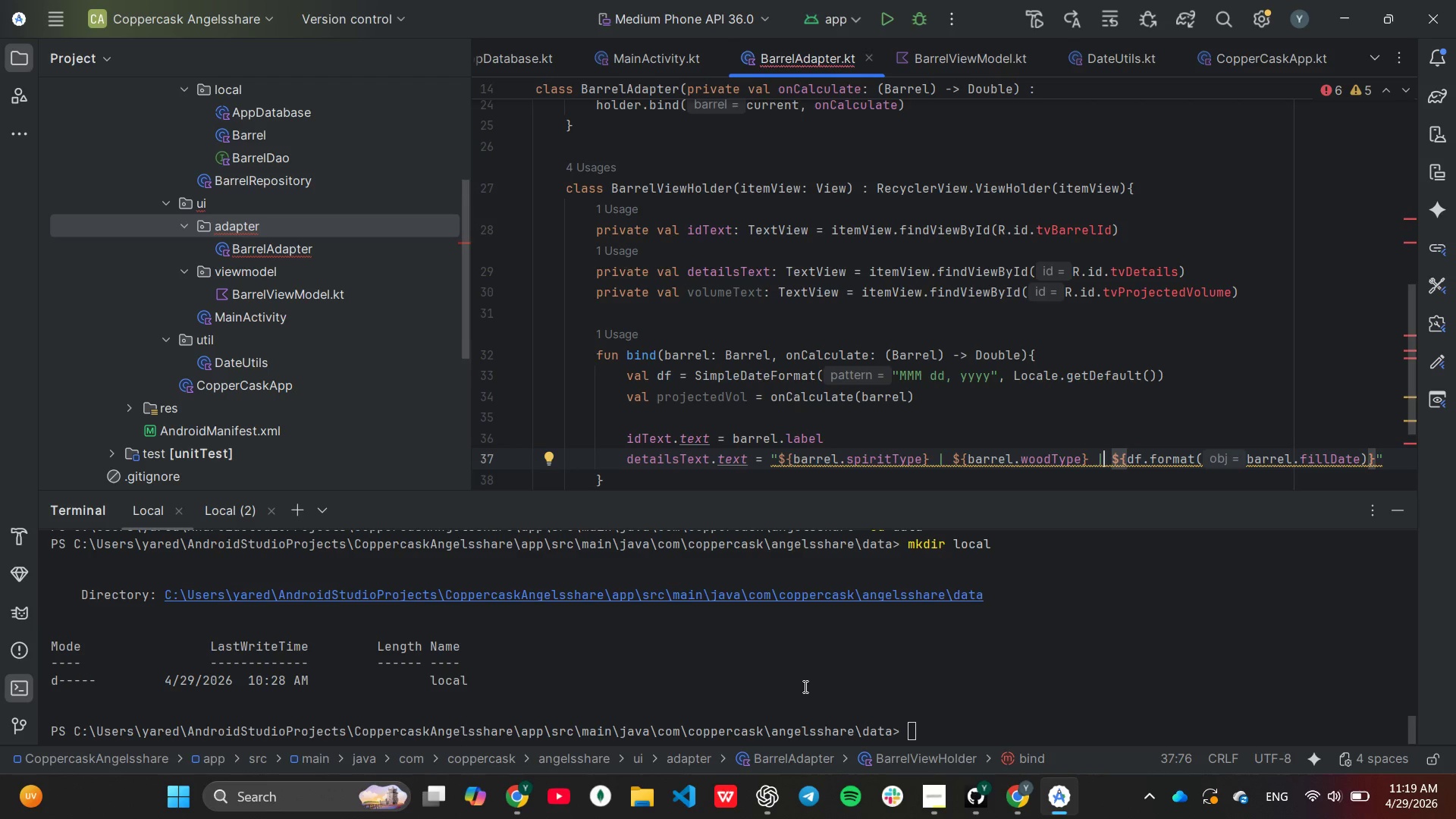 
type( Filled)
 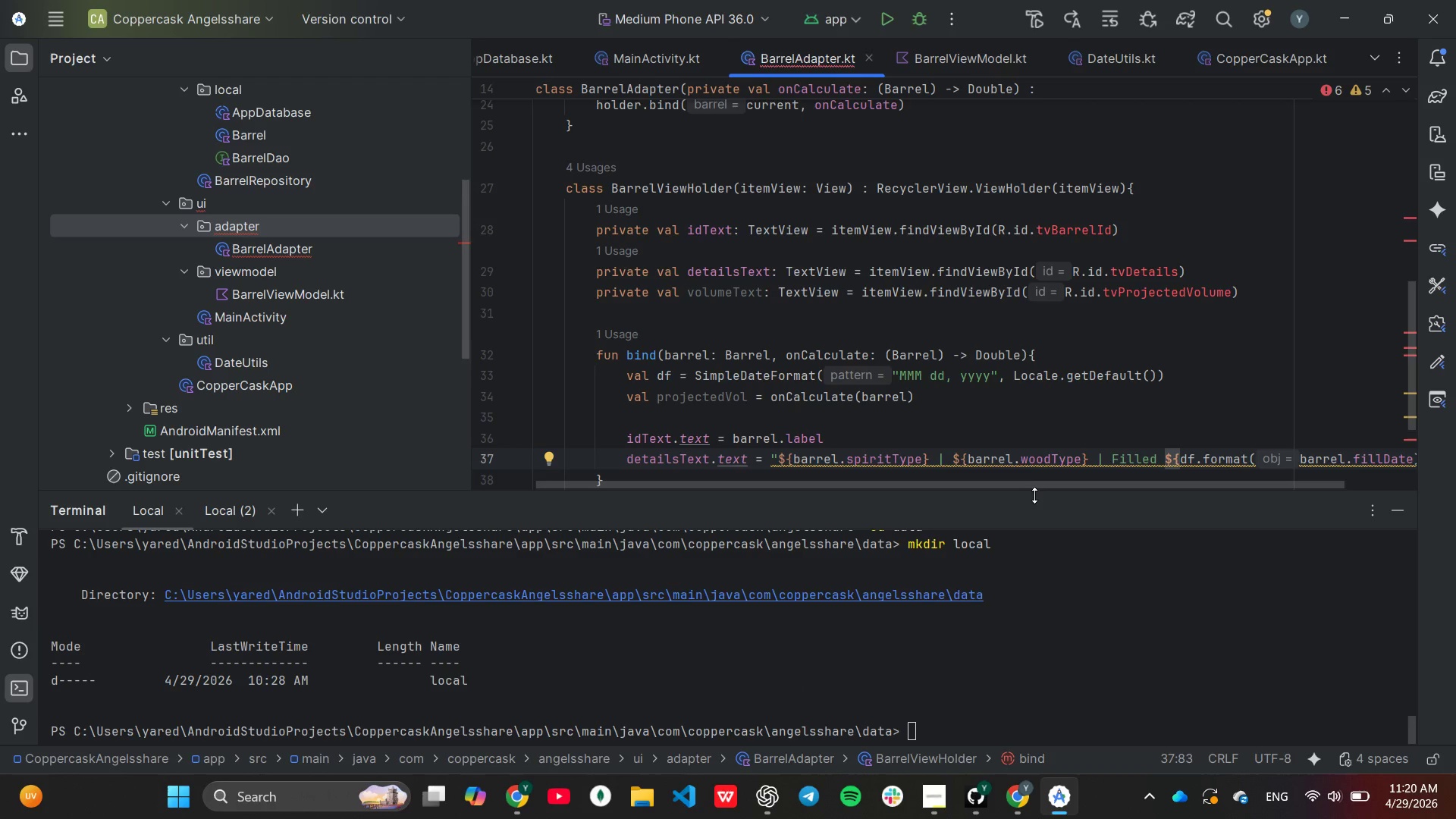 
left_click_drag(start_coordinate=[1019, 481], to_coordinate=[1097, 486])
 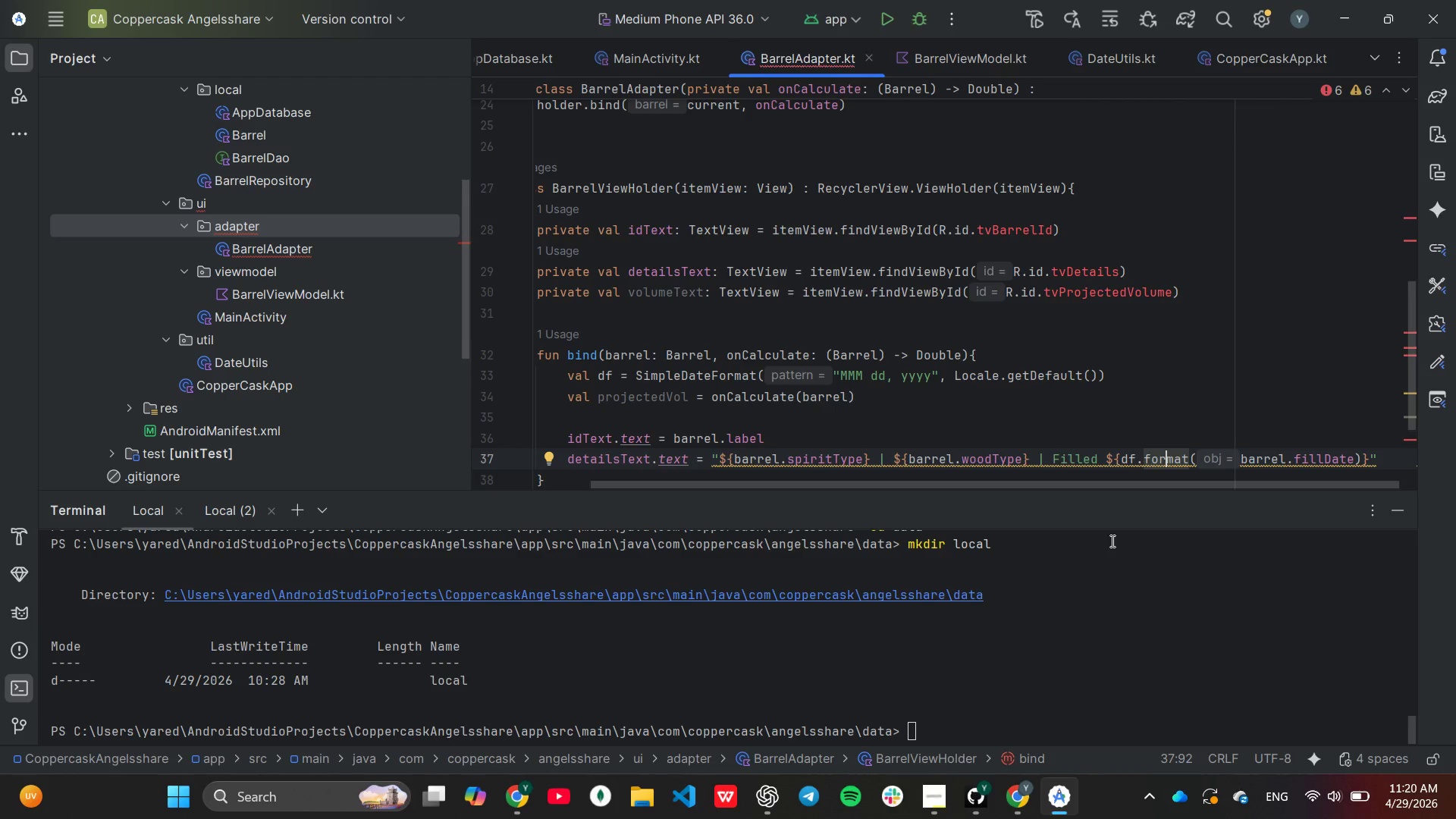 
wait(5.12)
 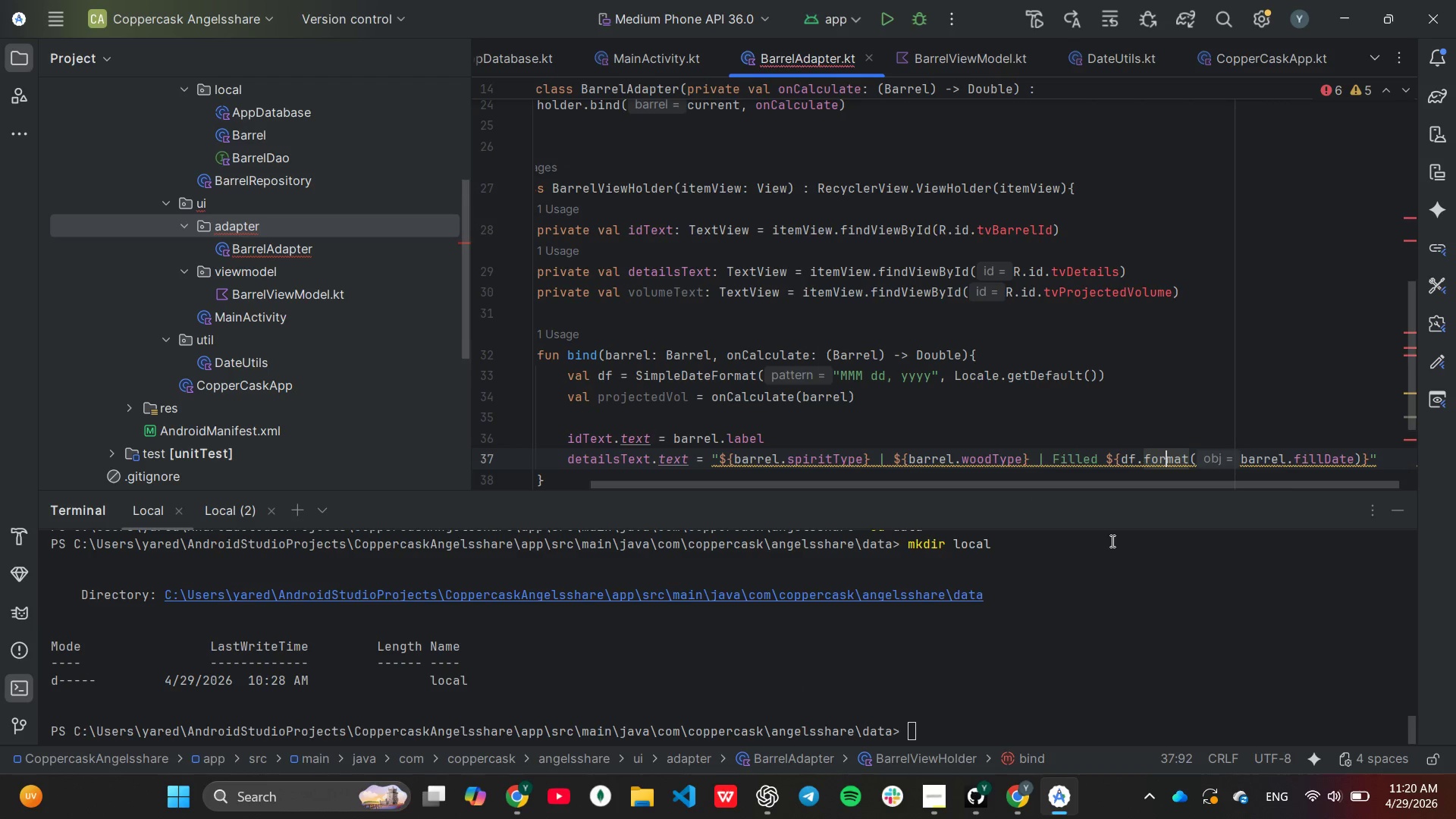 
hold_key(key=ArrowRight, duration=0.84)
 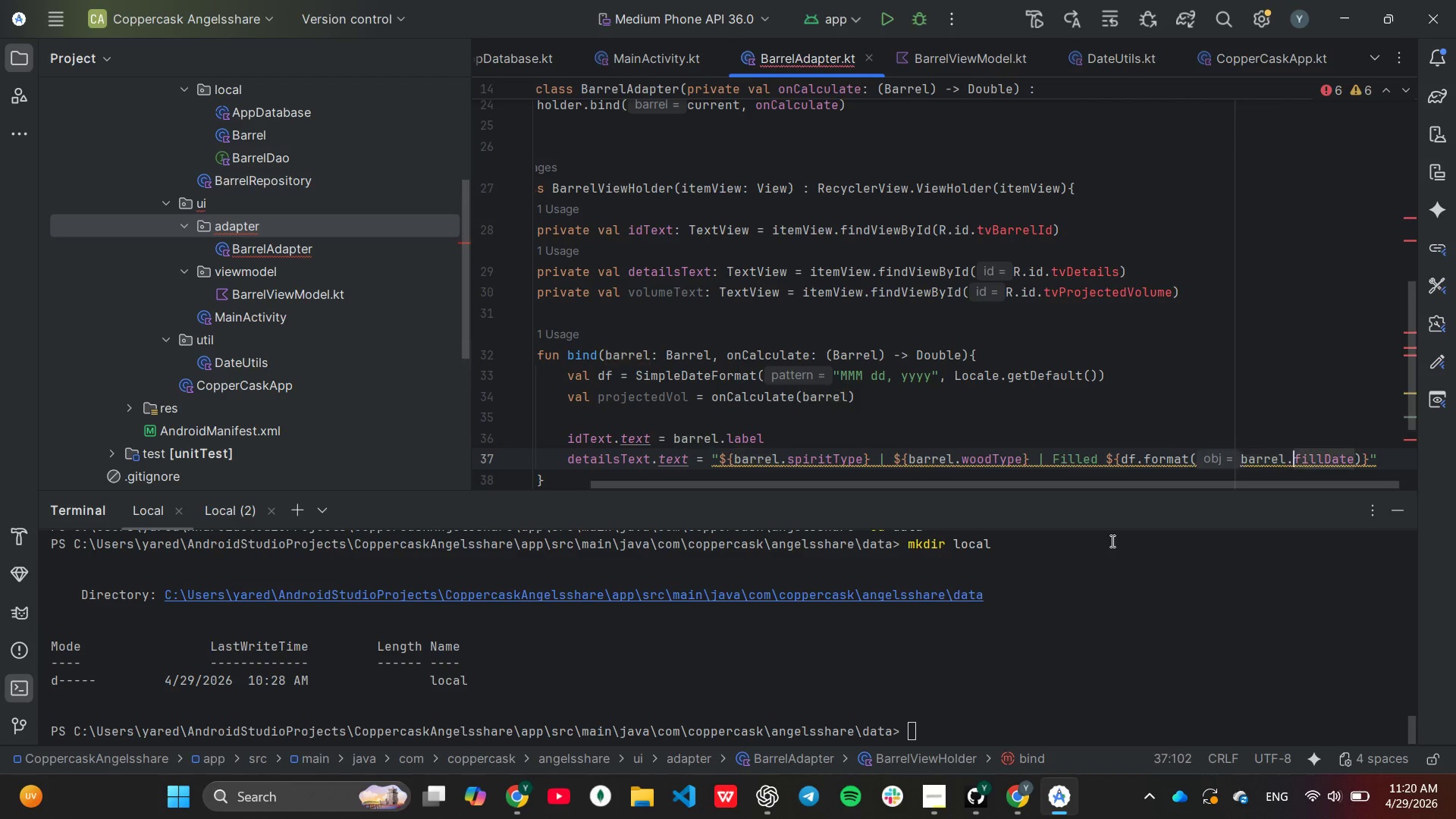 
hold_key(key=ArrowRight, duration=0.67)
 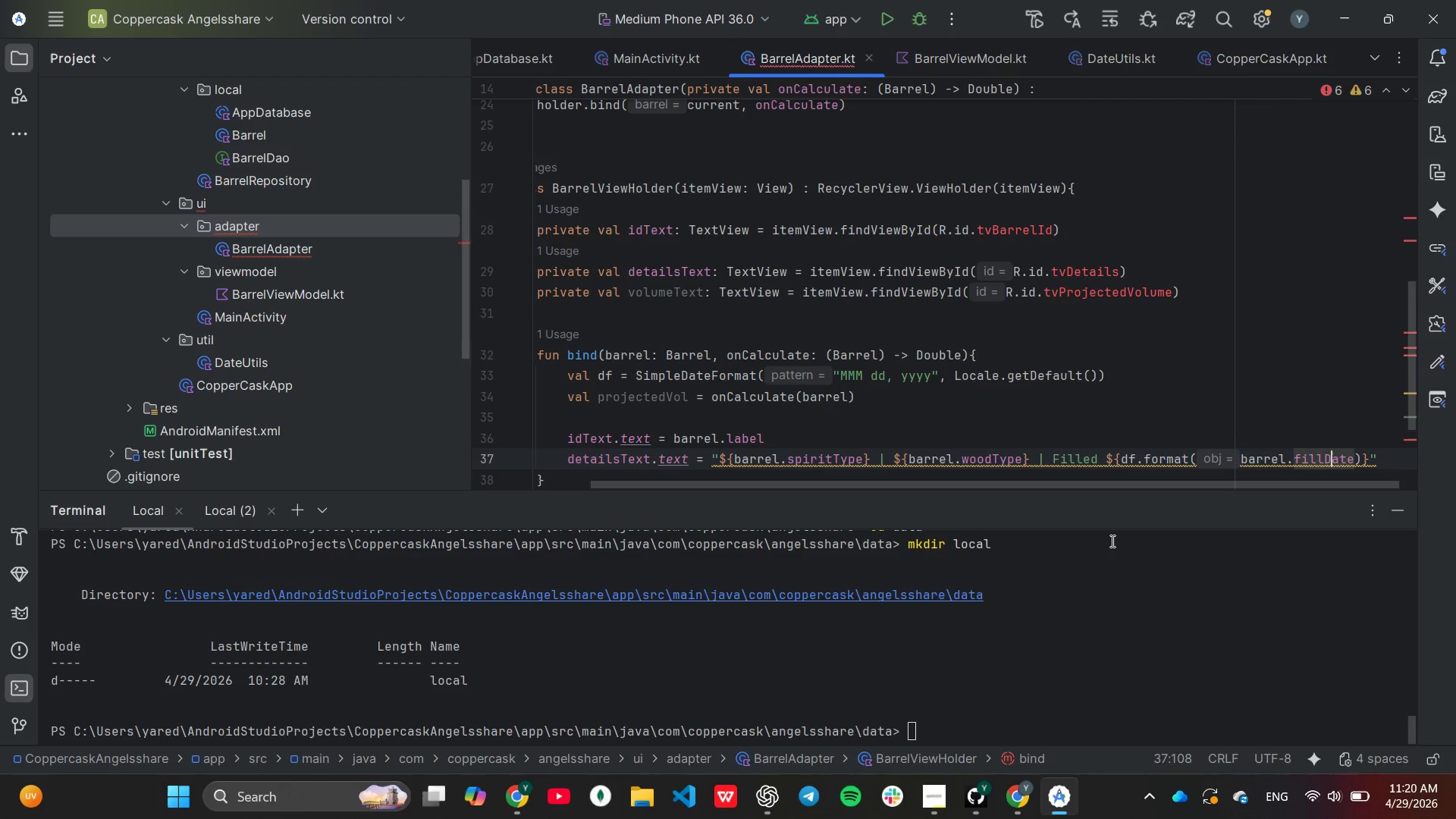 
key(ArrowRight)
 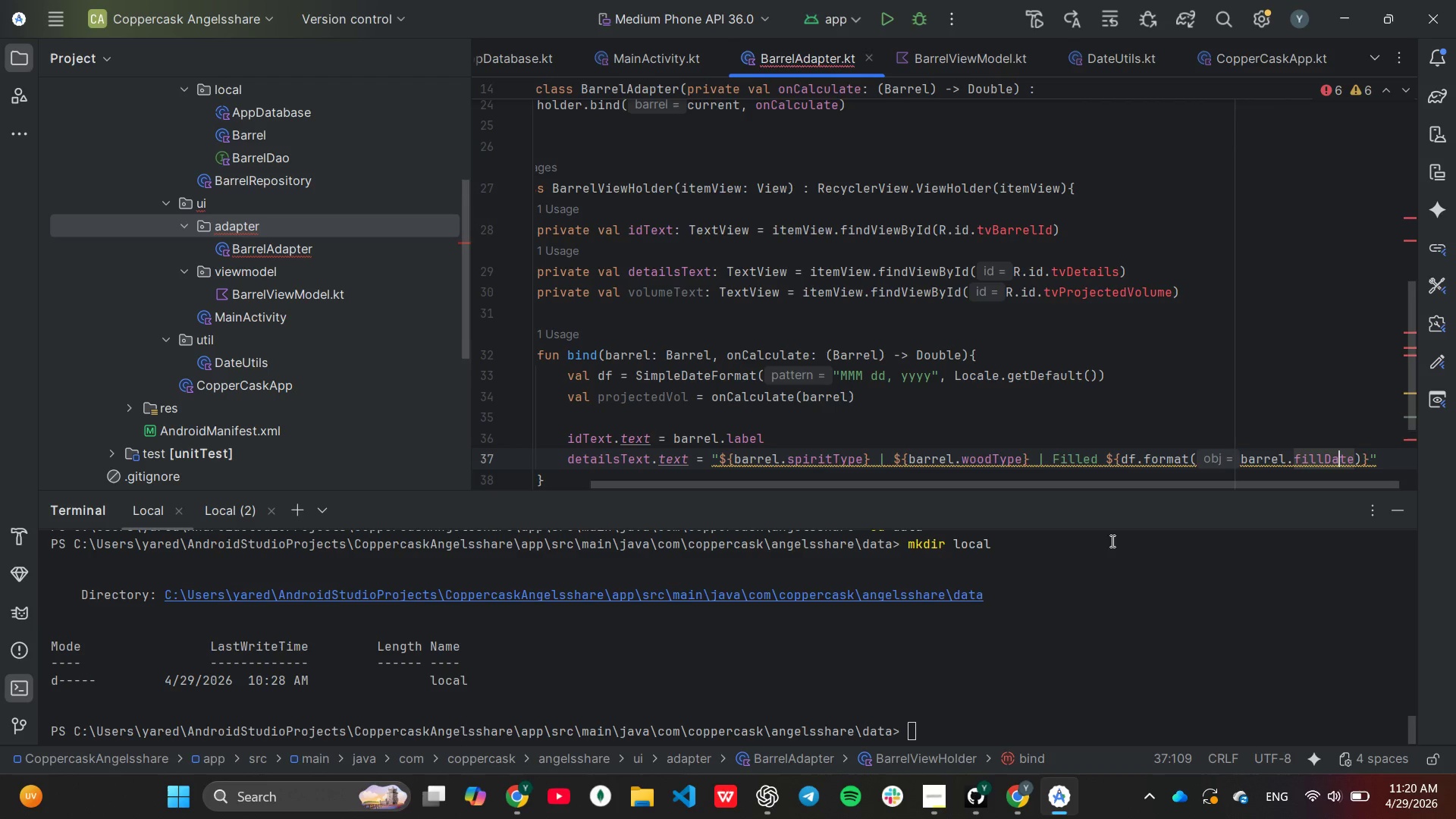 
key(ArrowRight)
 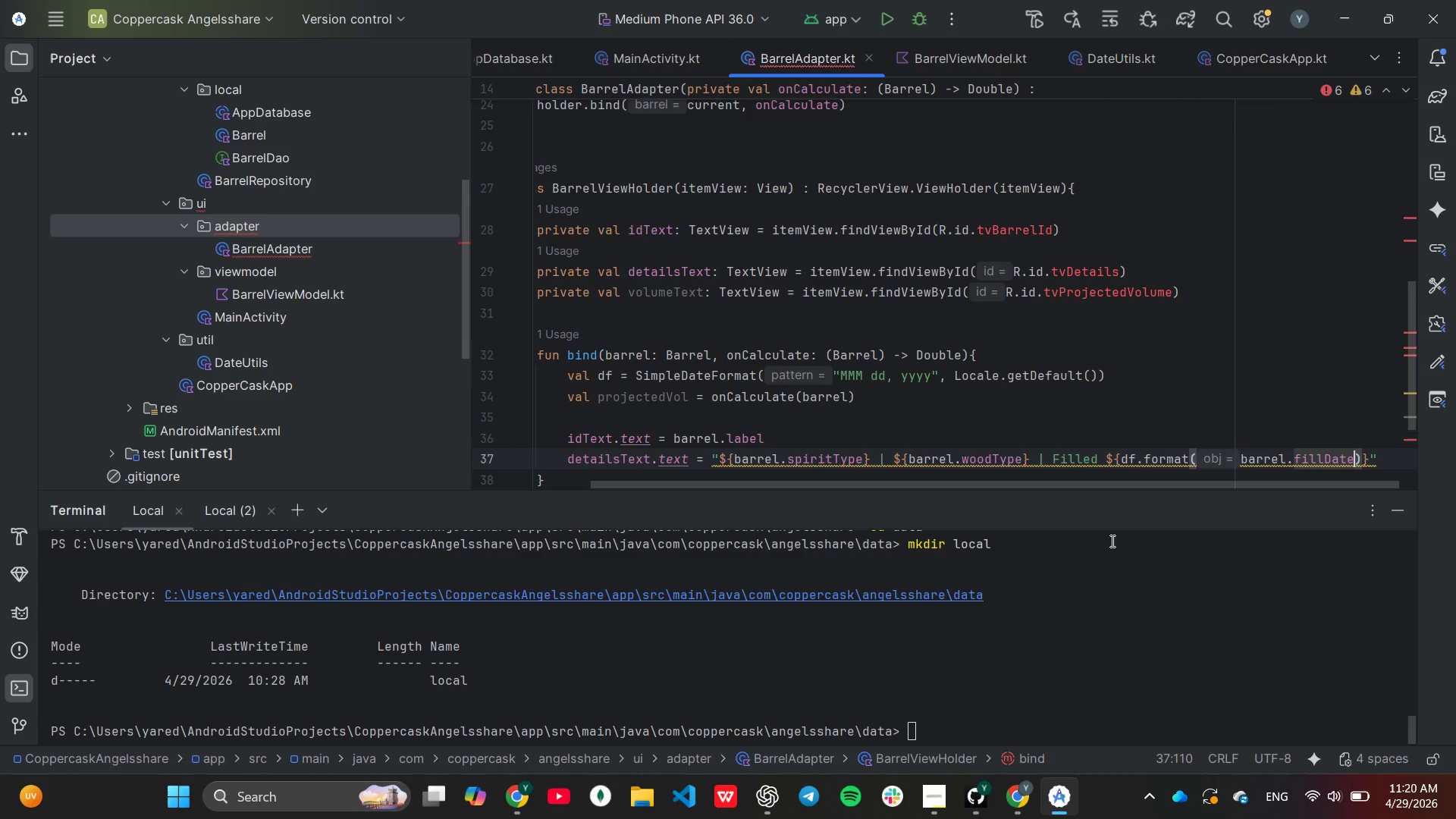 
key(ArrowRight)
 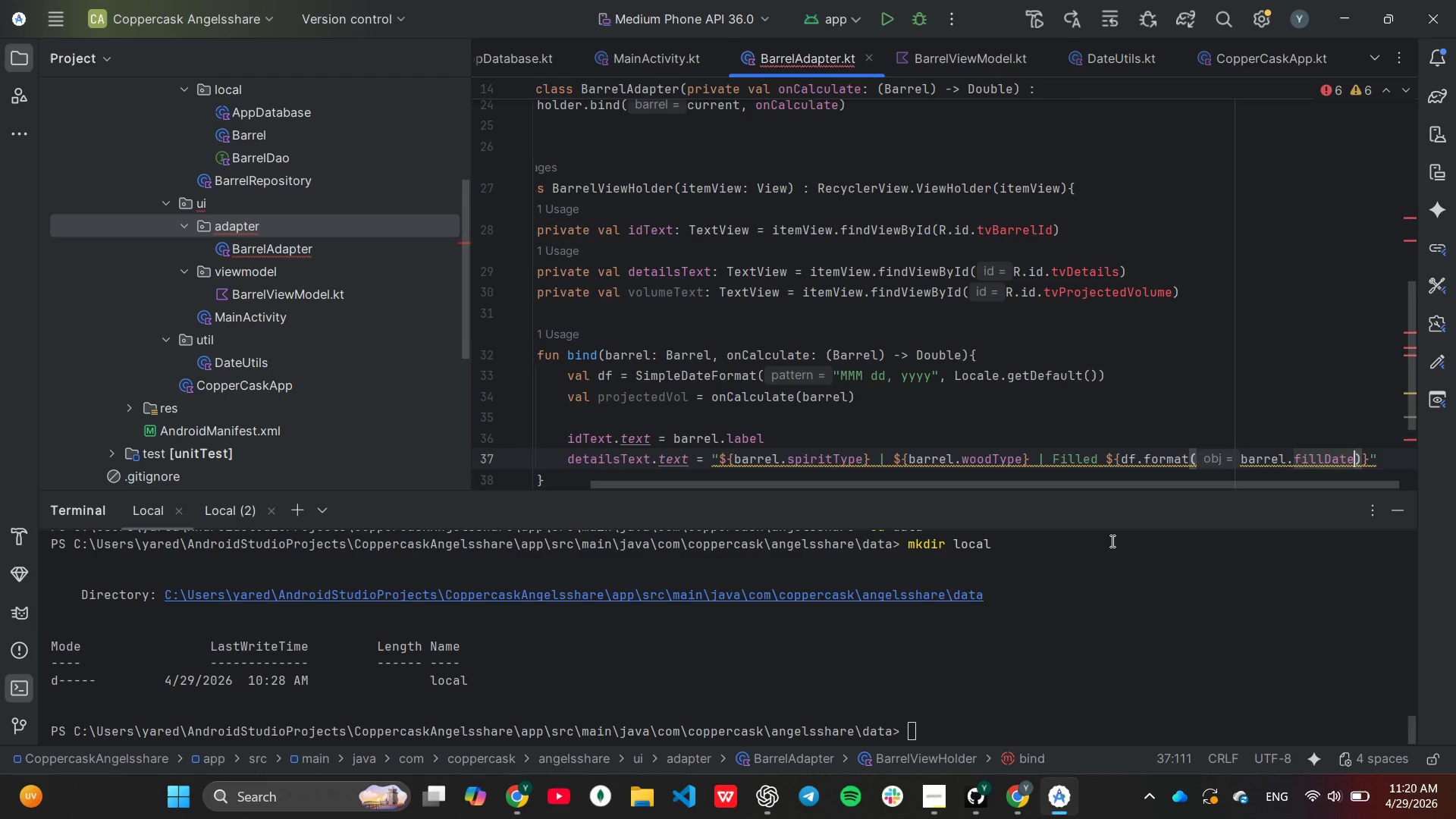 
hold_key(key=Backspace, duration=0.81)
 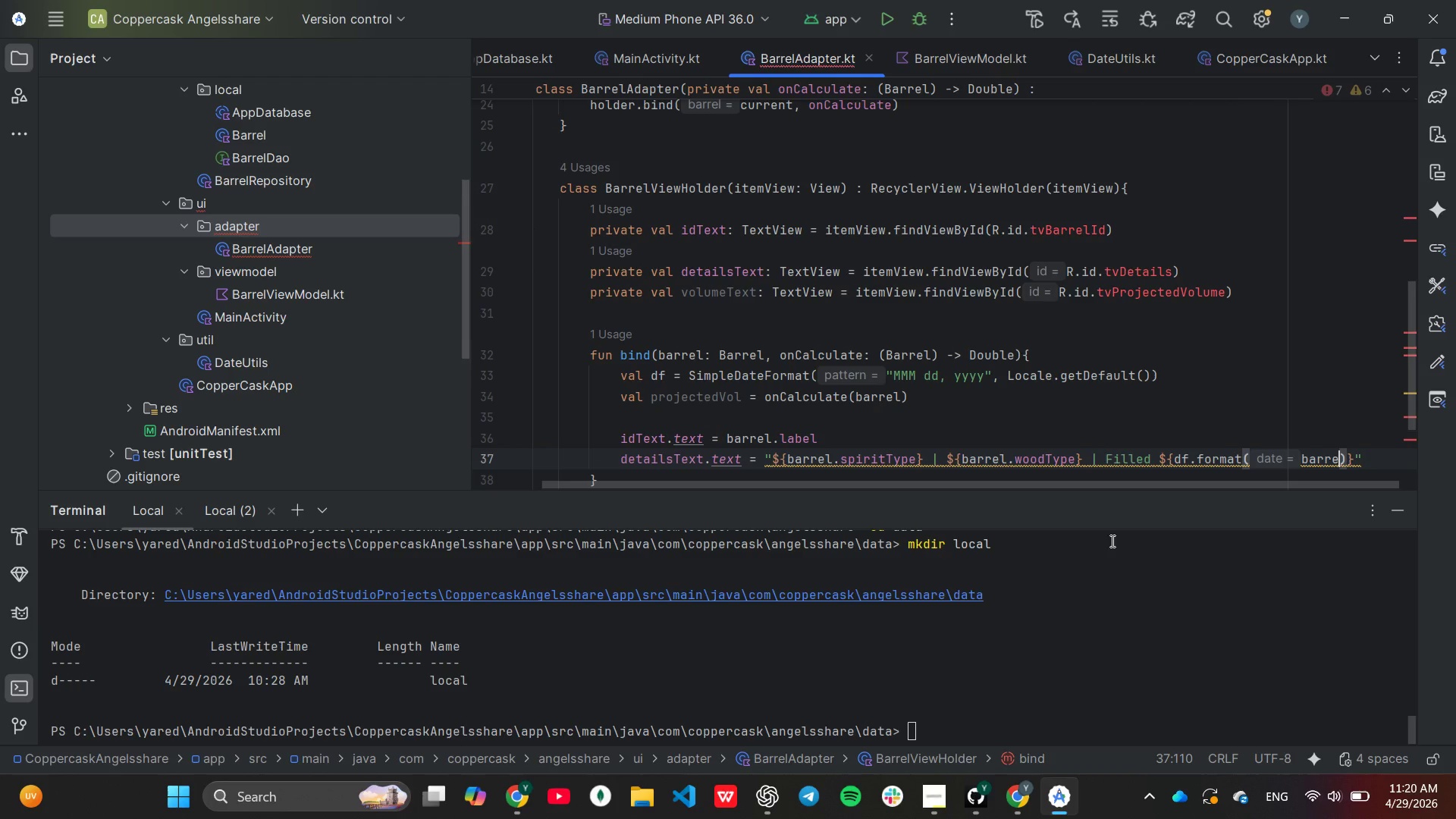 
key(Backspace)
 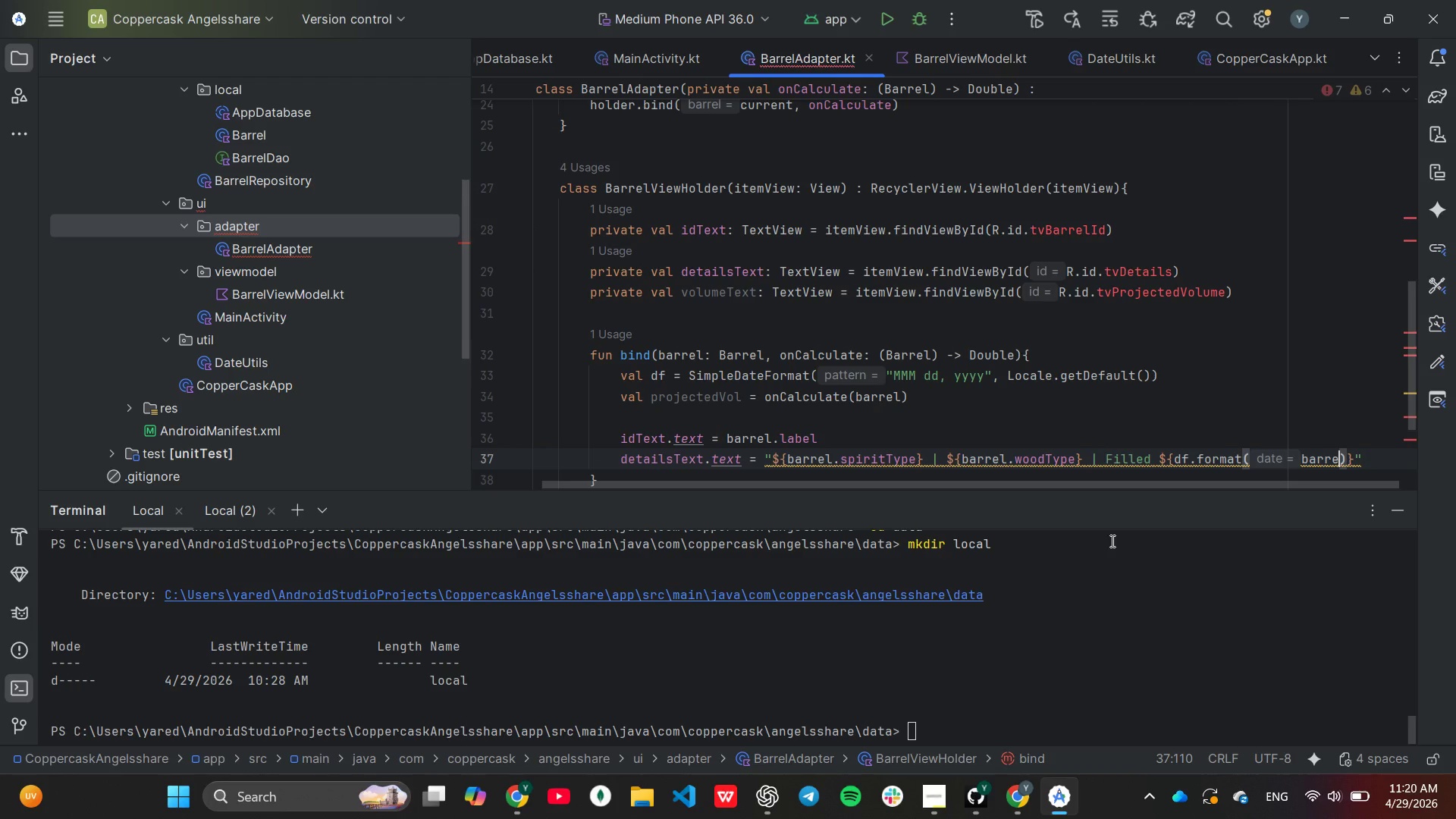 
key(Backspace)
 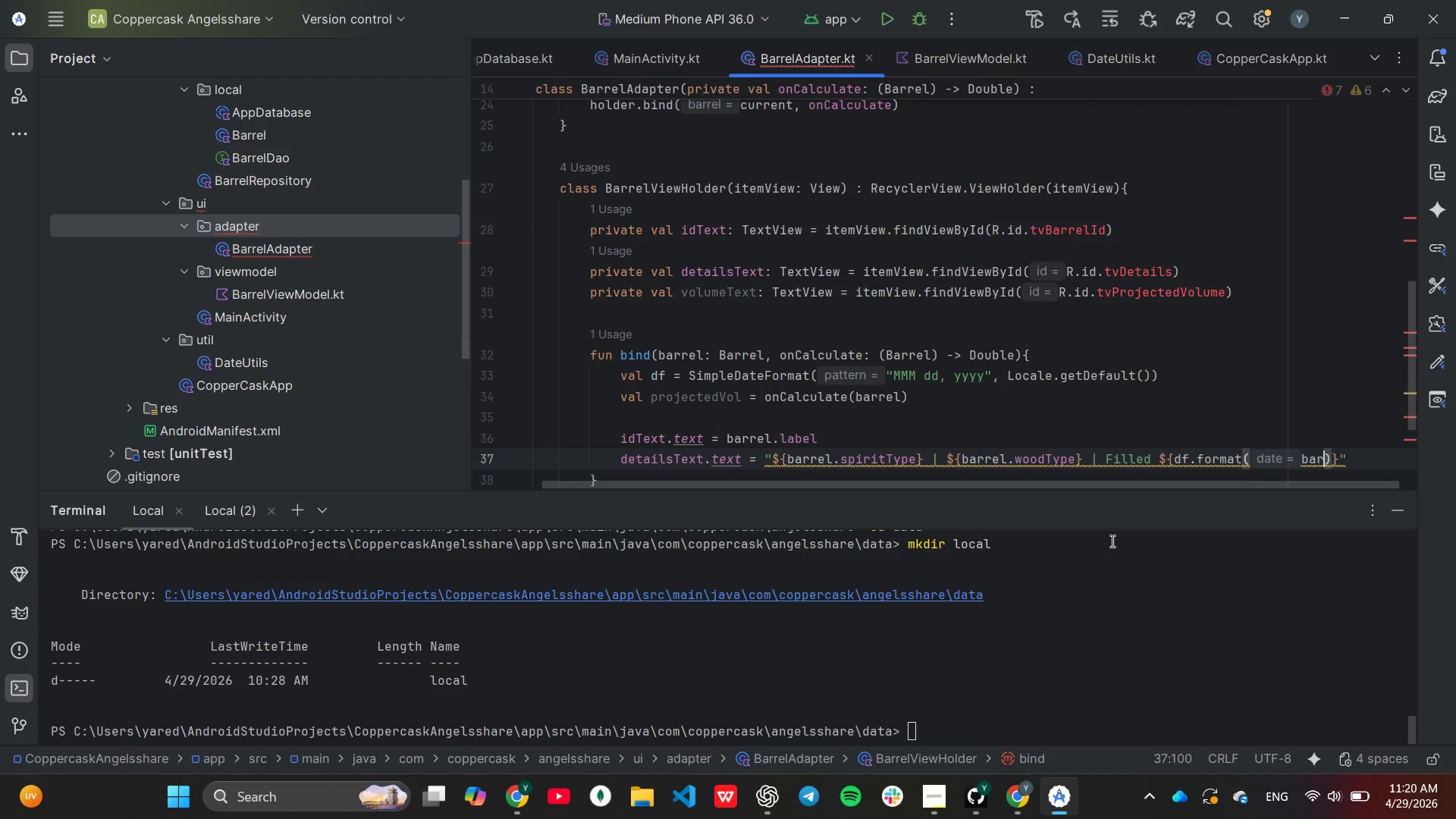 
key(Backspace)
 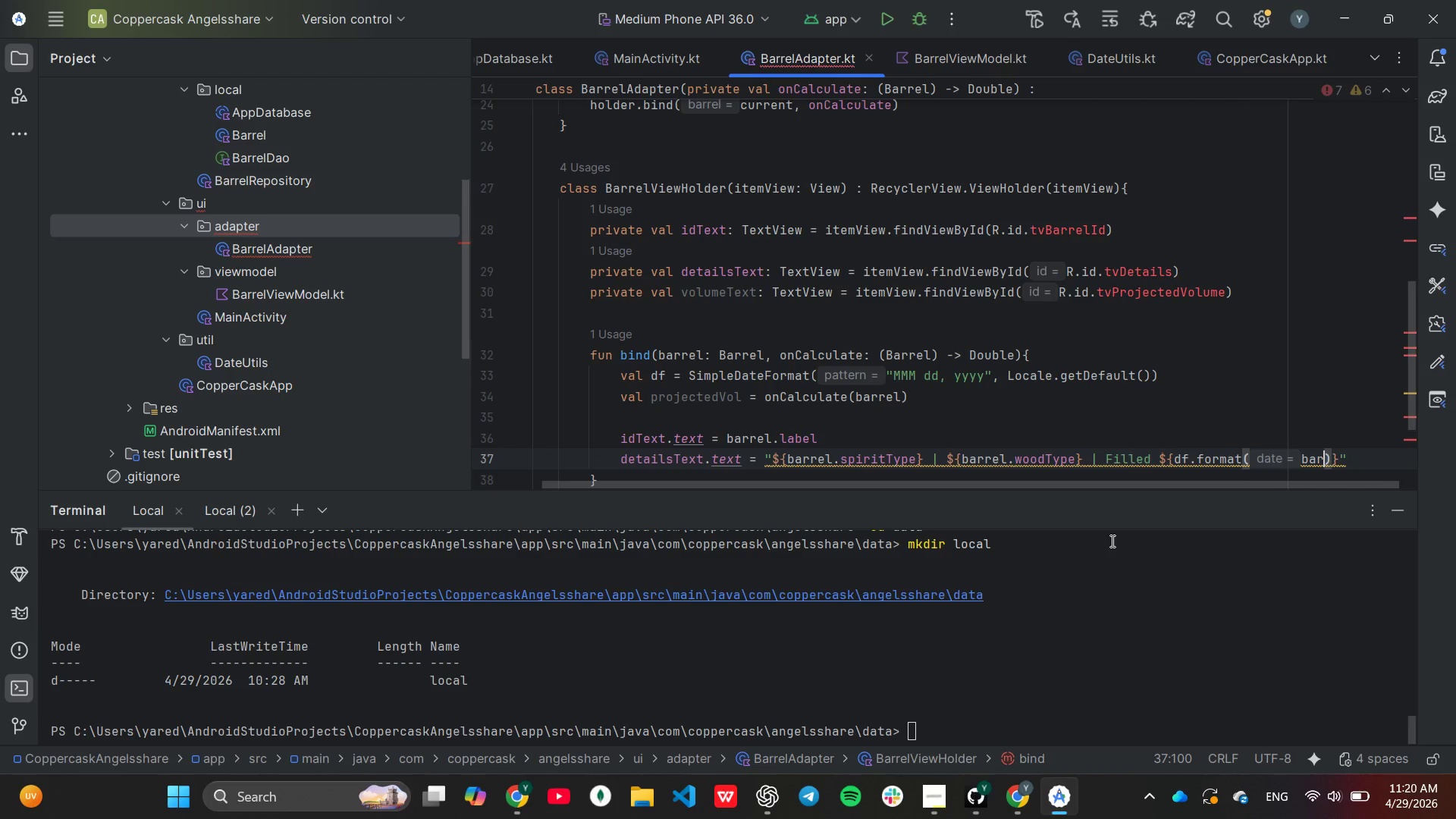 
key(Backspace)
 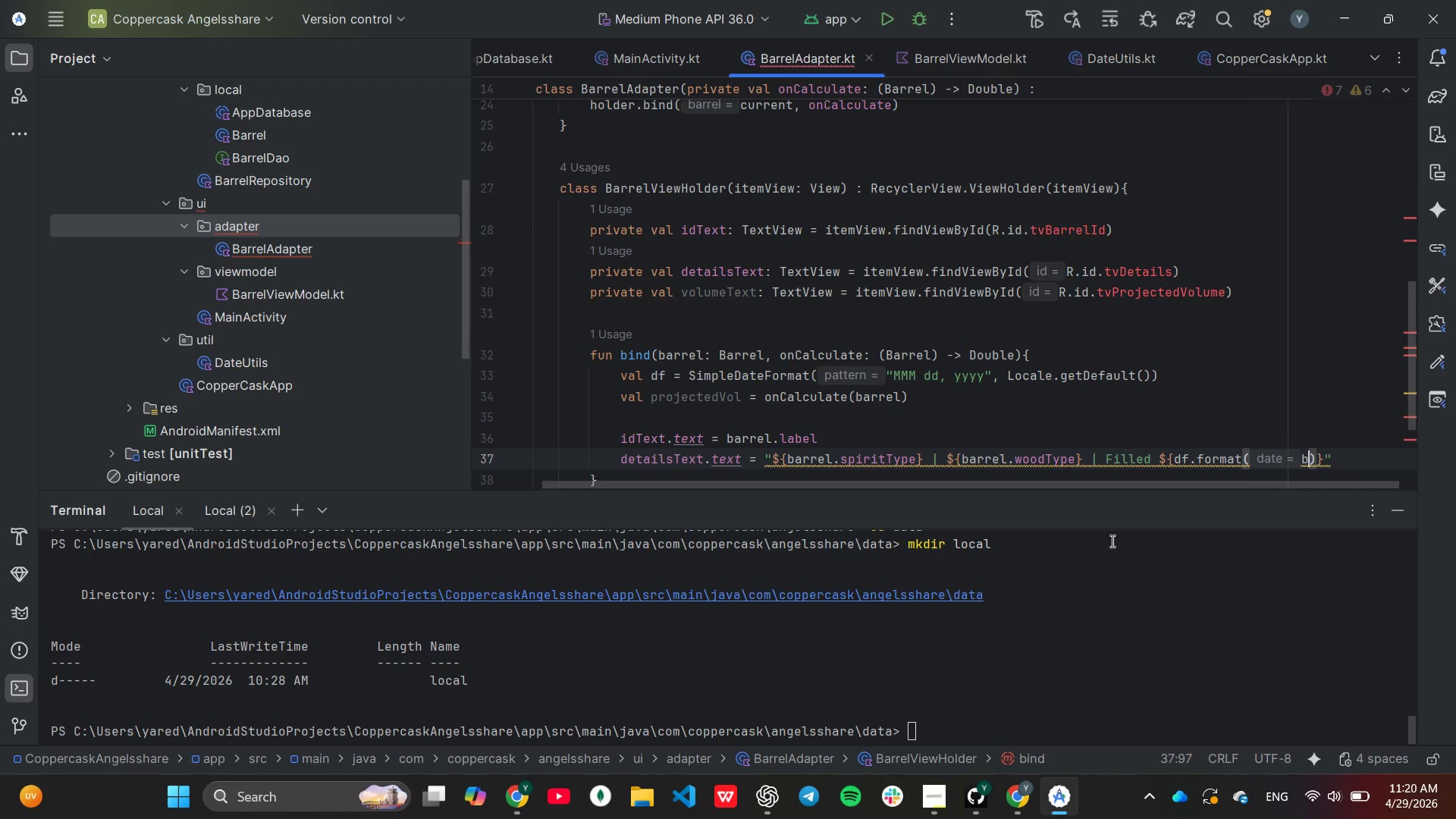 
key(Backspace)
 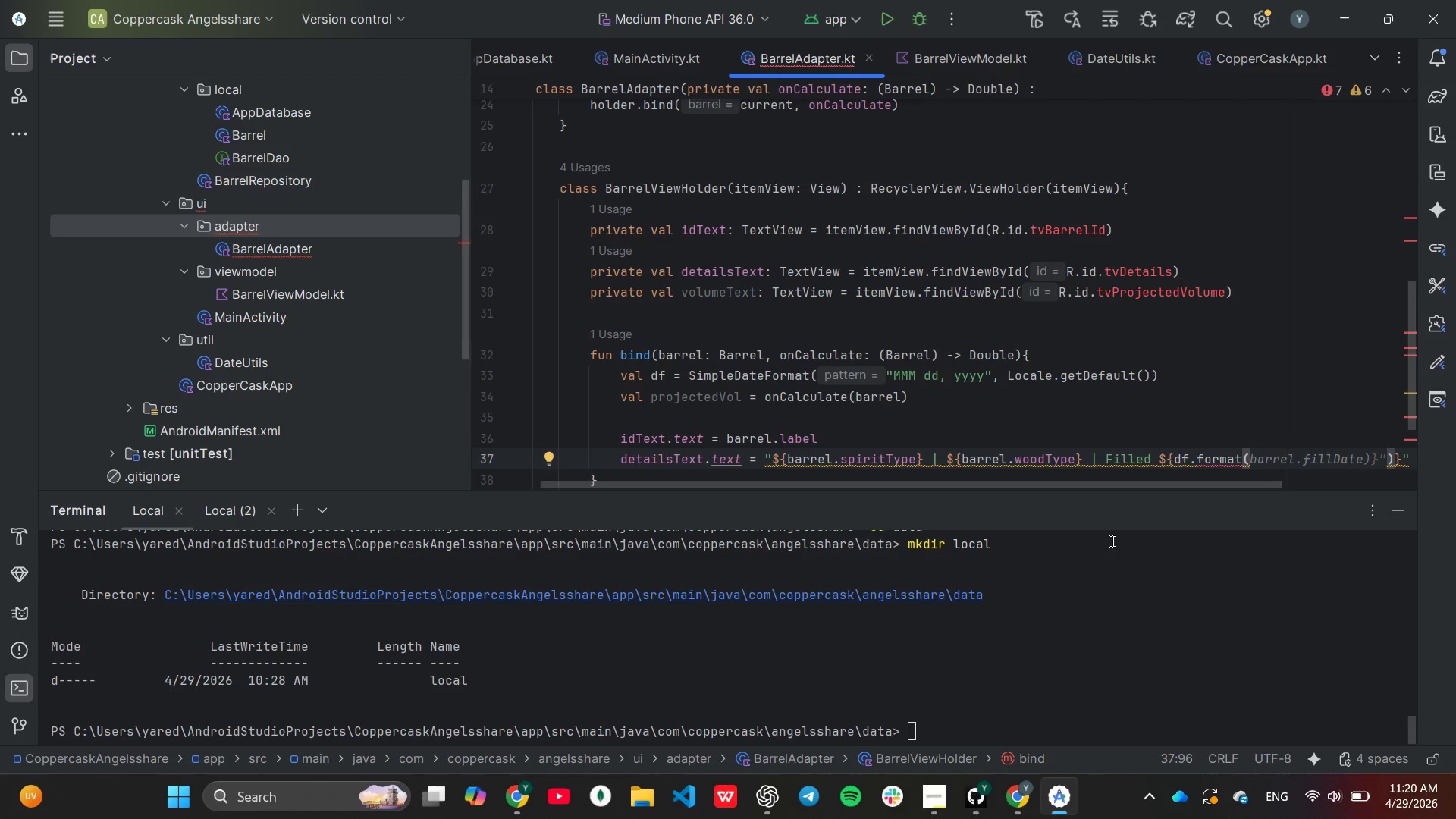 
wait(5.05)
 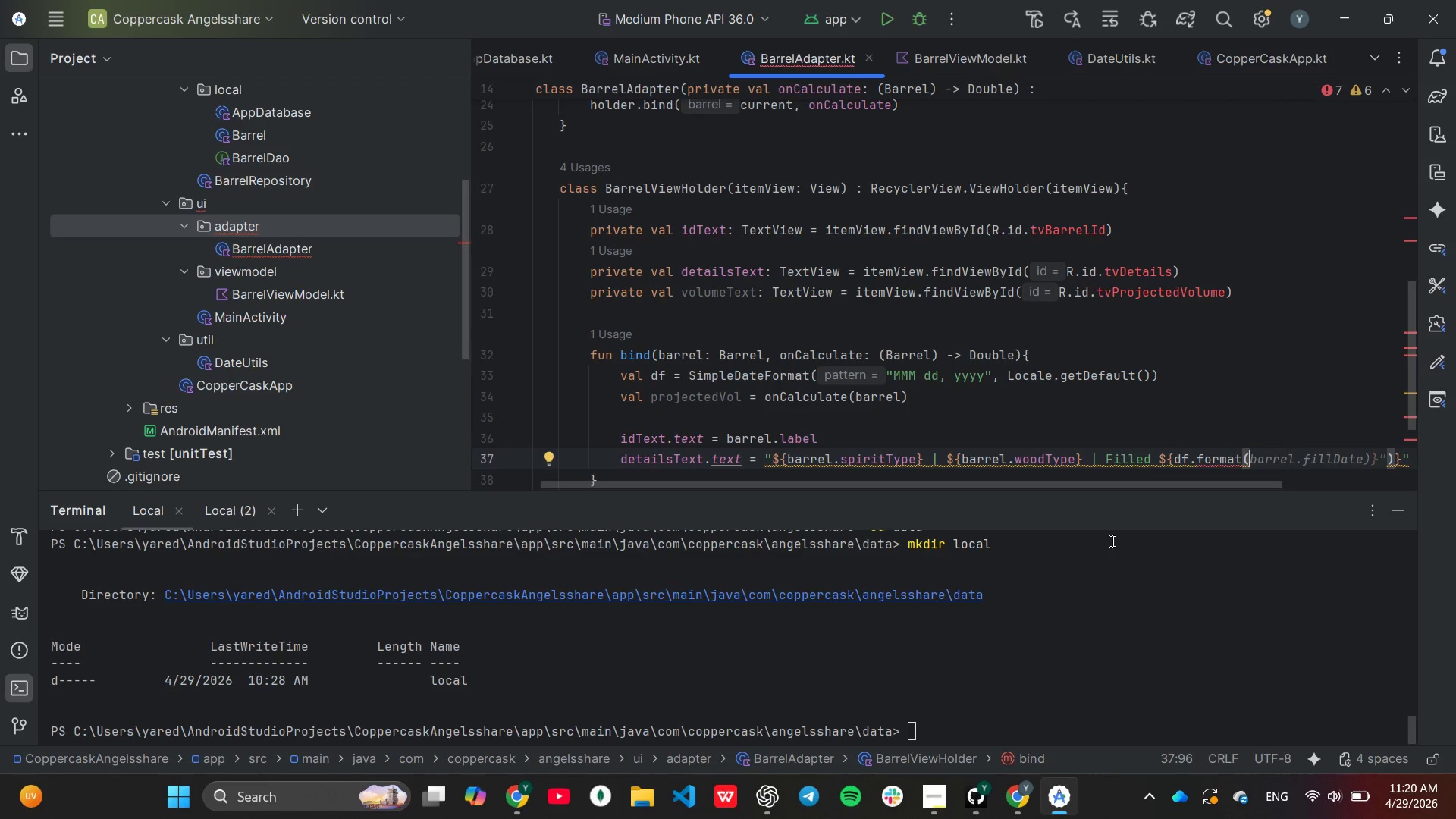 
key(Tab)
 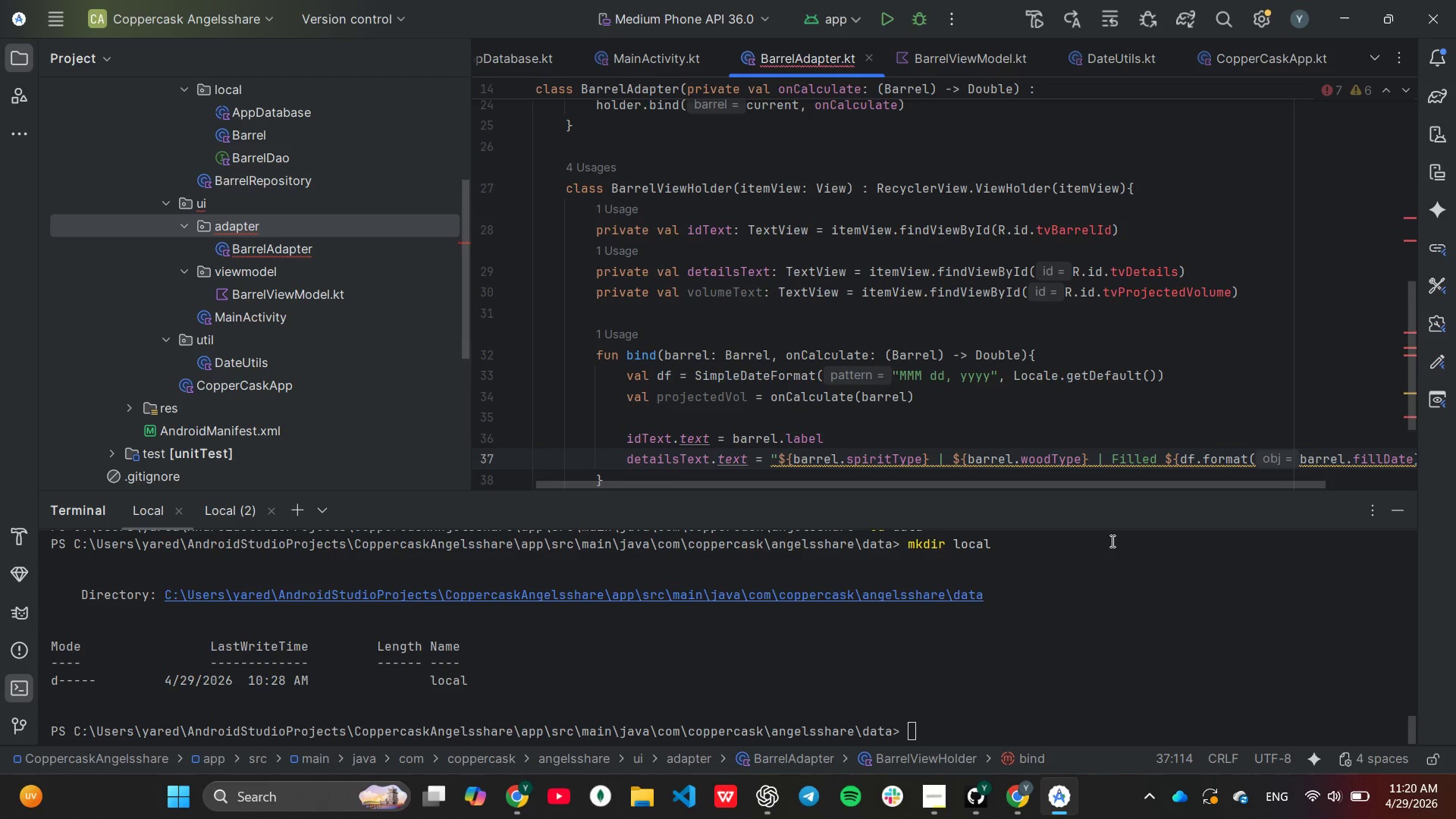 
key(Backspace)
 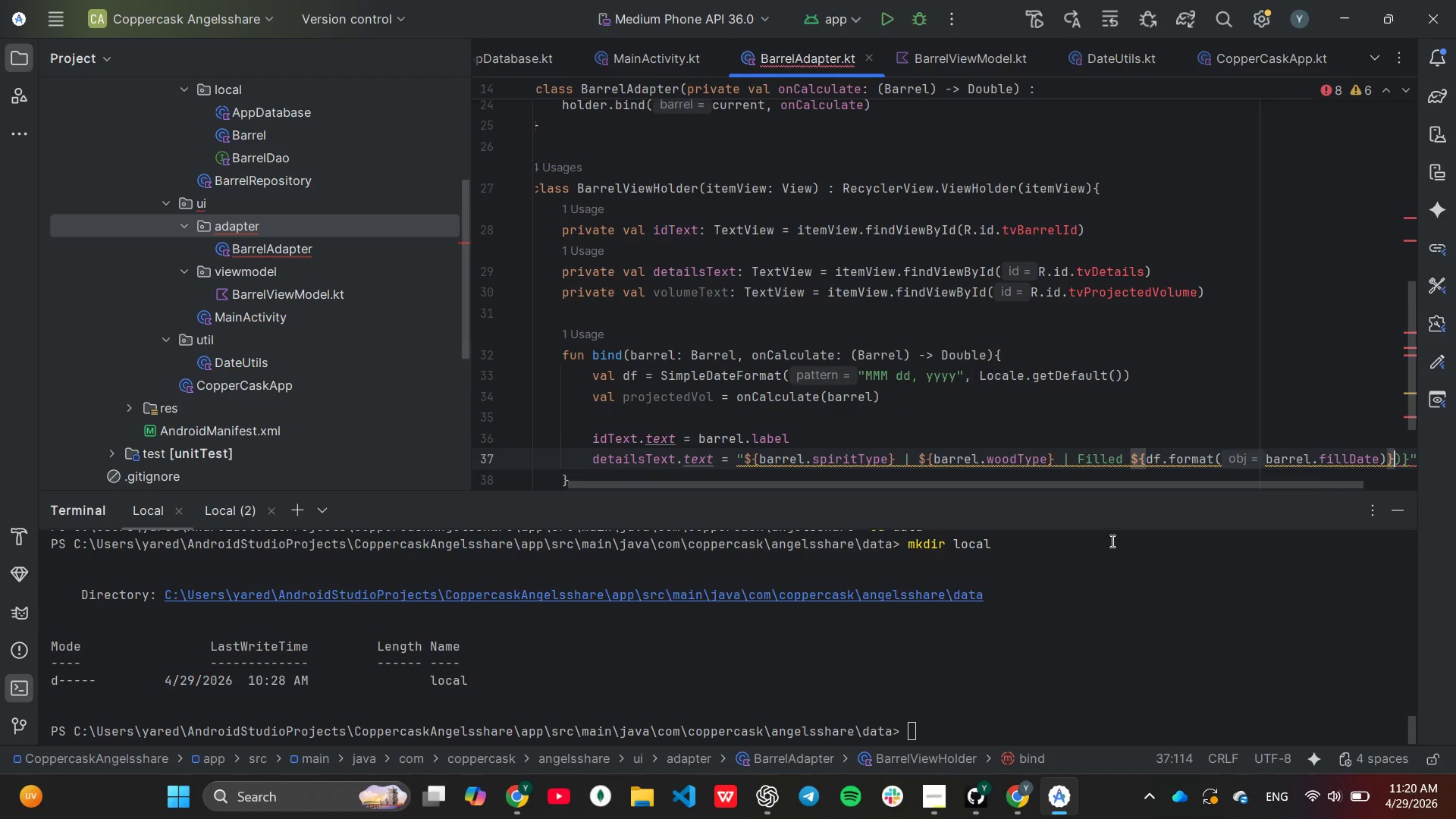 
key(Backspace)
 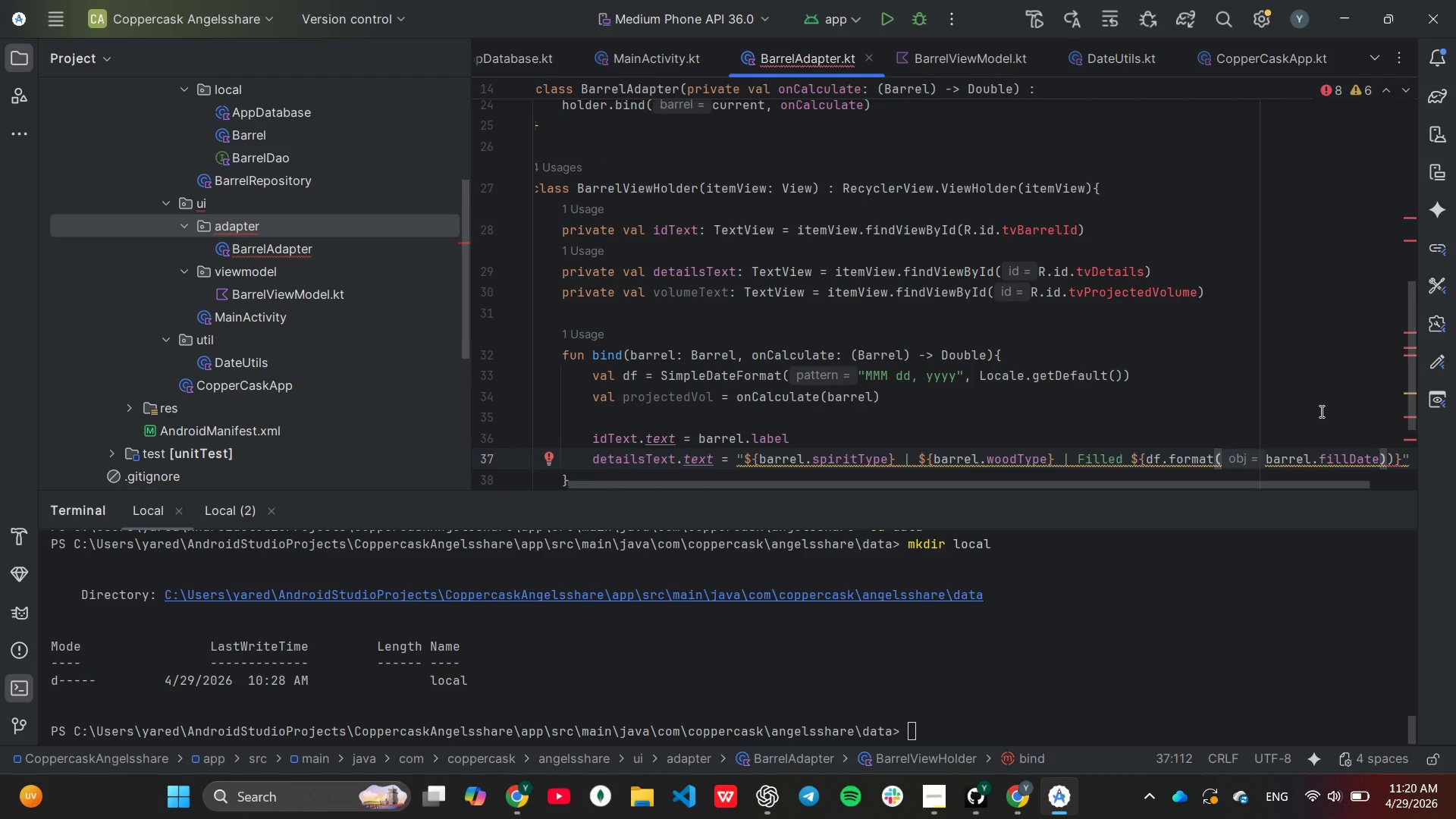 
scroll: coordinate [980, 403], scroll_direction: down, amount: 2.0
 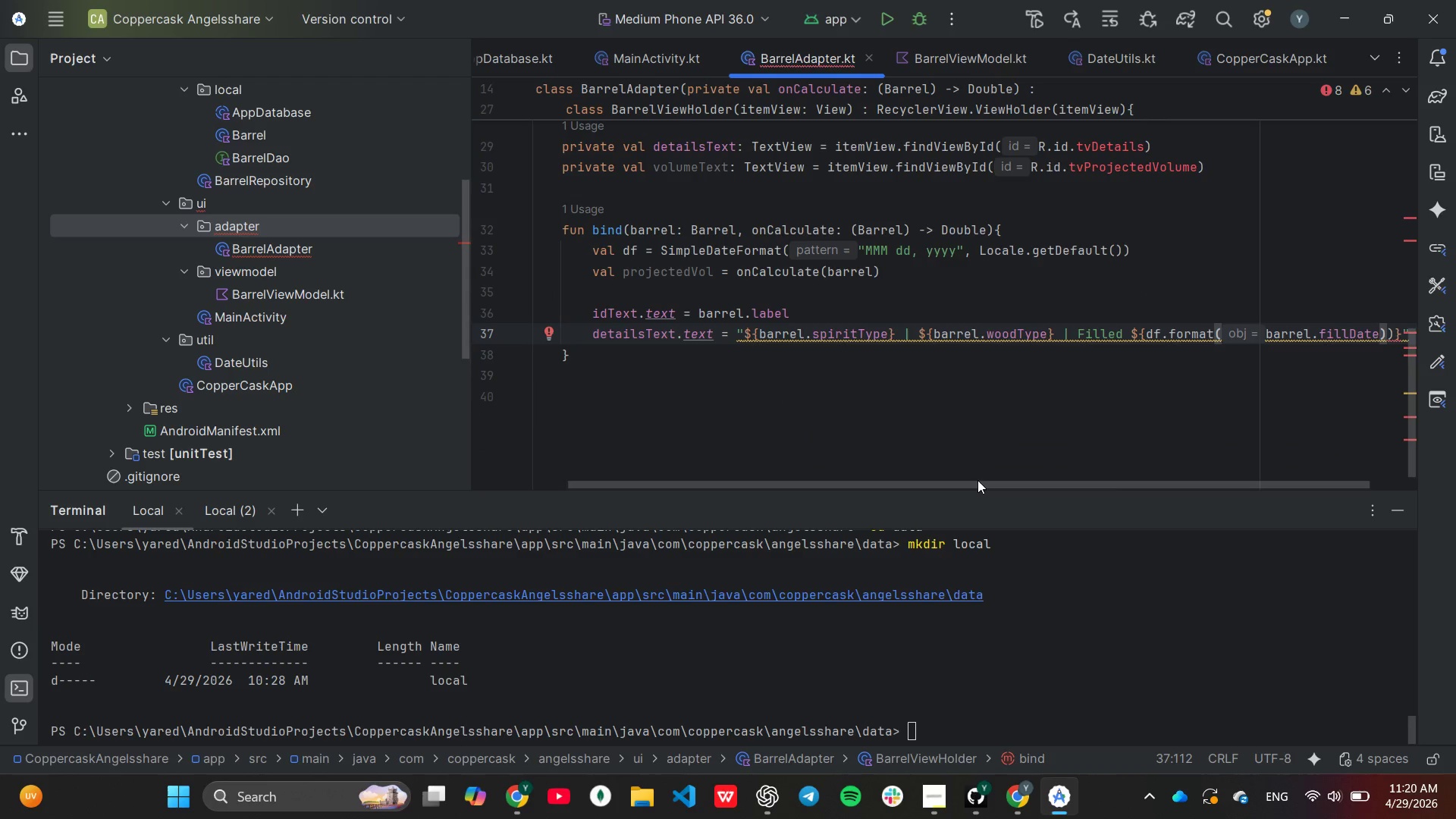 
left_click_drag(start_coordinate=[978, 480], to_coordinate=[1094, 480])
 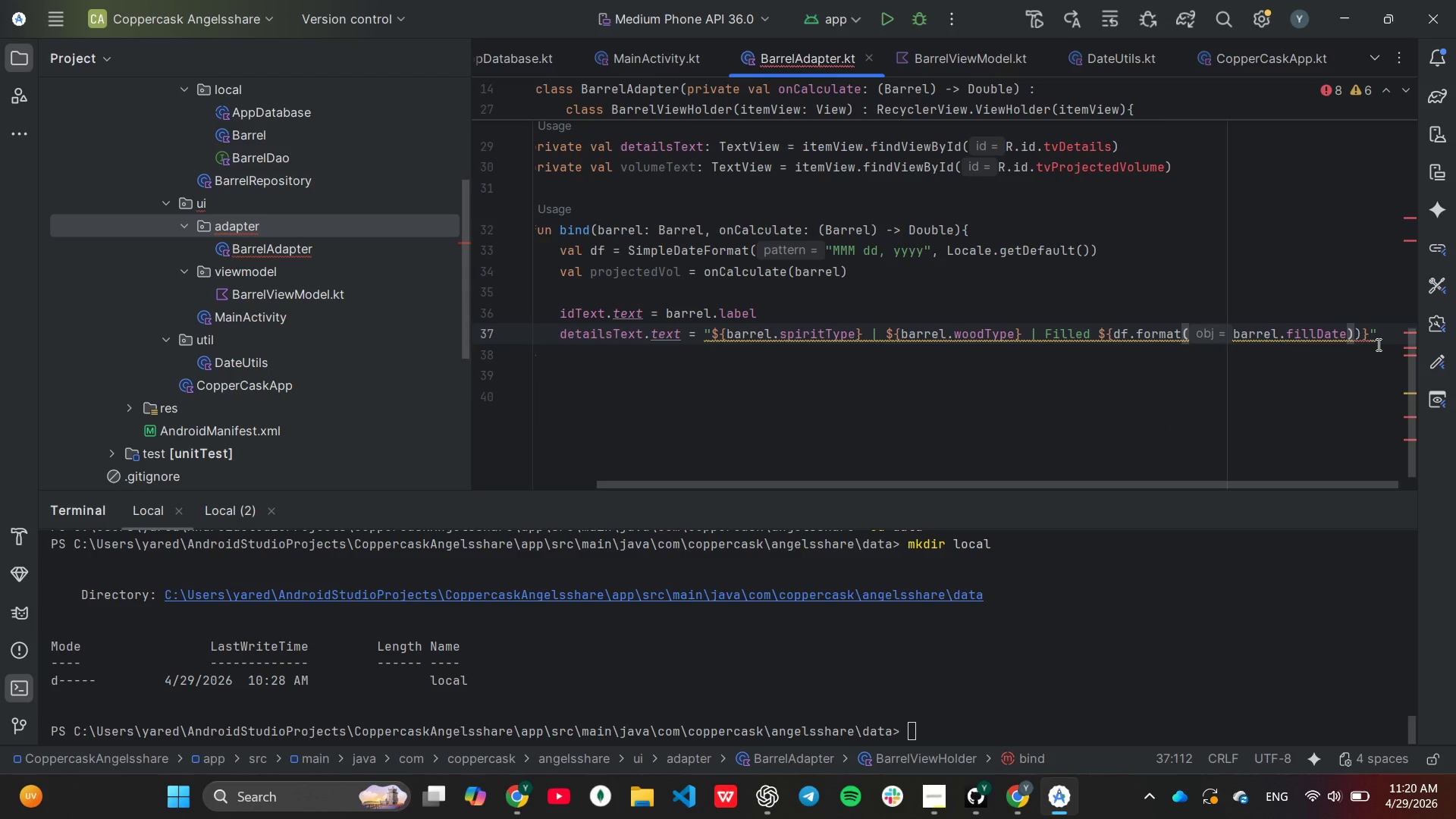 
left_click([1377, 345])
 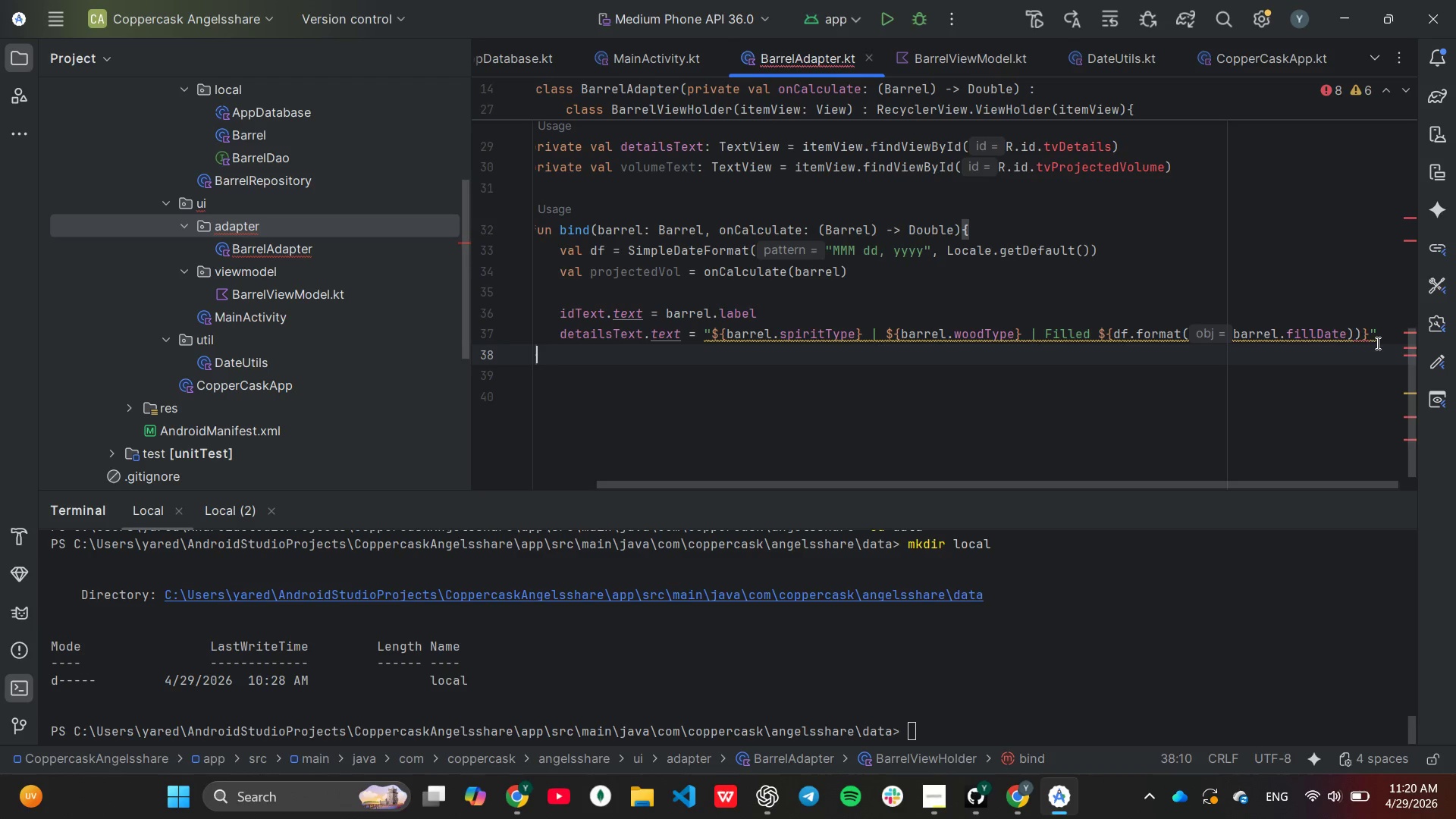 
left_click([1374, 333])
 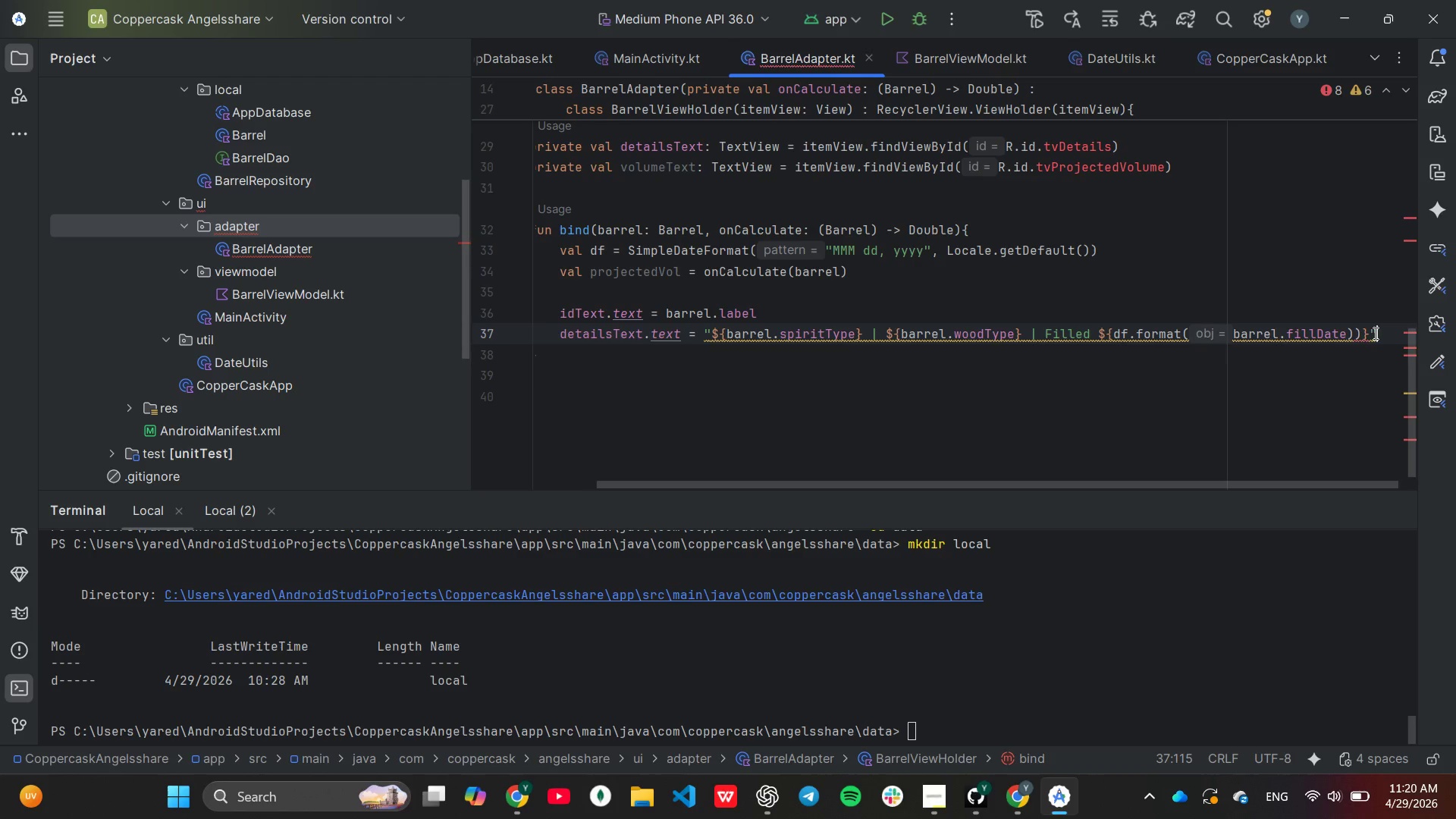 
key(Backspace)
 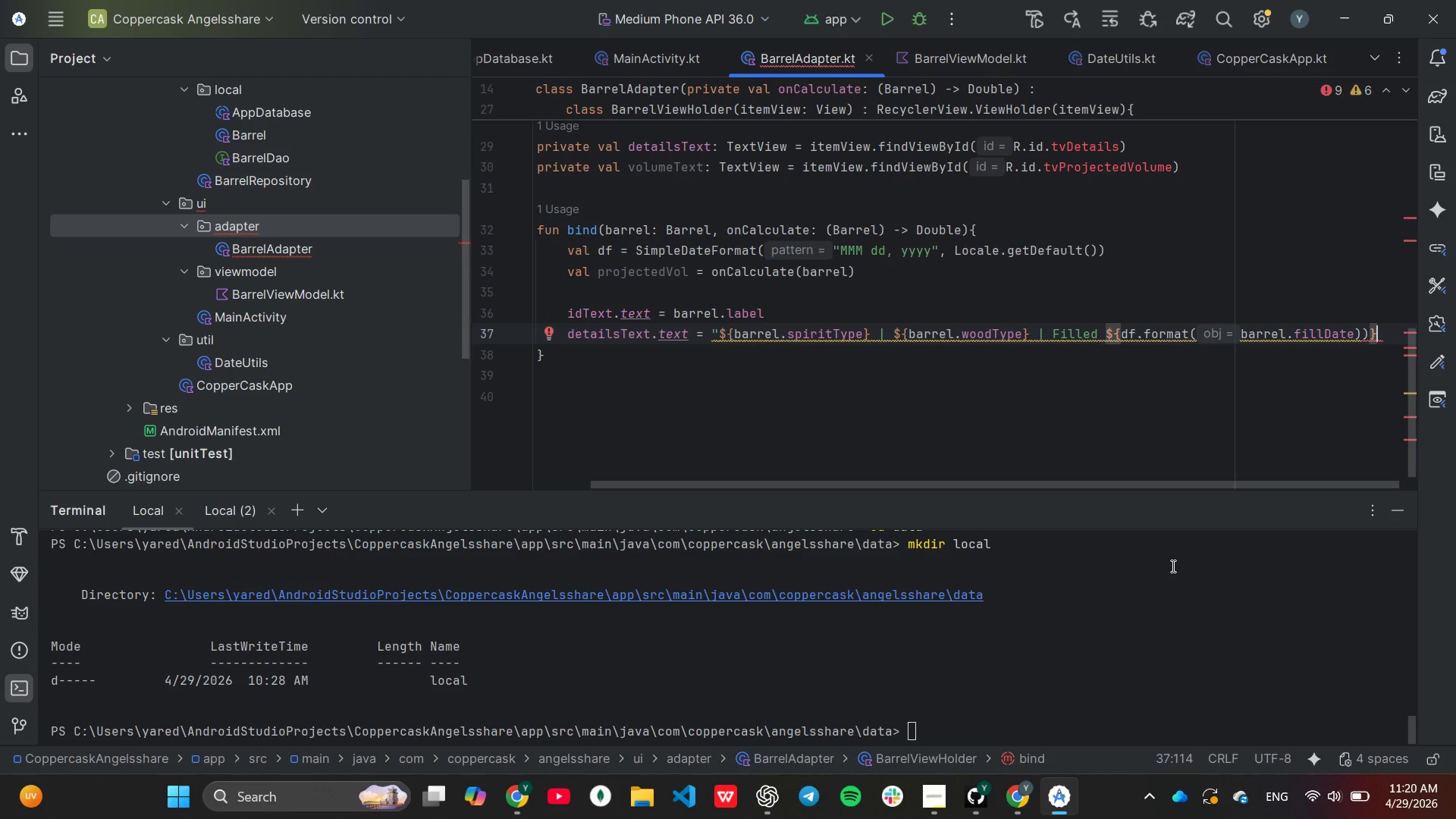 
key(Shift+ShiftLeft)
 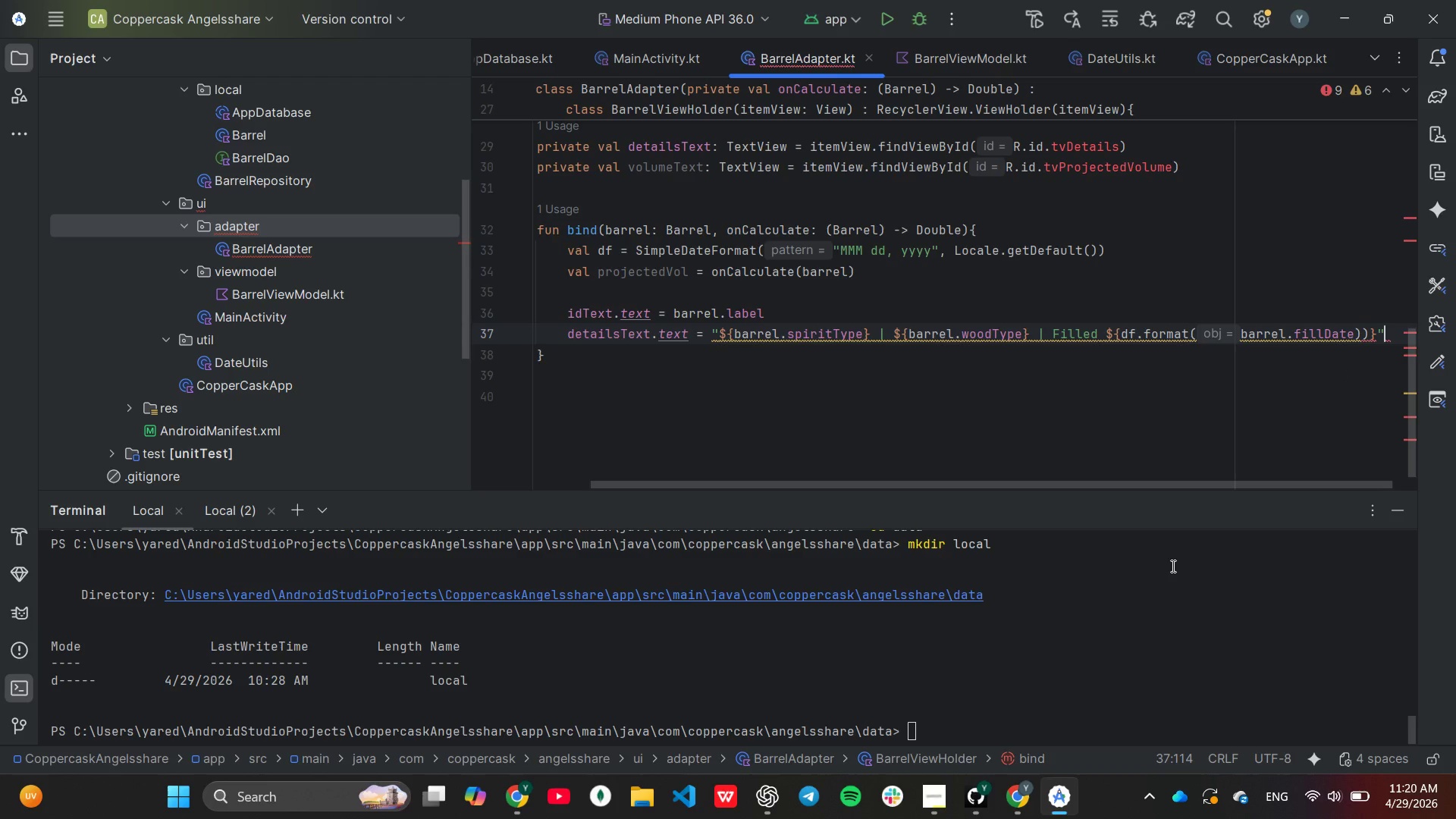 
key(Shift+Quote)
 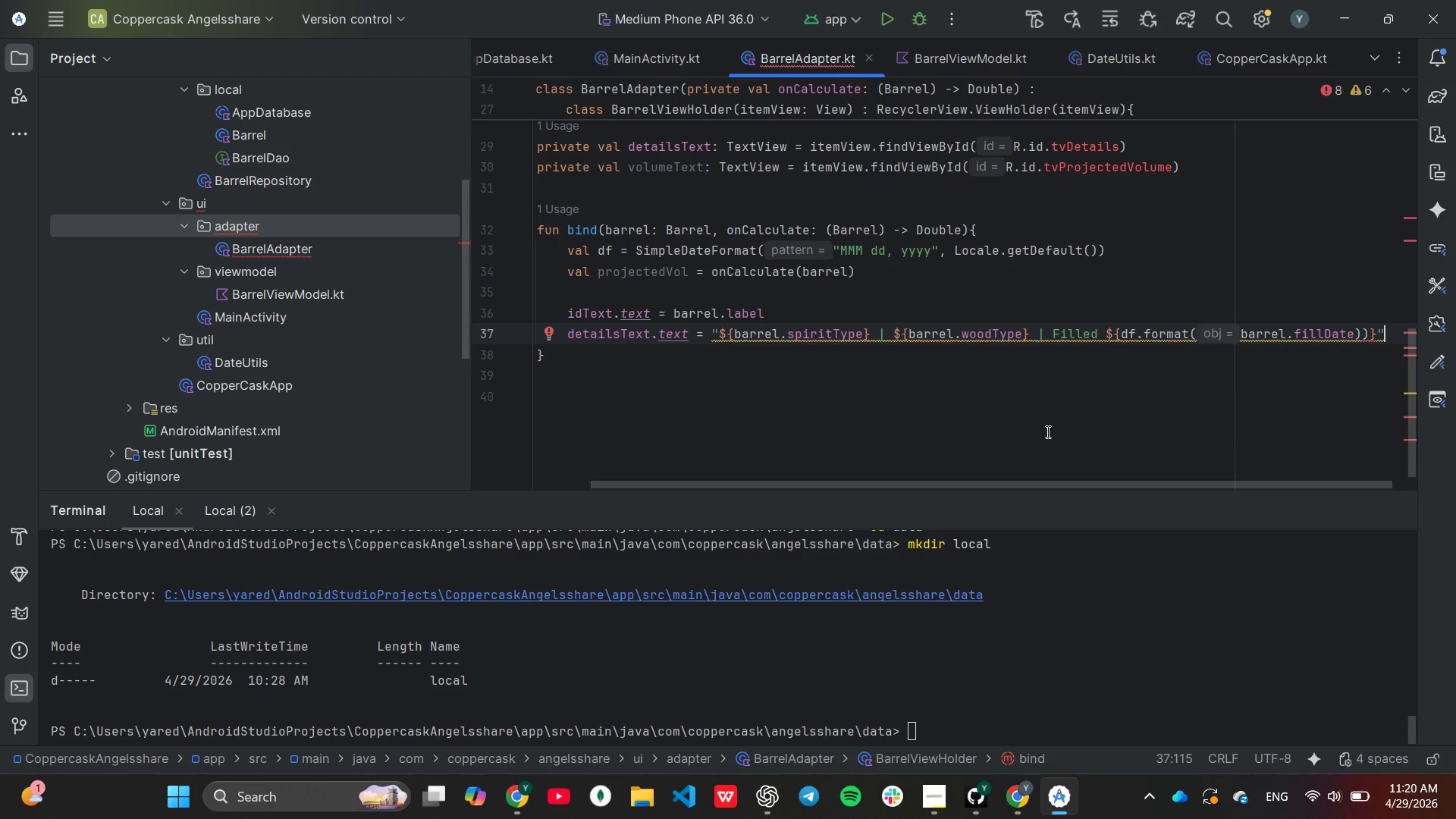 
wait(19.42)
 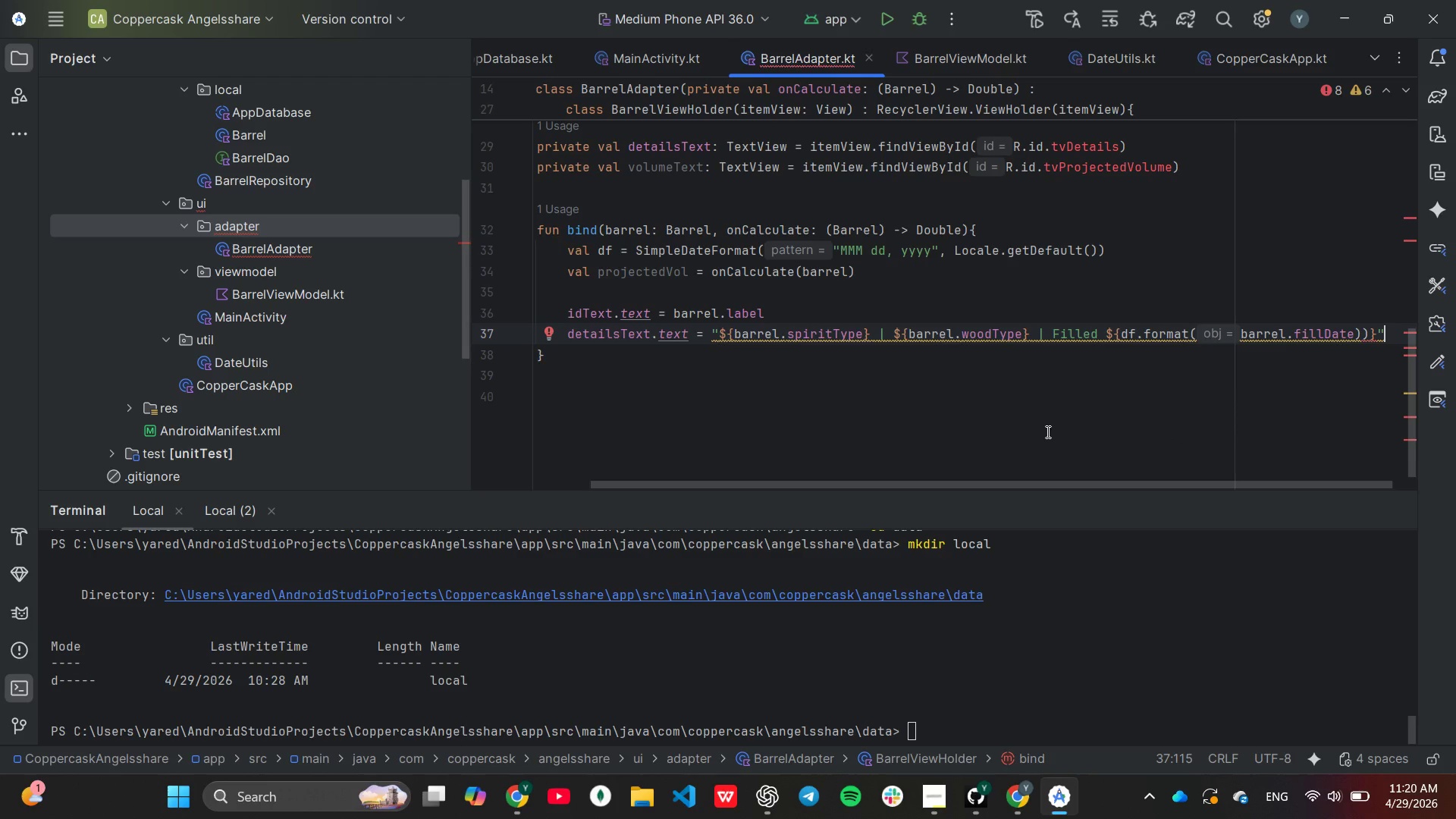 
key(Enter)
 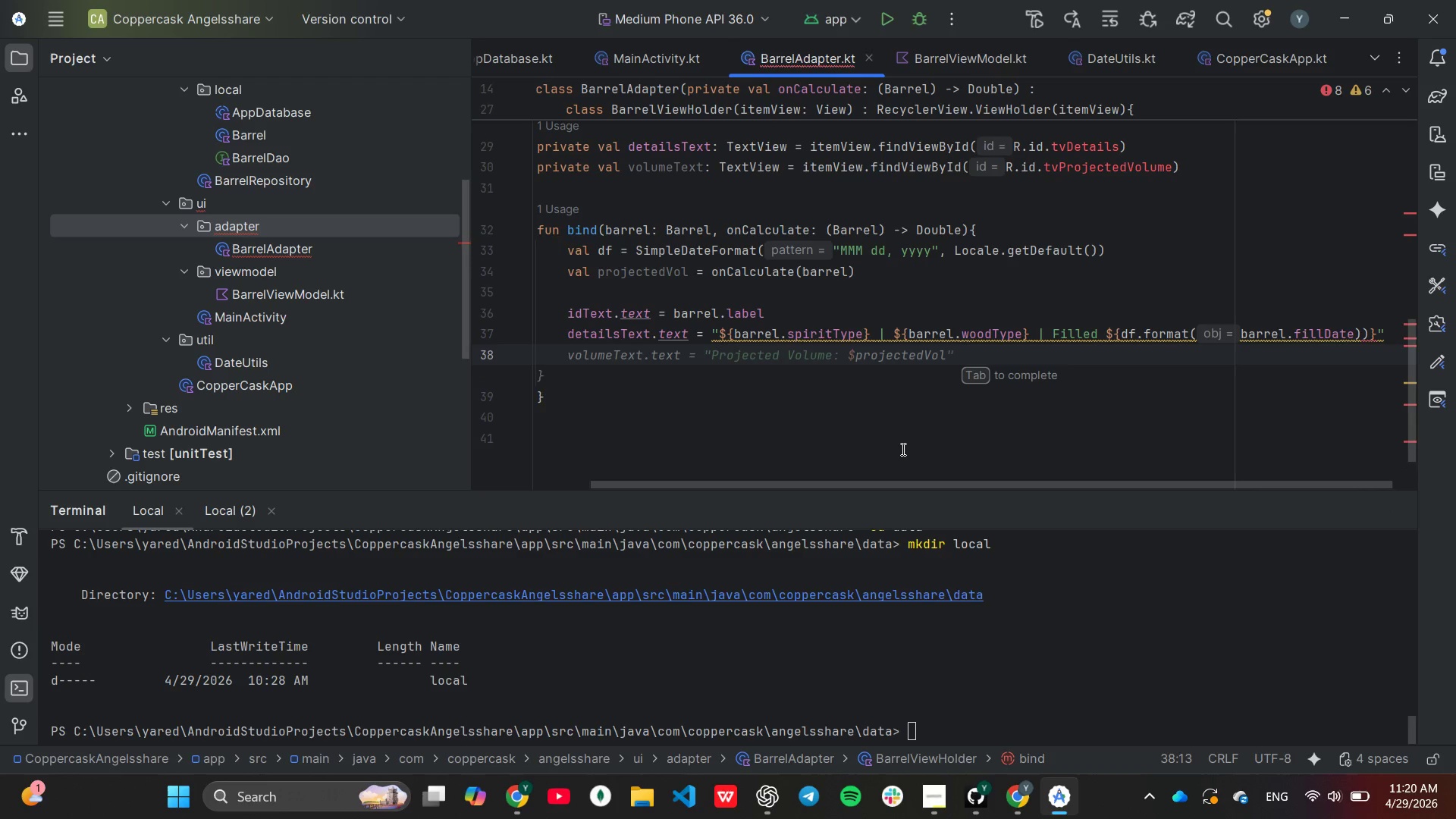 
key(Tab)
 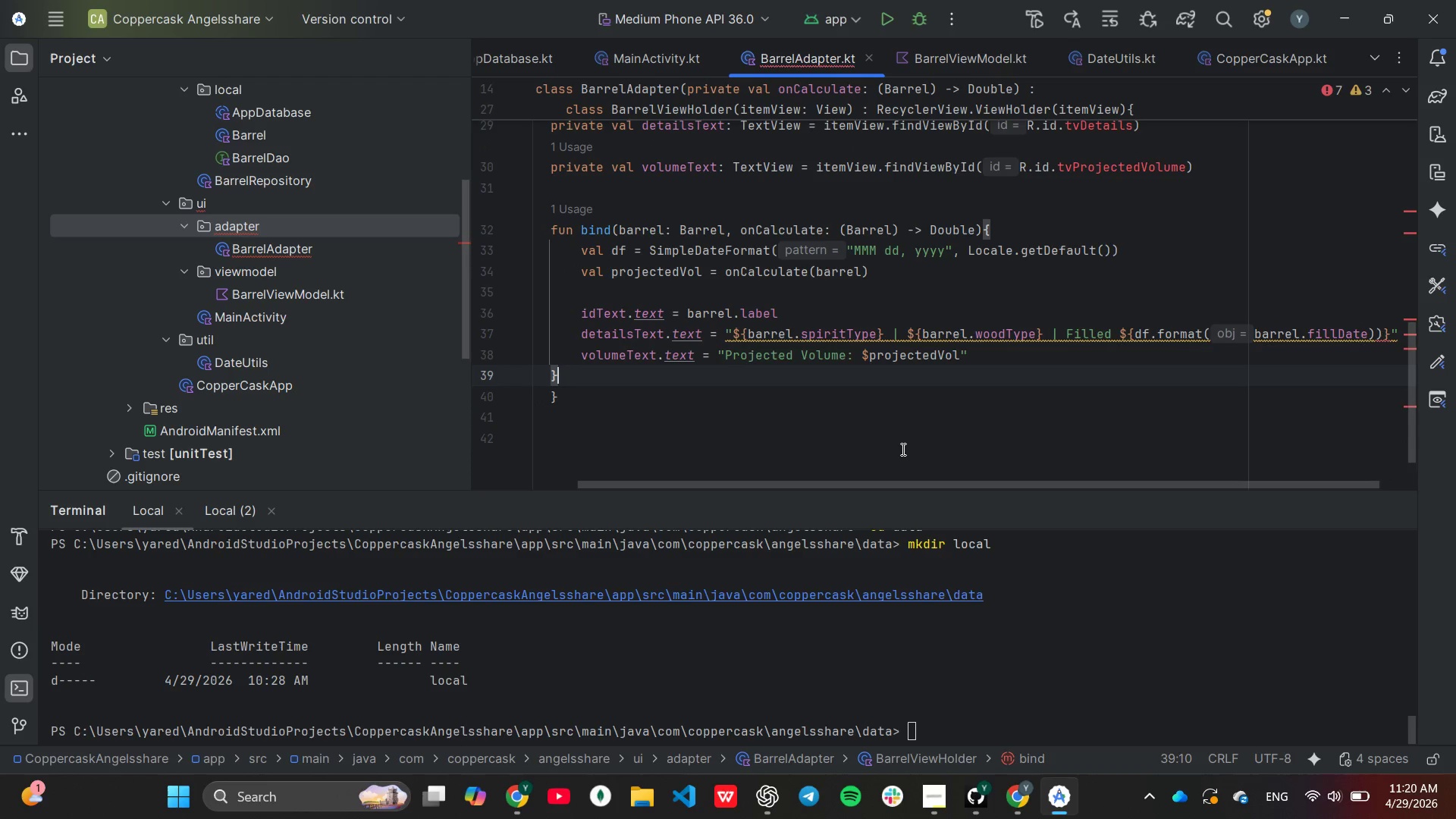 
key(Backspace)
 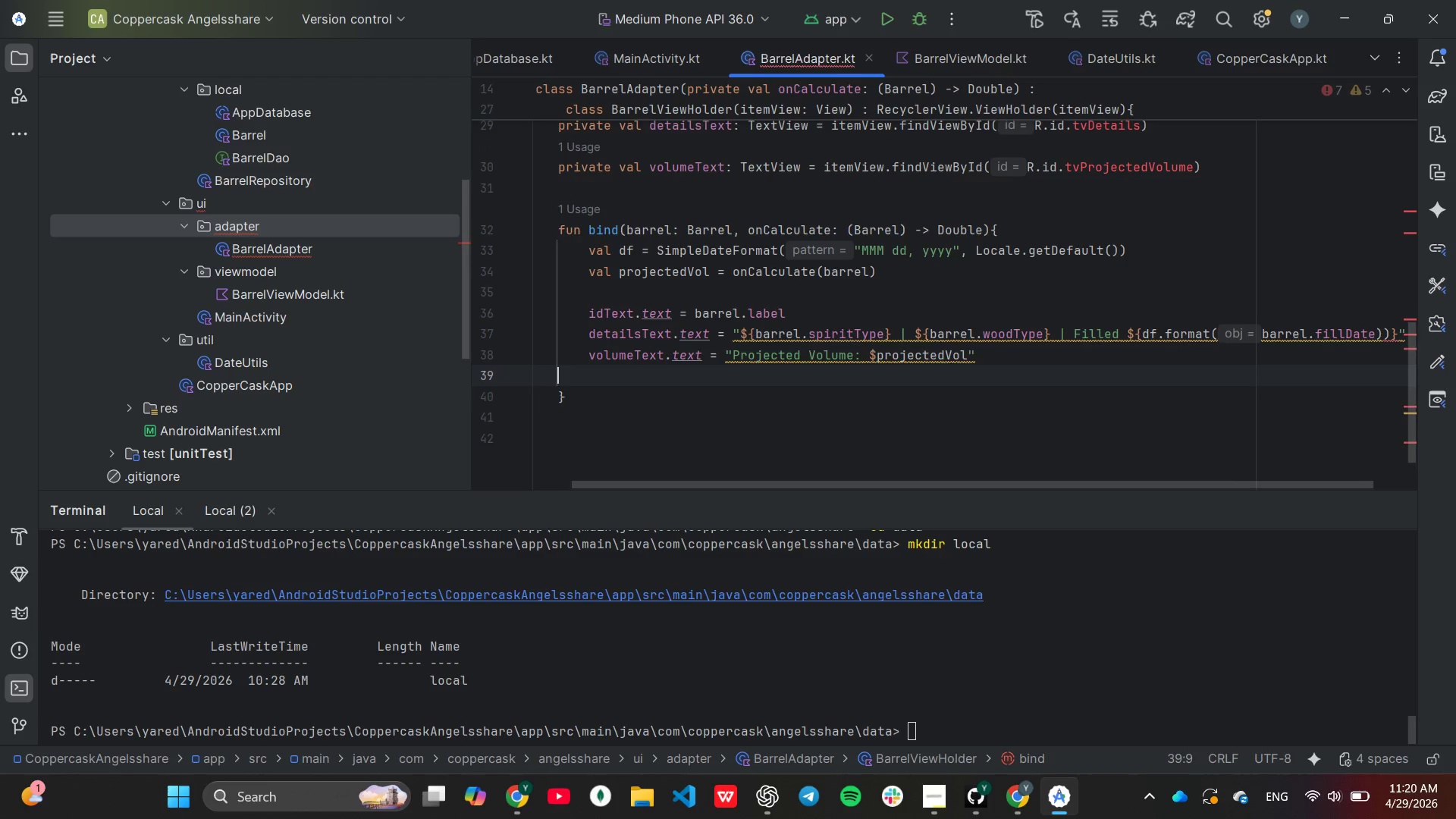 
key(Backspace)
 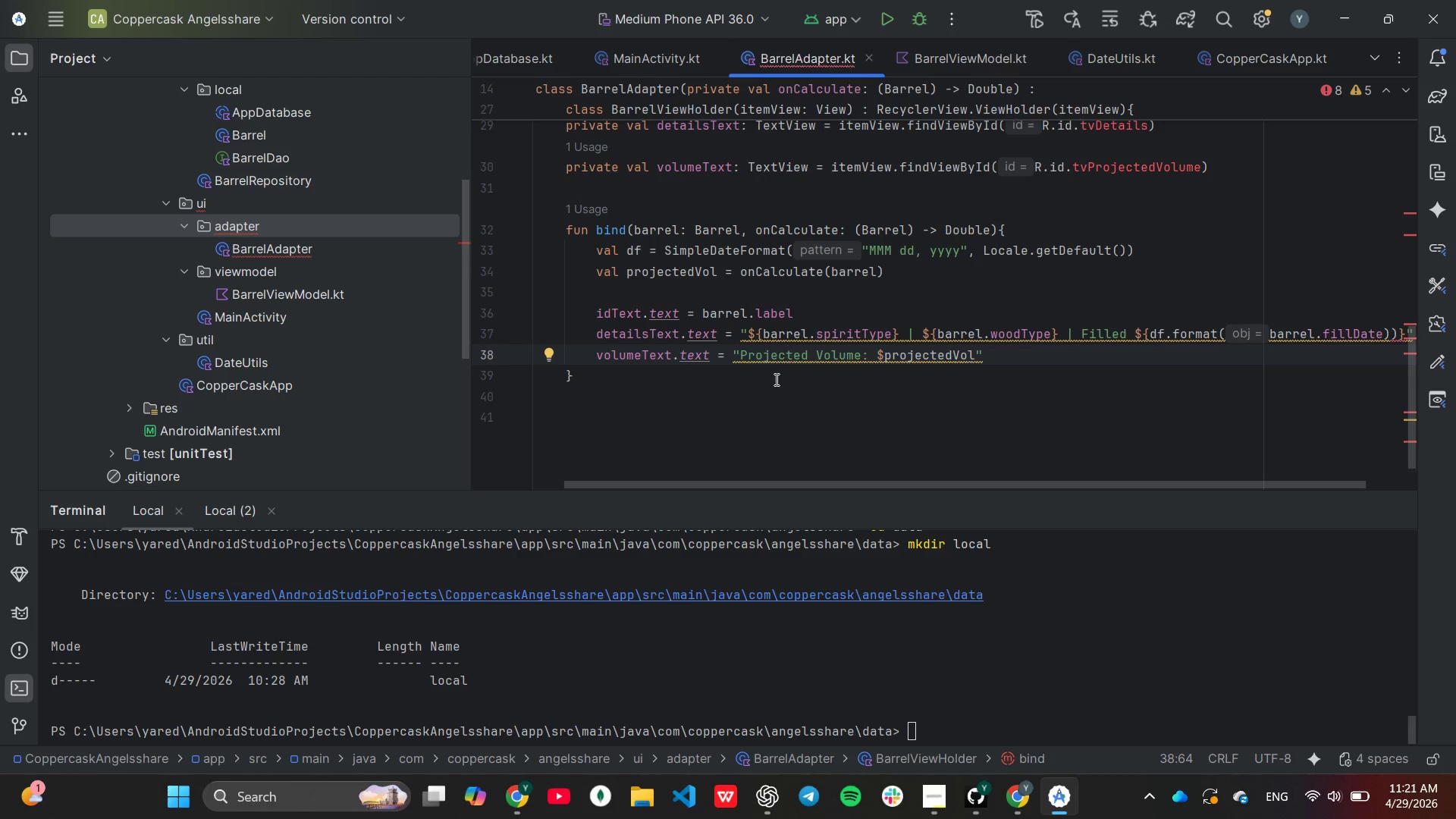 
hold_key(key=Backspace, duration=1.14)
 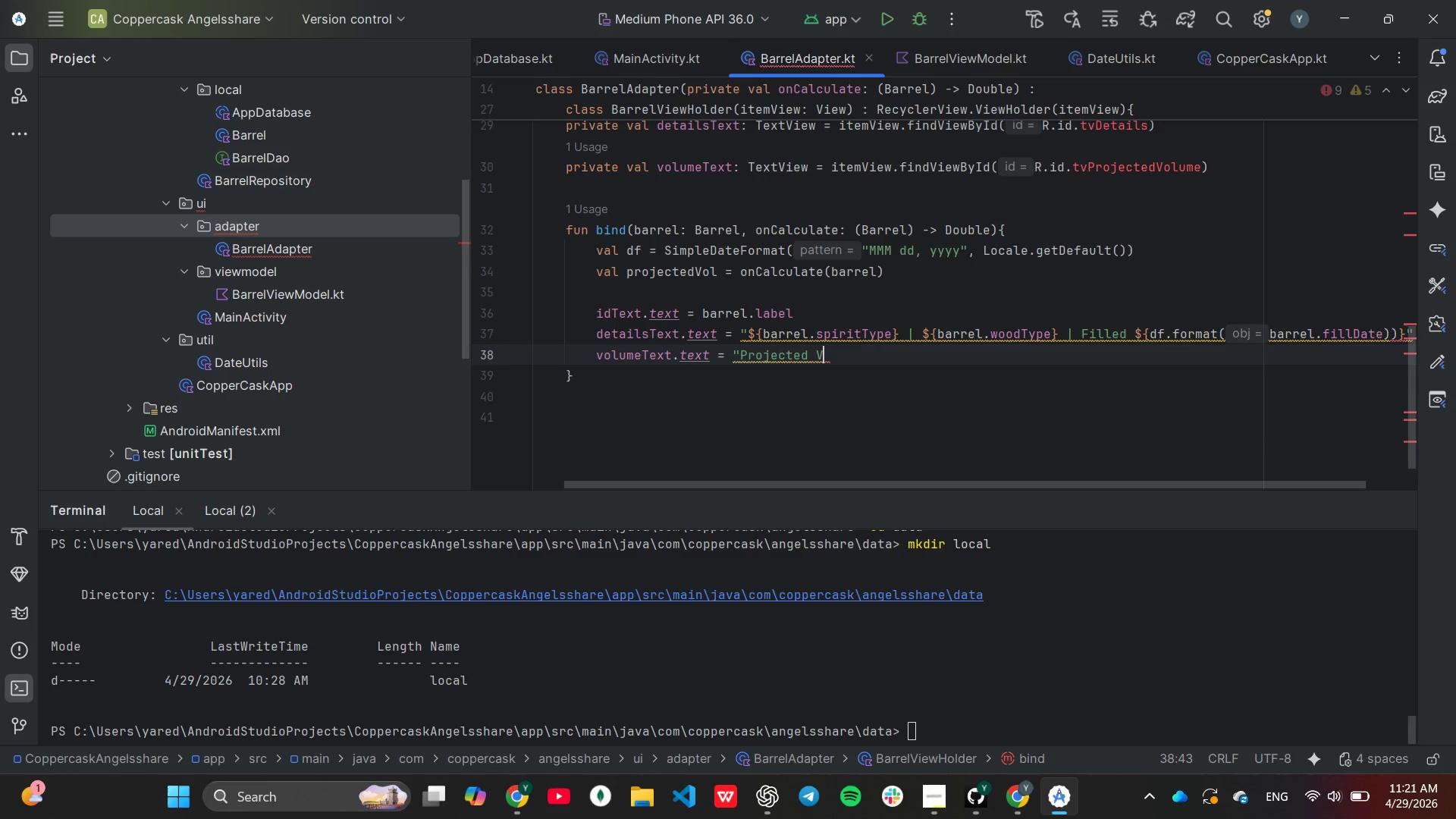 
hold_key(key=Backspace, duration=0.83)
 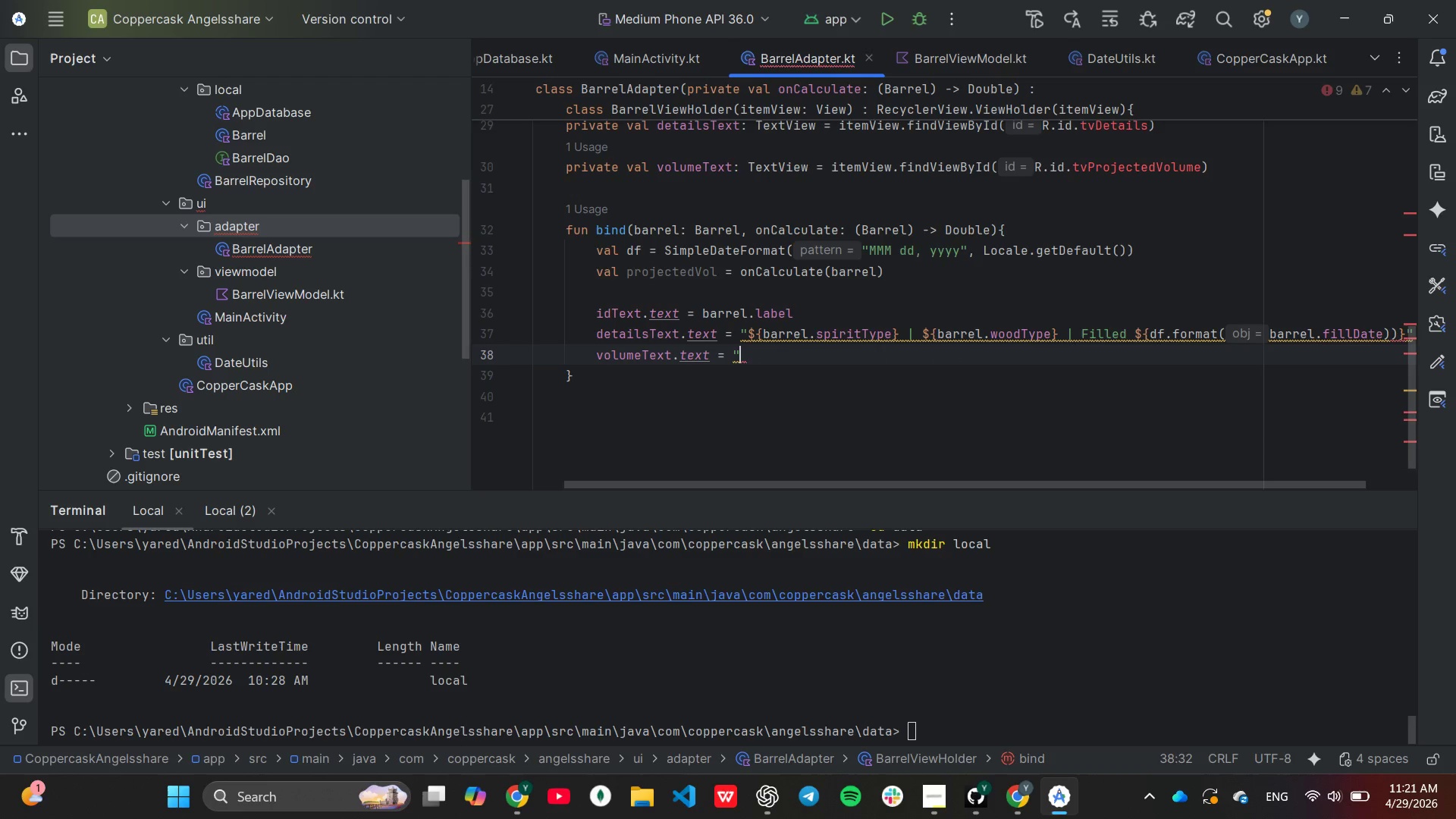 
key(Backspace)
key(Backspace)
type(Strin)
 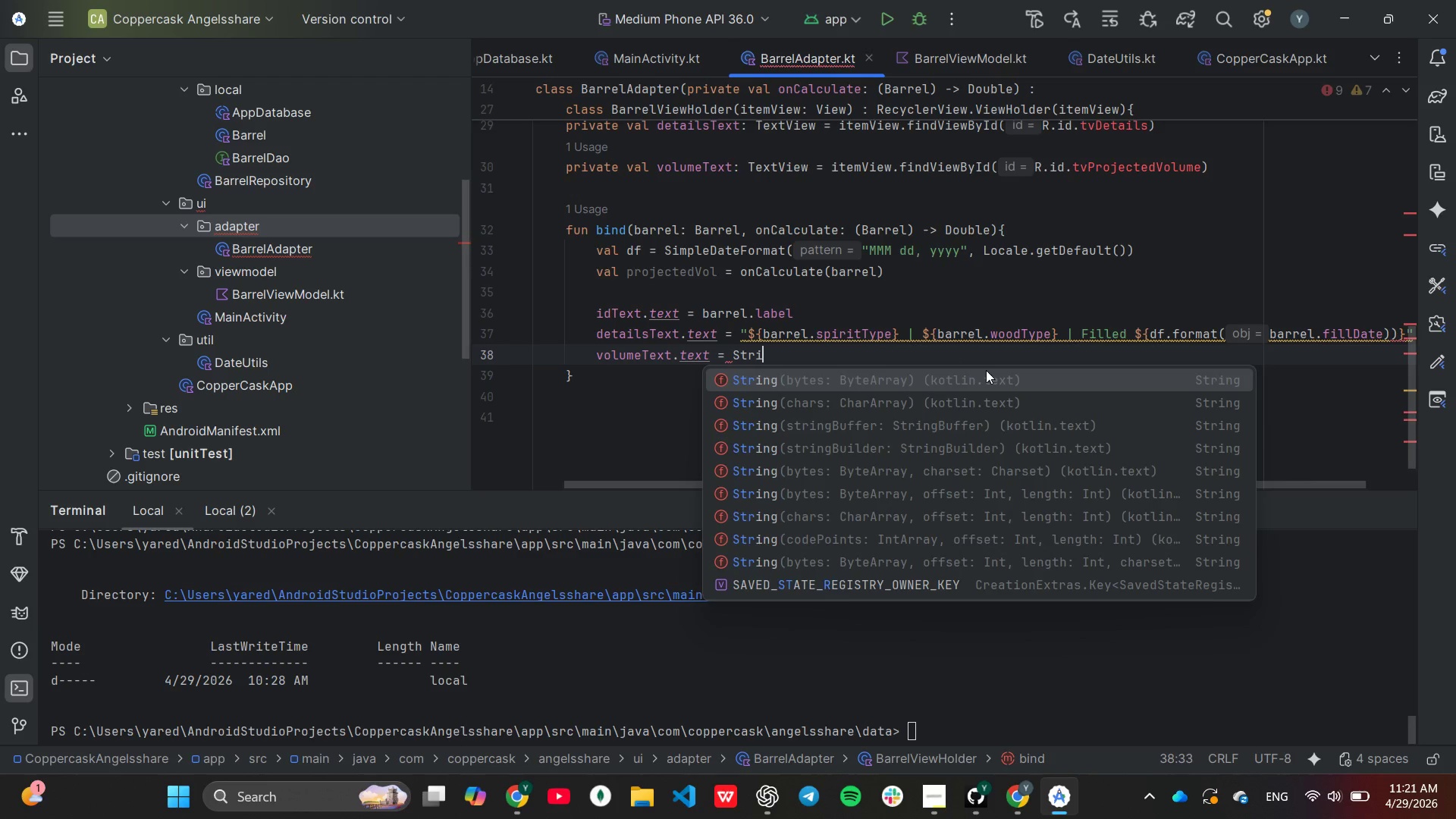 
 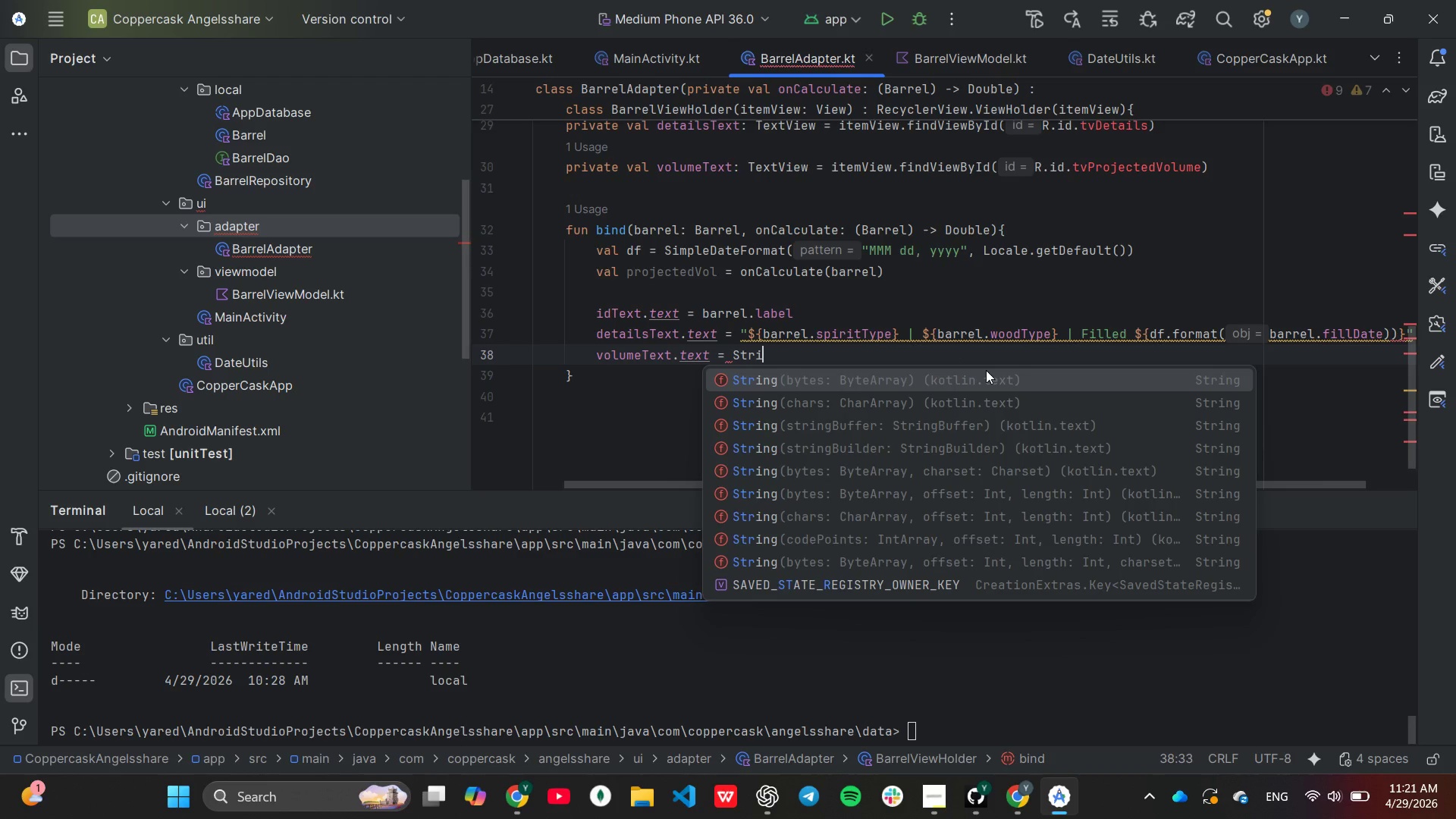 
key(Enter)
 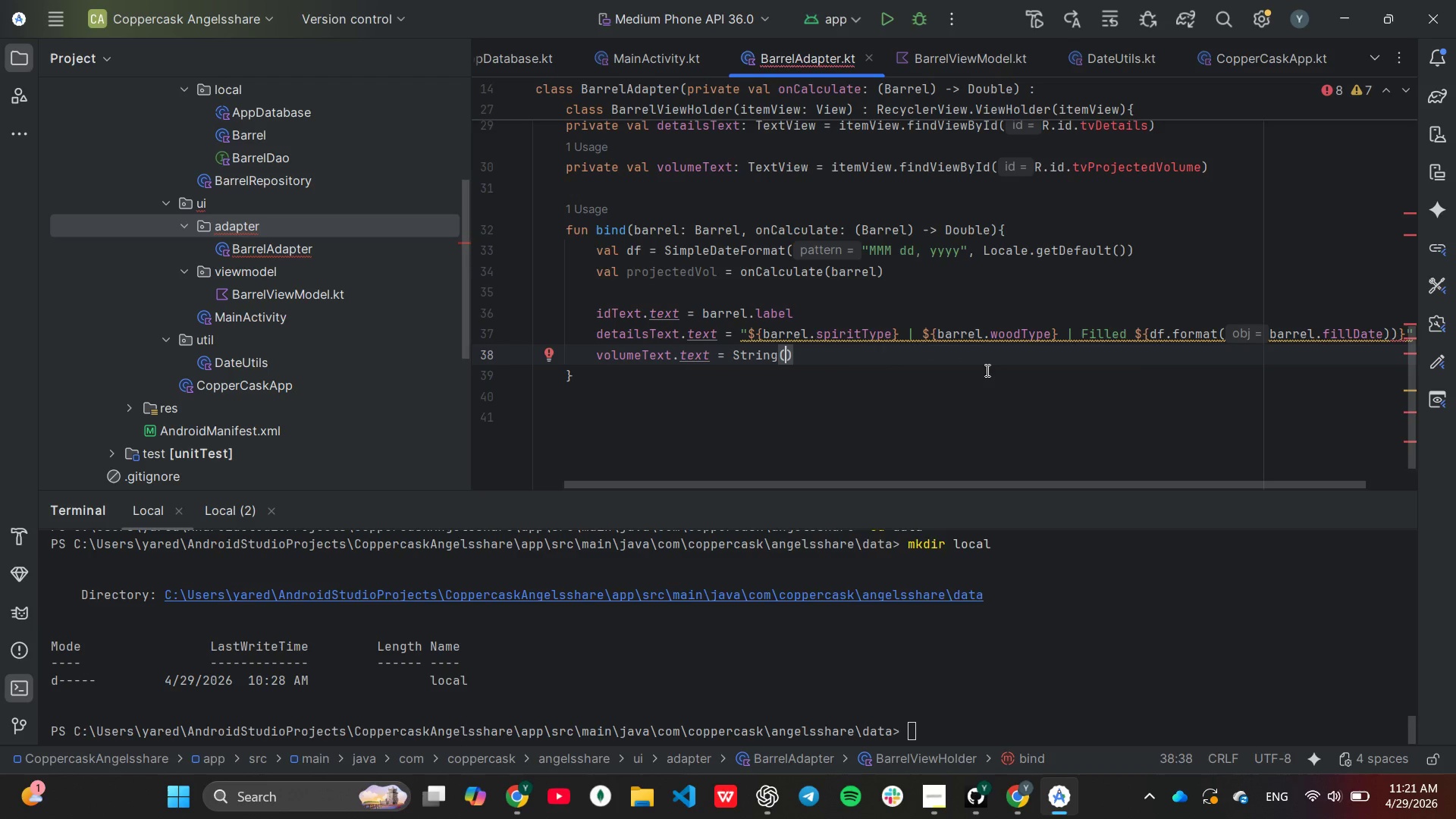 
key(Backspace)
type(.fo)
 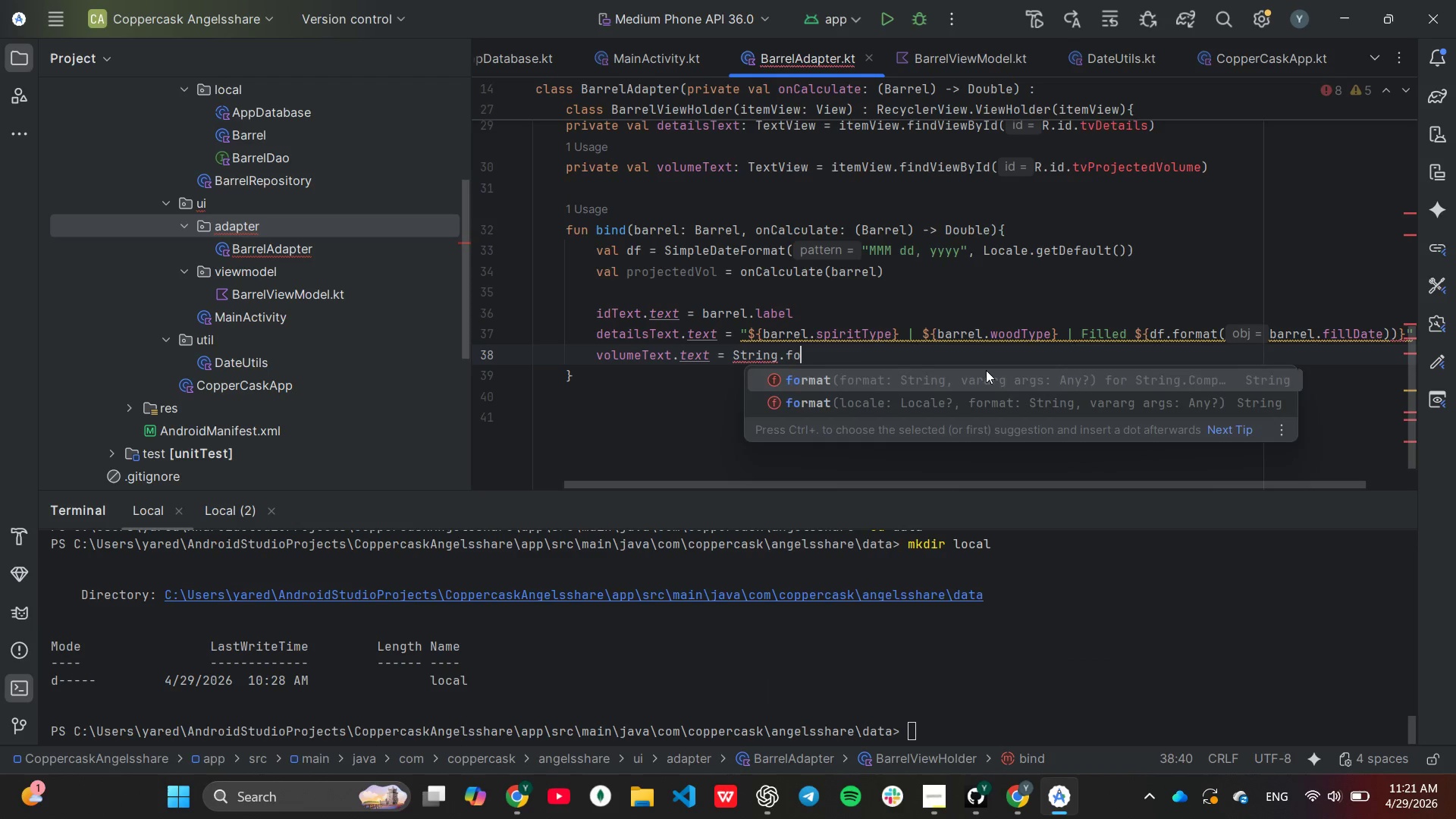 
key(Enter)
 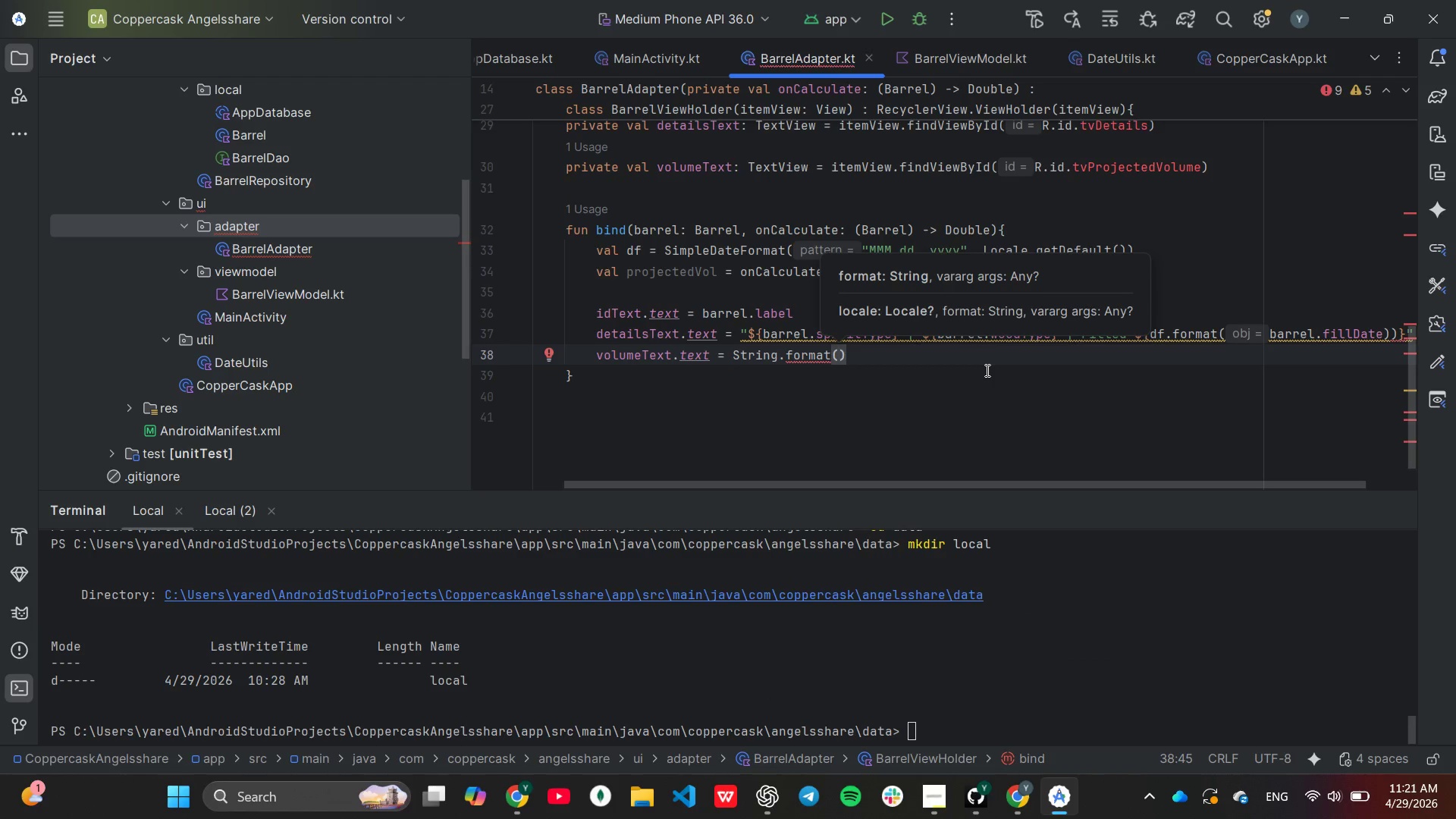 
key(Shift+ShiftLeft)
 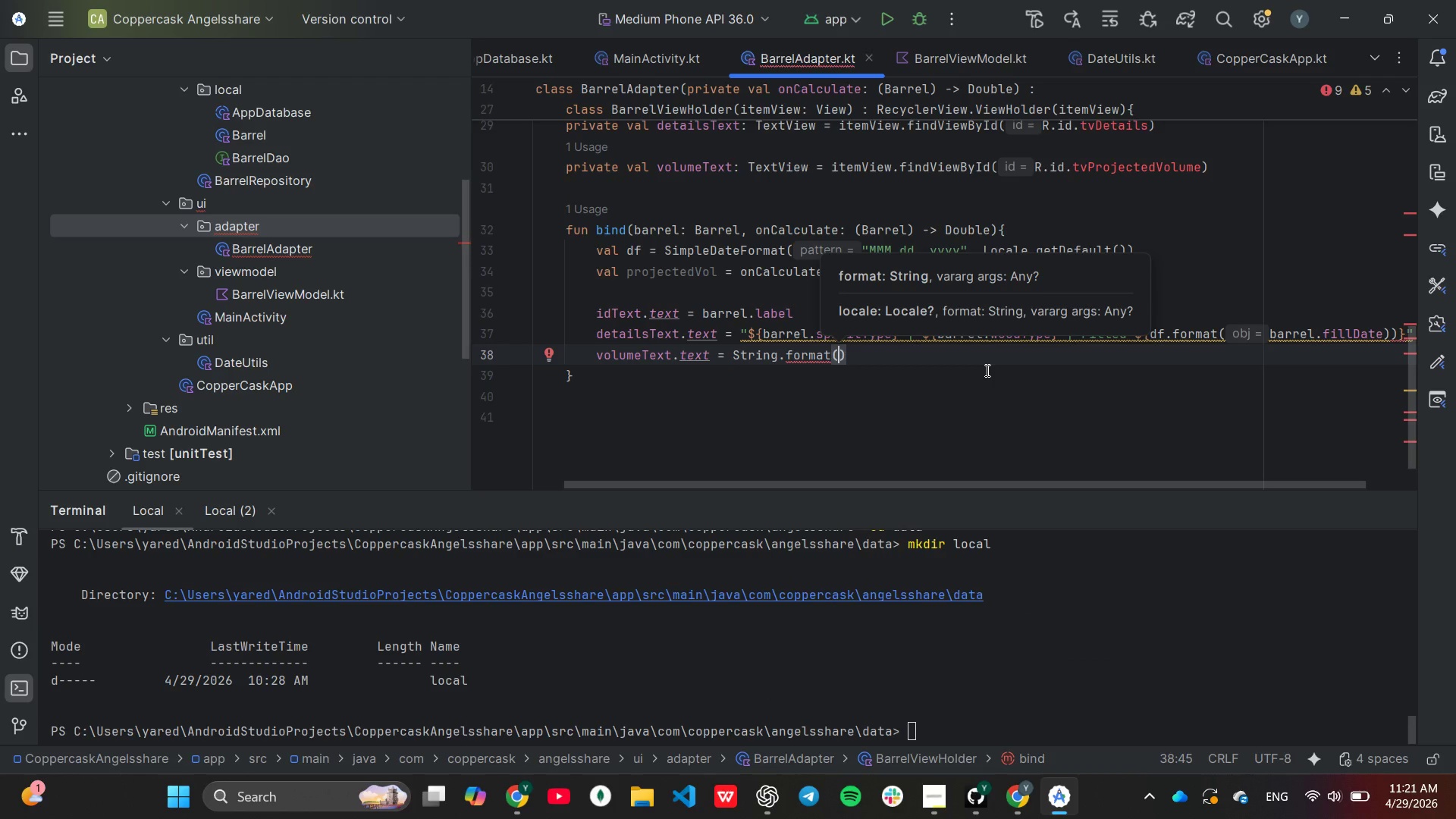 
key(Shift+Quote)
 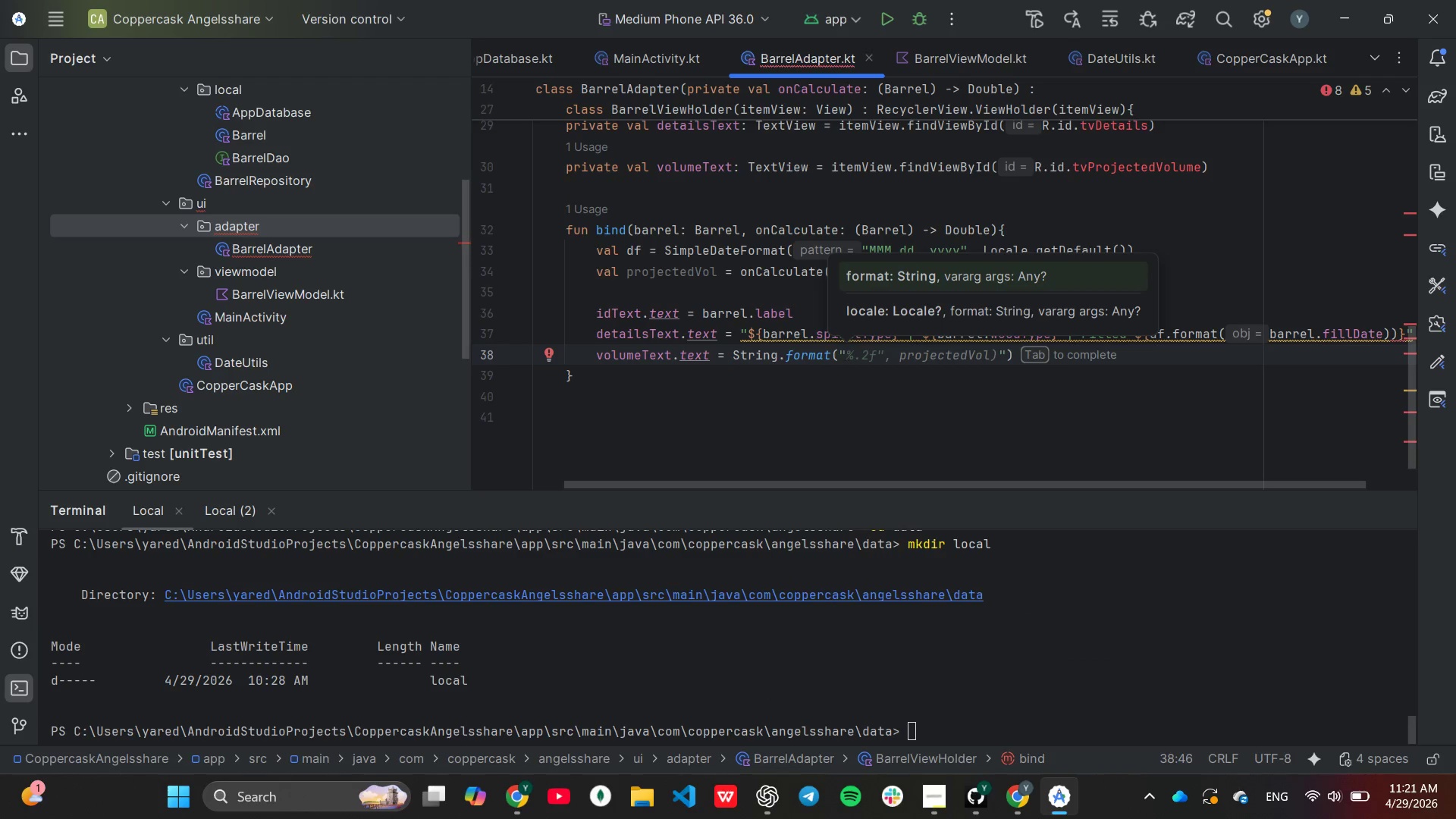 
key(Tab)
 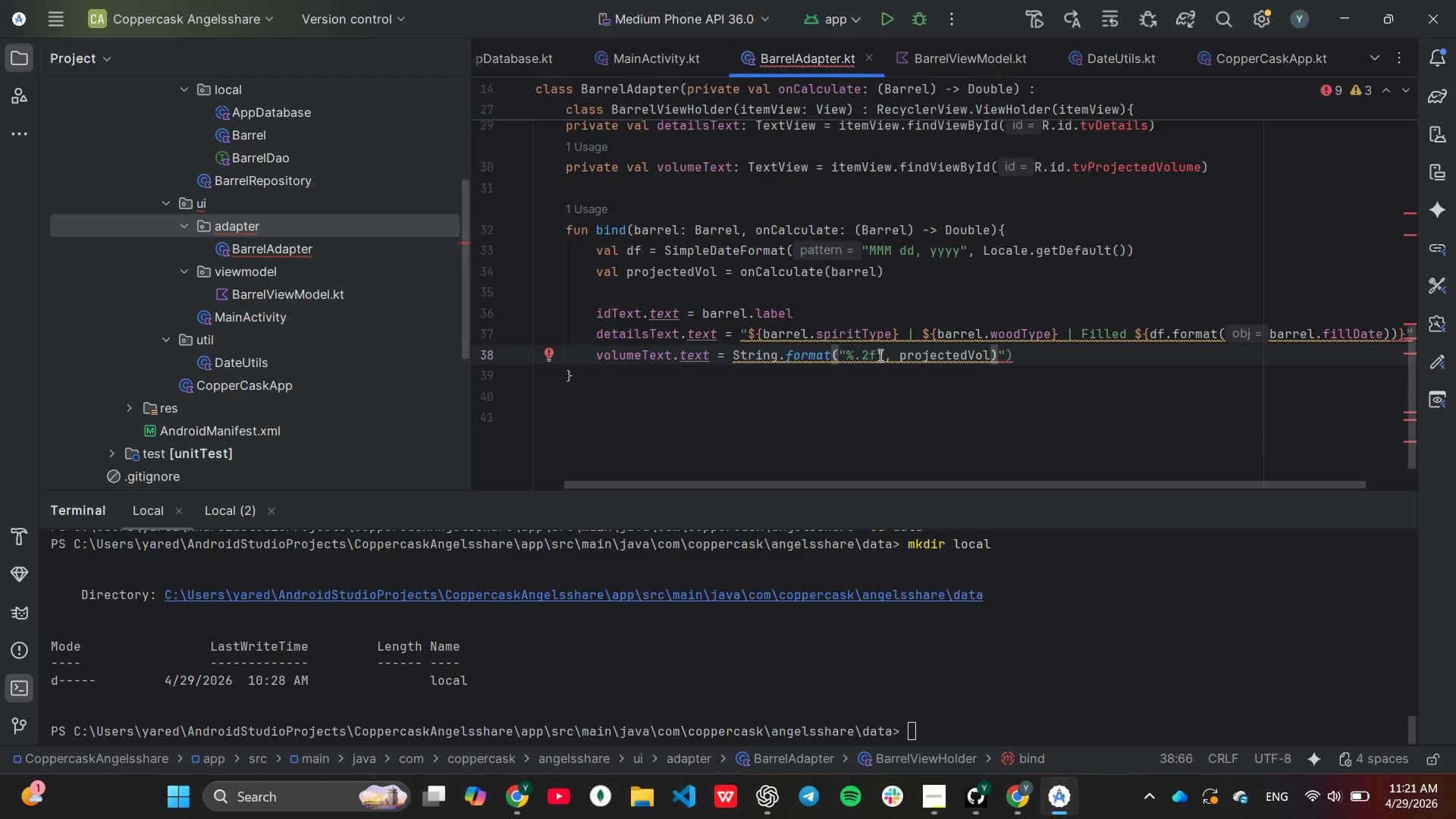 
wait(6.69)
 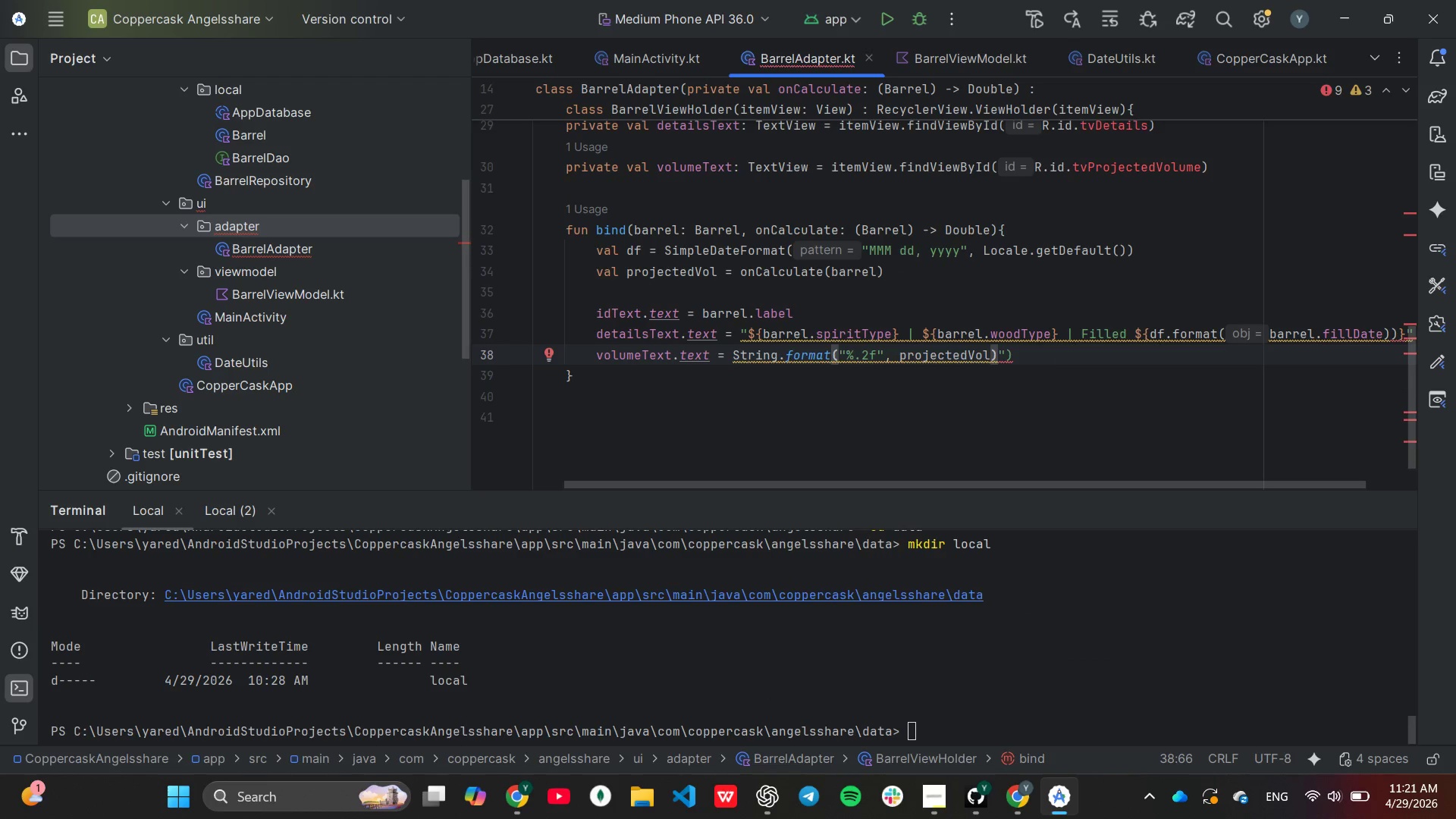 
type( L remianin)
key(Backspace)
key(Backspace)
key(Backspace)
key(Backspace)
key(Backspace)
type(aining)
 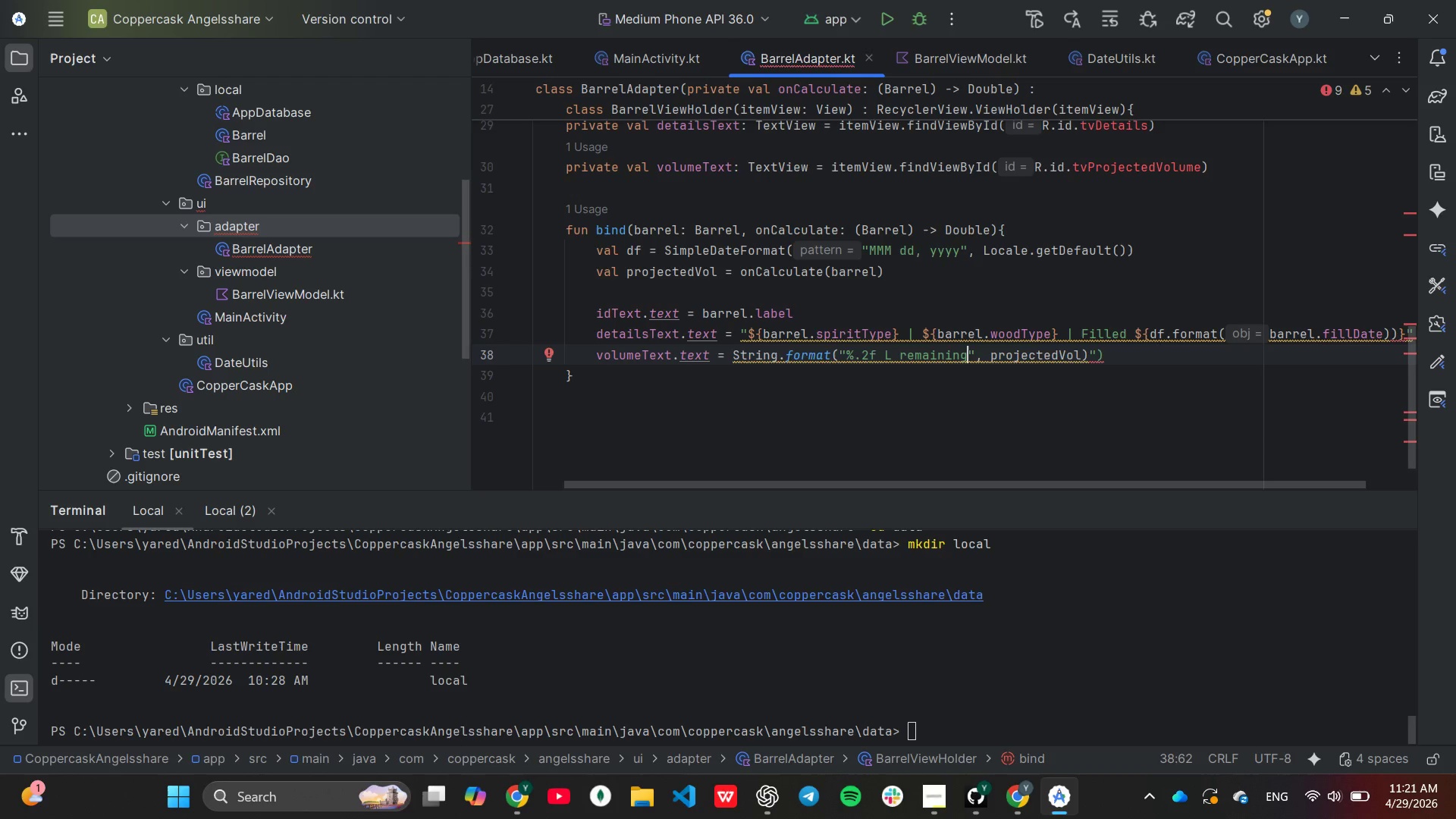 
hold_key(key=ArrowRight, duration=0.84)
 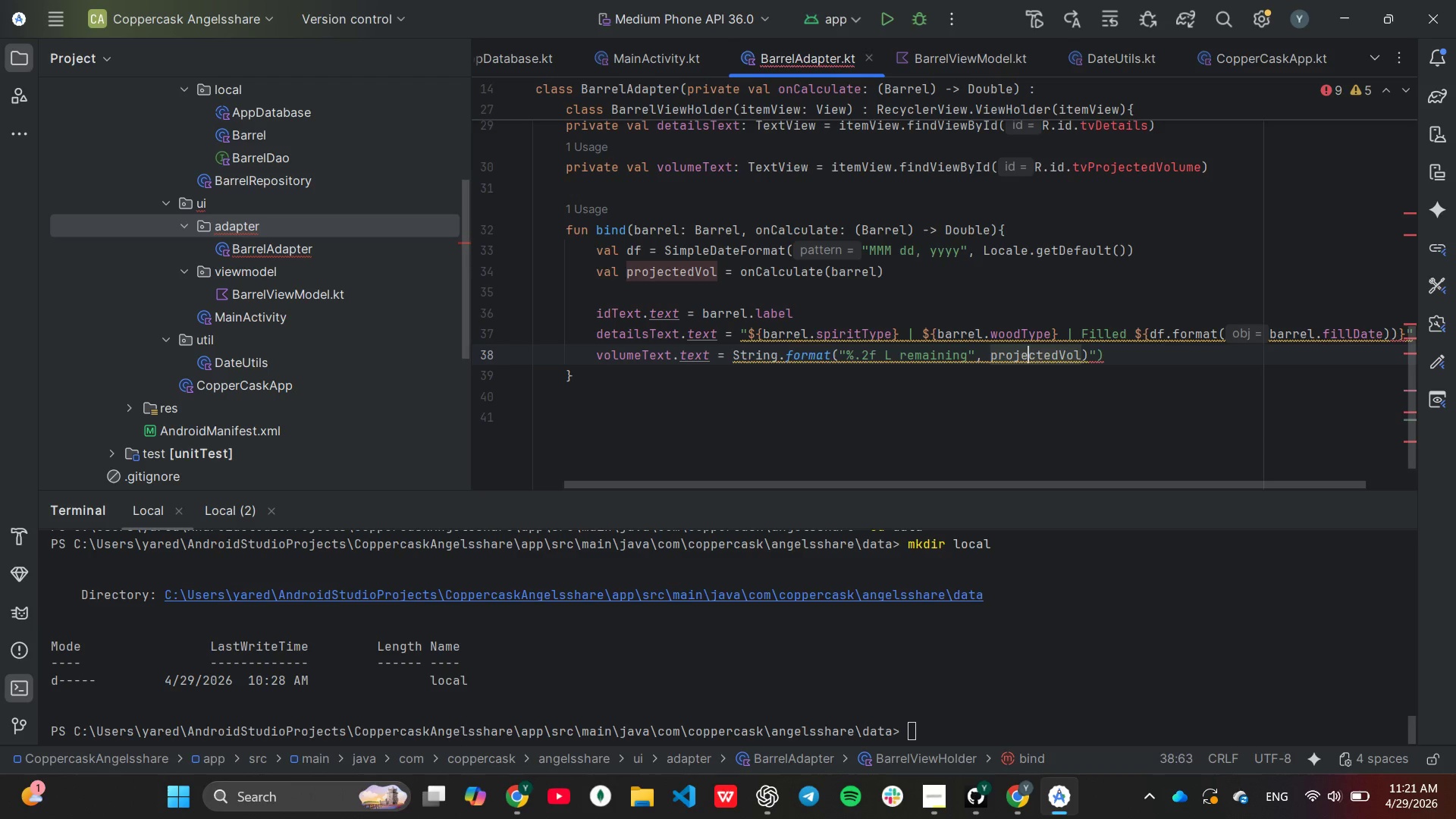 
key(ArrowRight)
 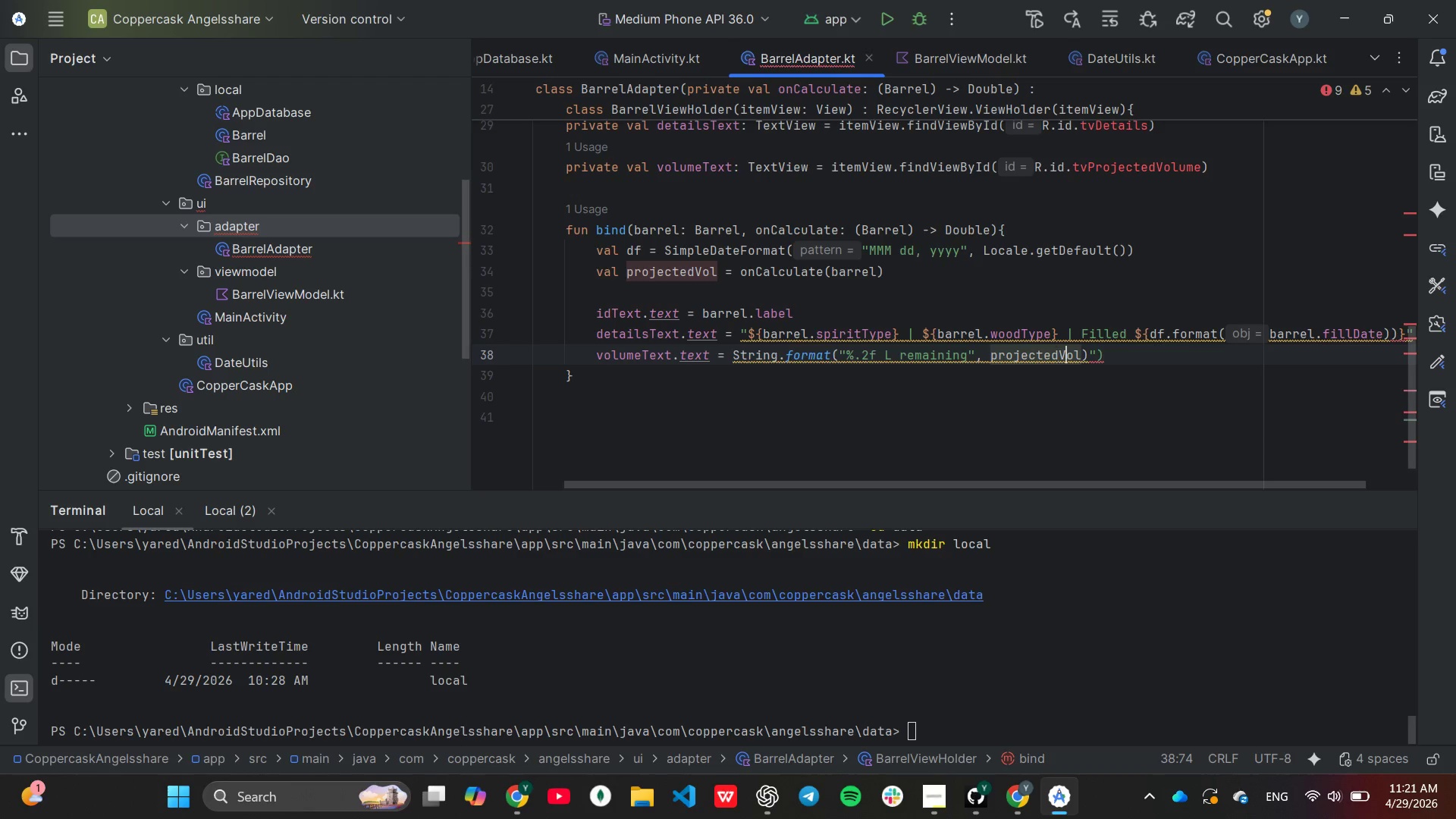 
key(ArrowRight)
 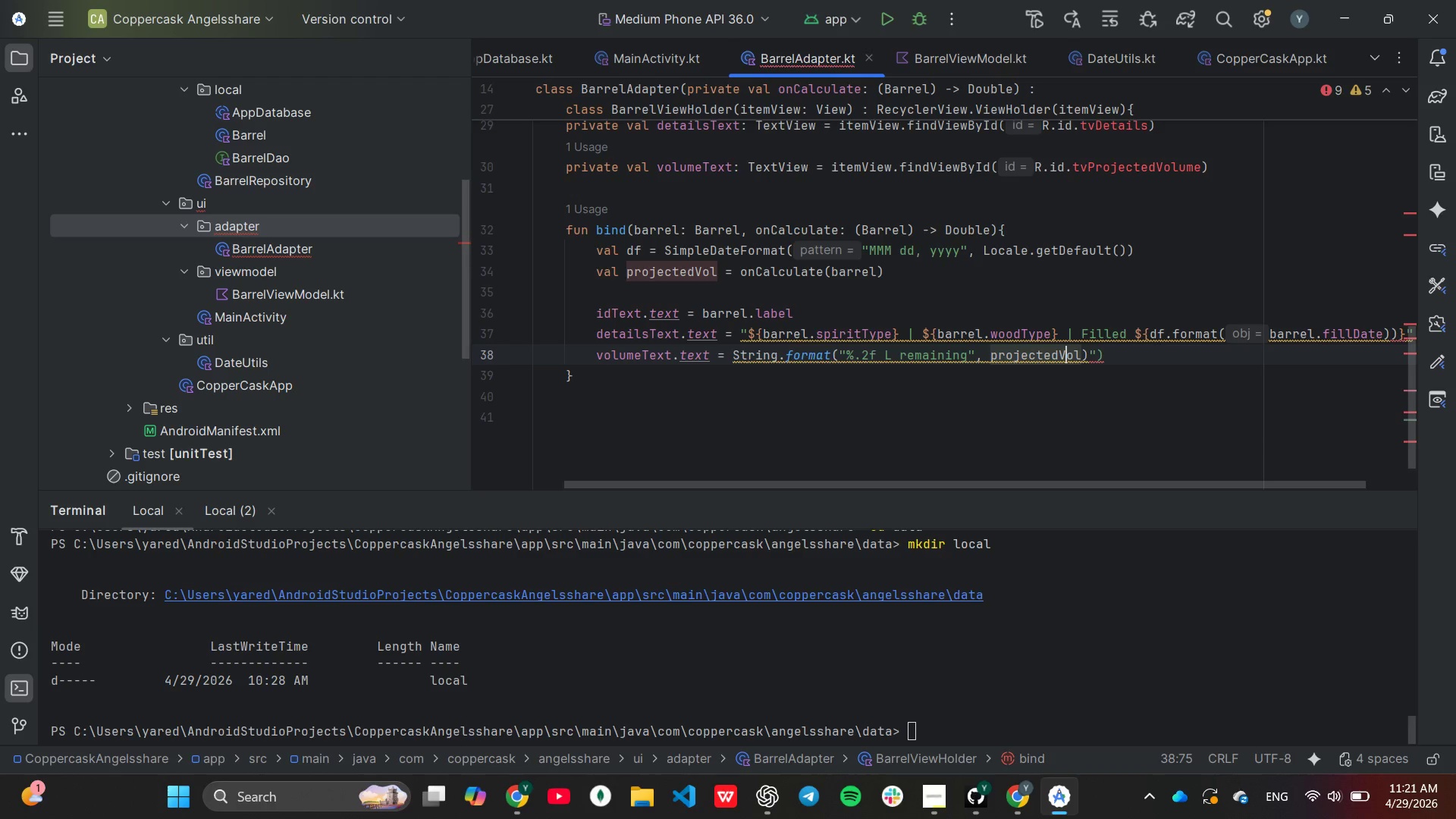 
key(ArrowRight)
 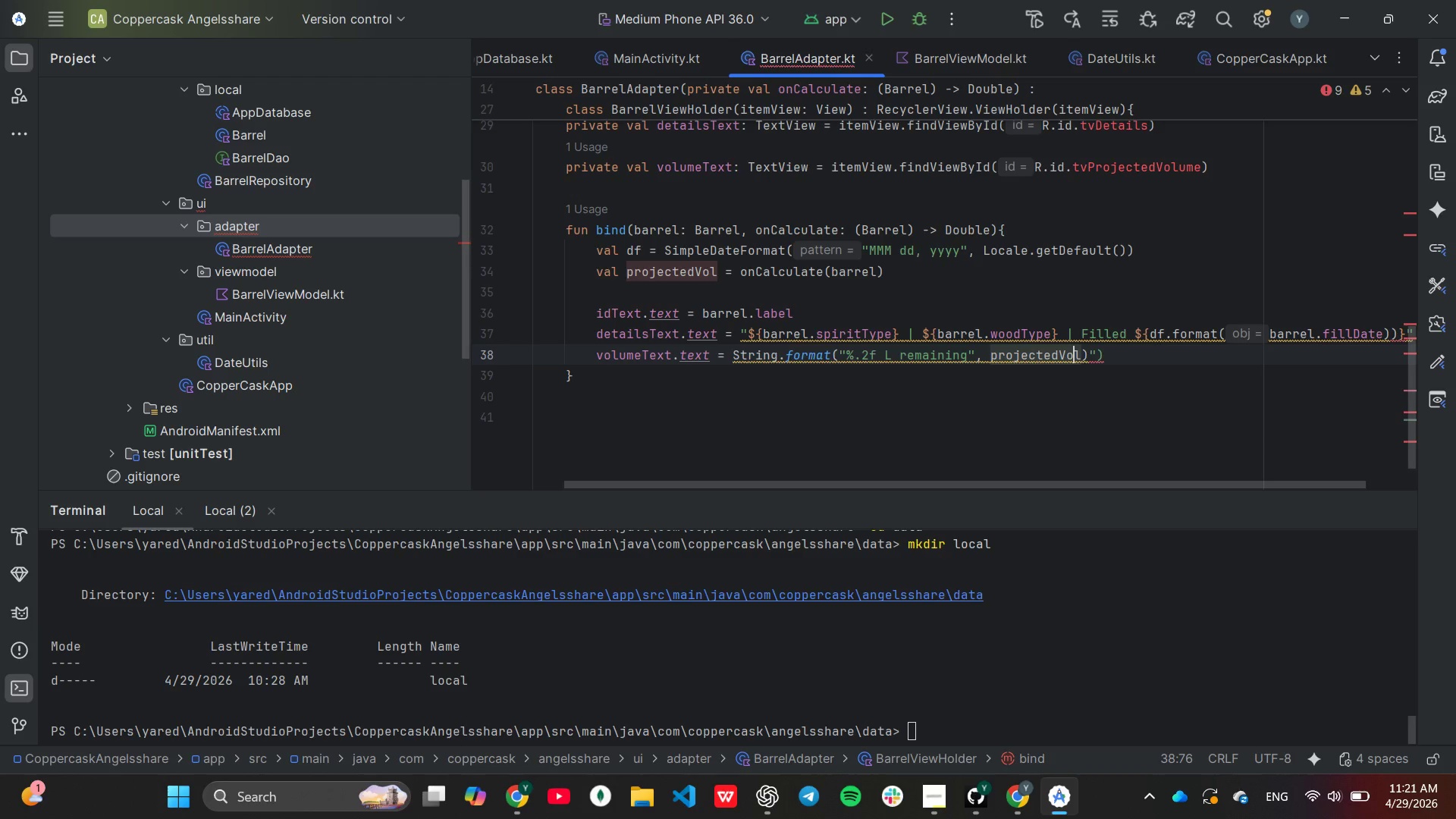 
key(ArrowRight)
 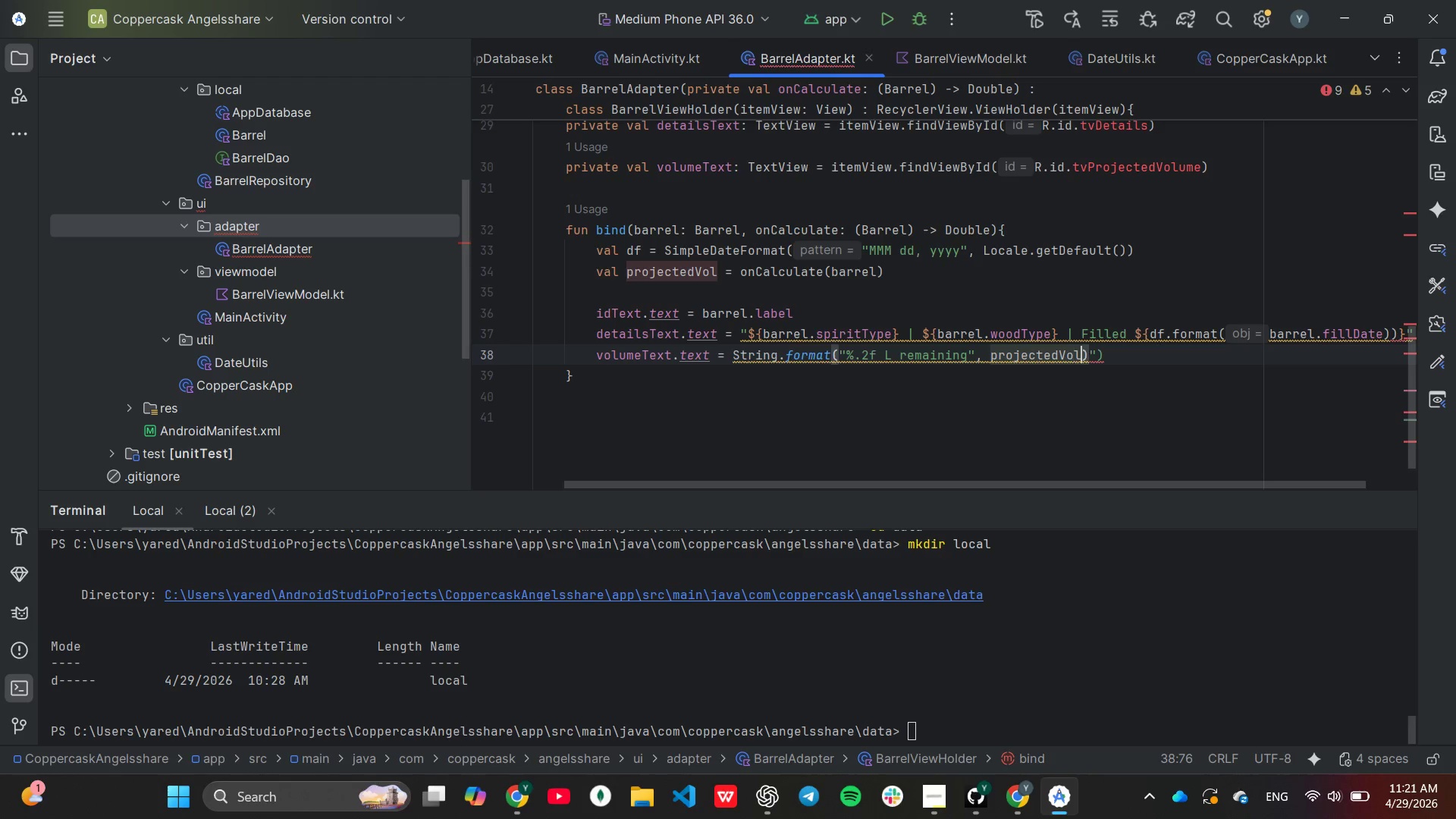 
key(ArrowRight)
 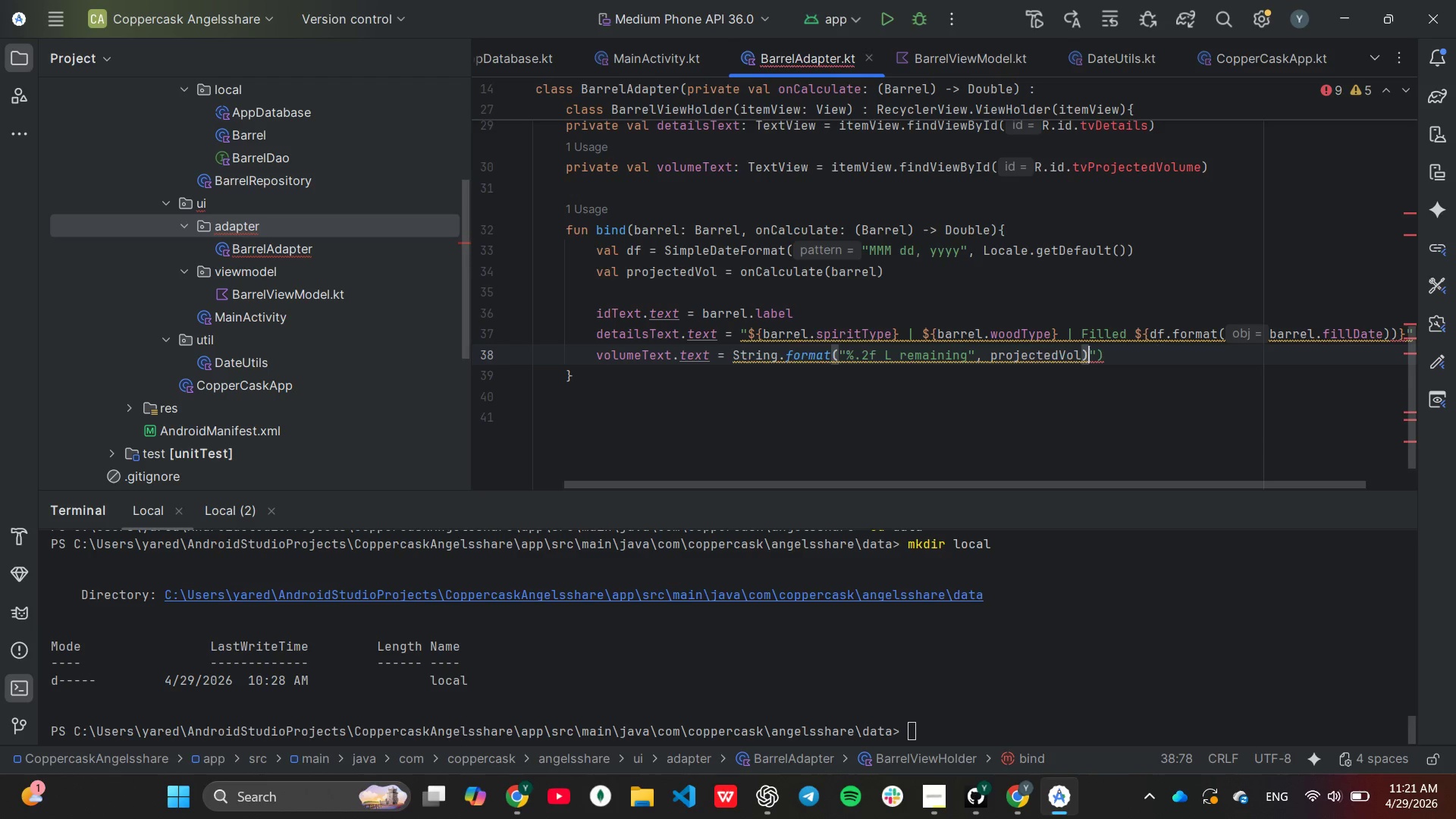 
key(ArrowRight)
 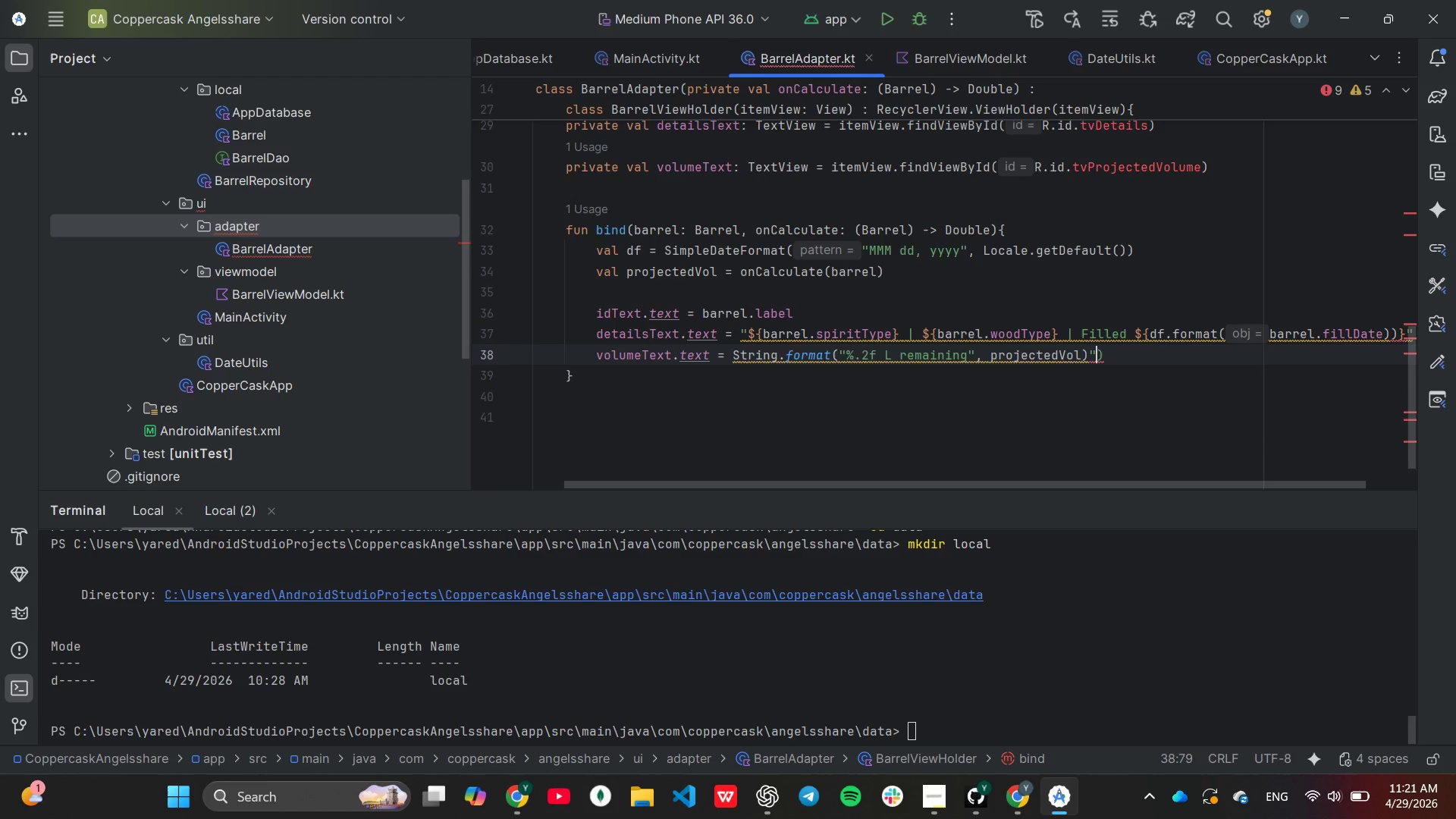 
key(ArrowRight)
 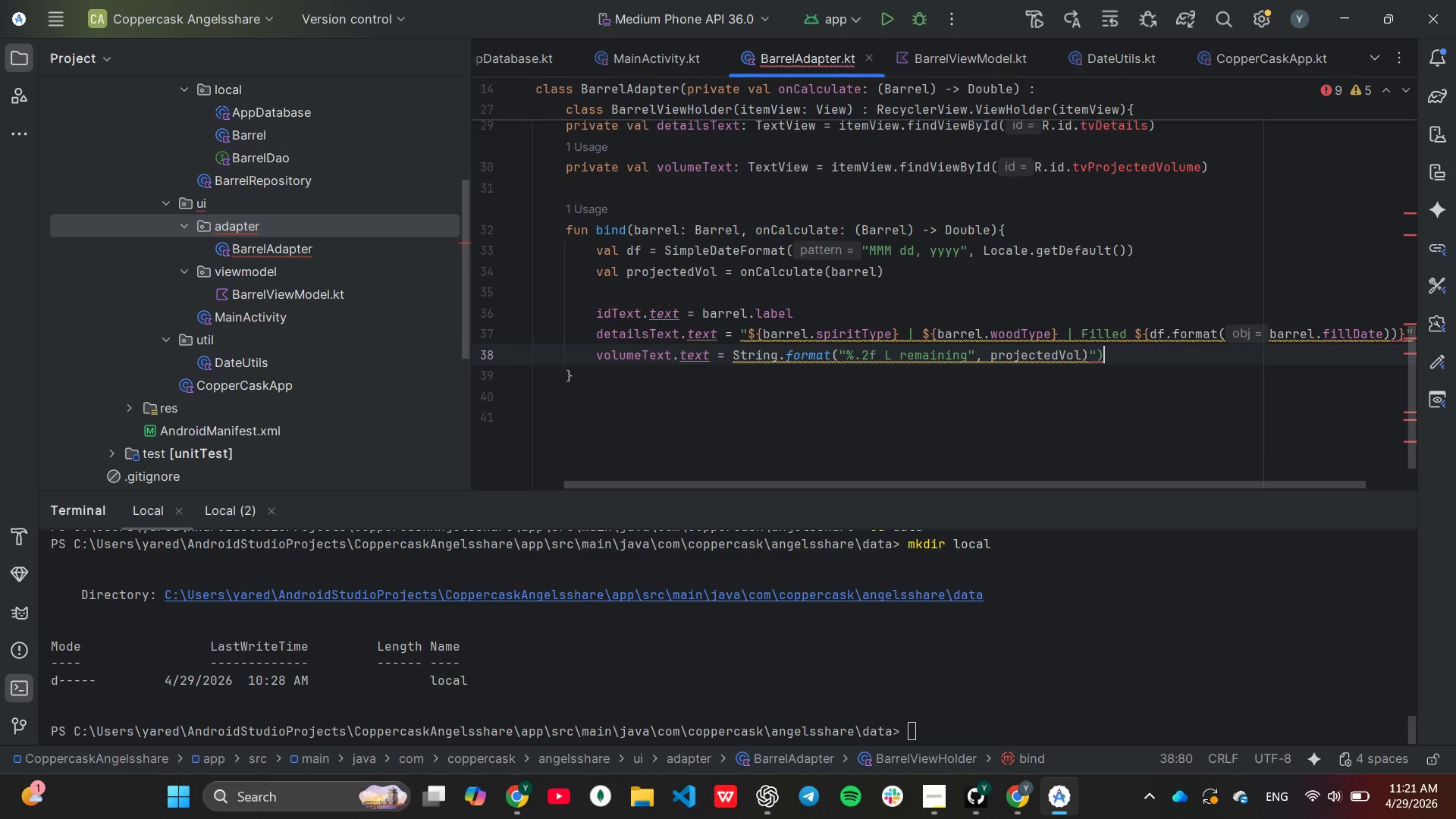 
key(Backspace)
 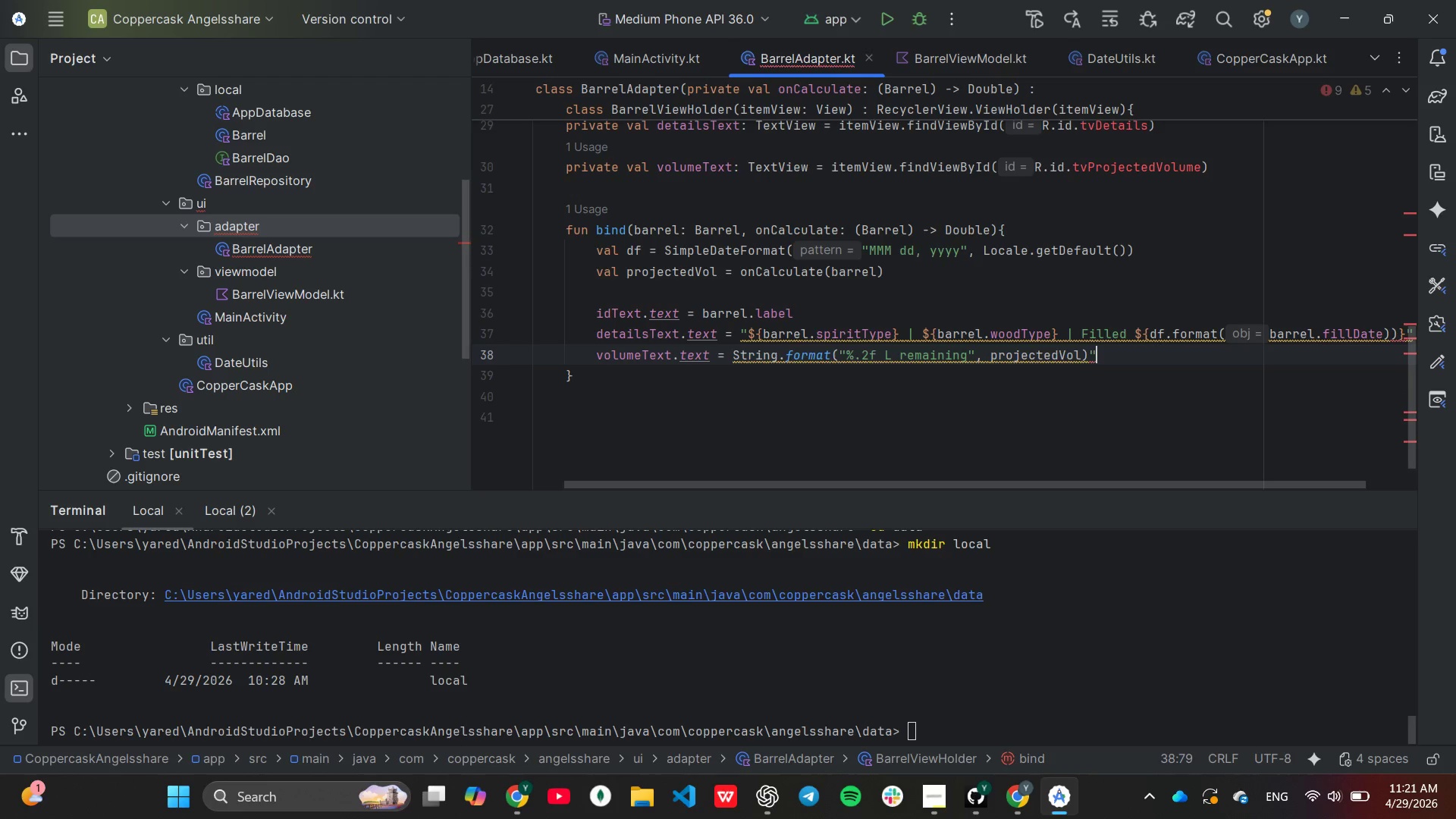 
key(Backspace)
 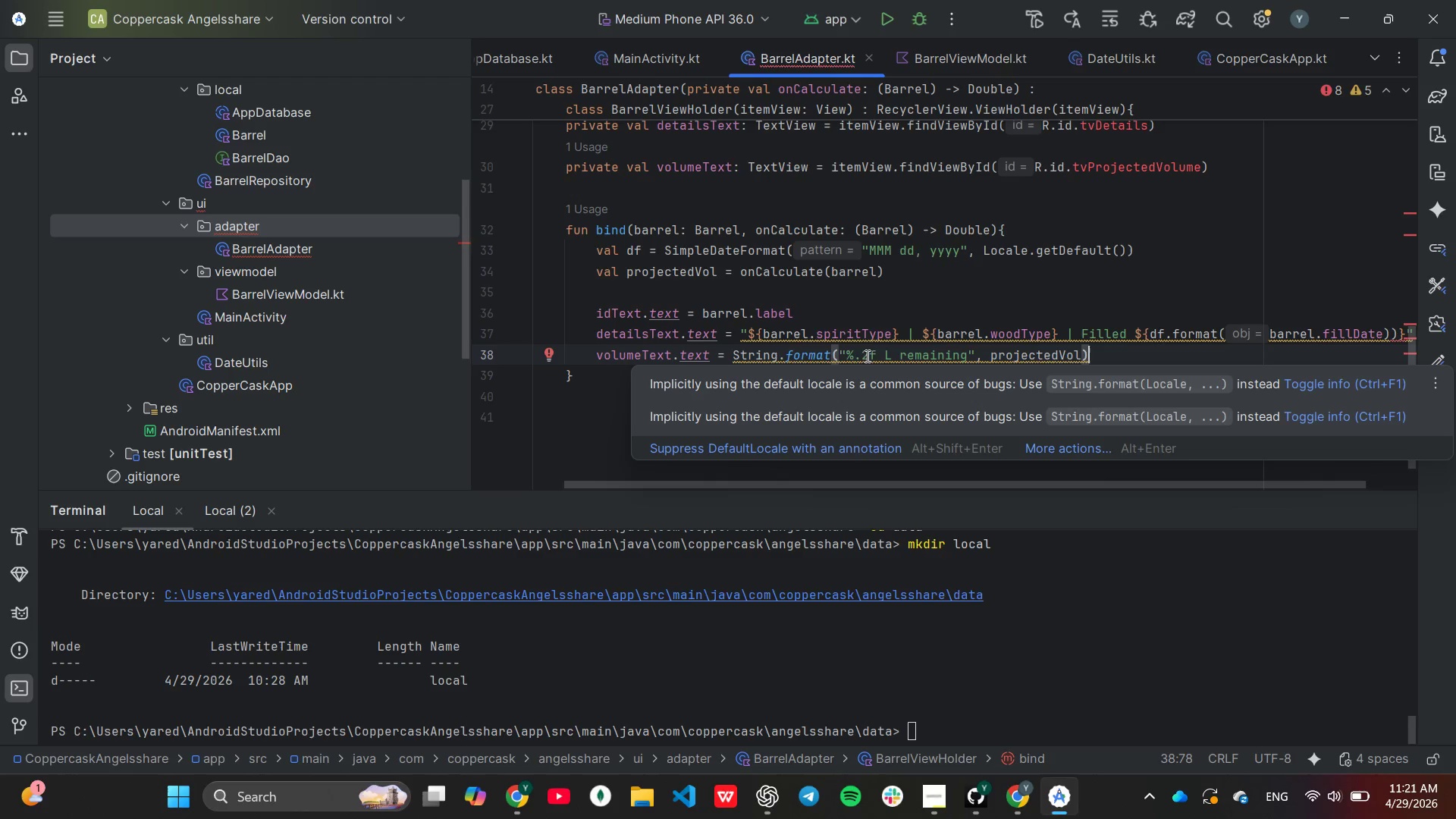 
wait(5.34)
 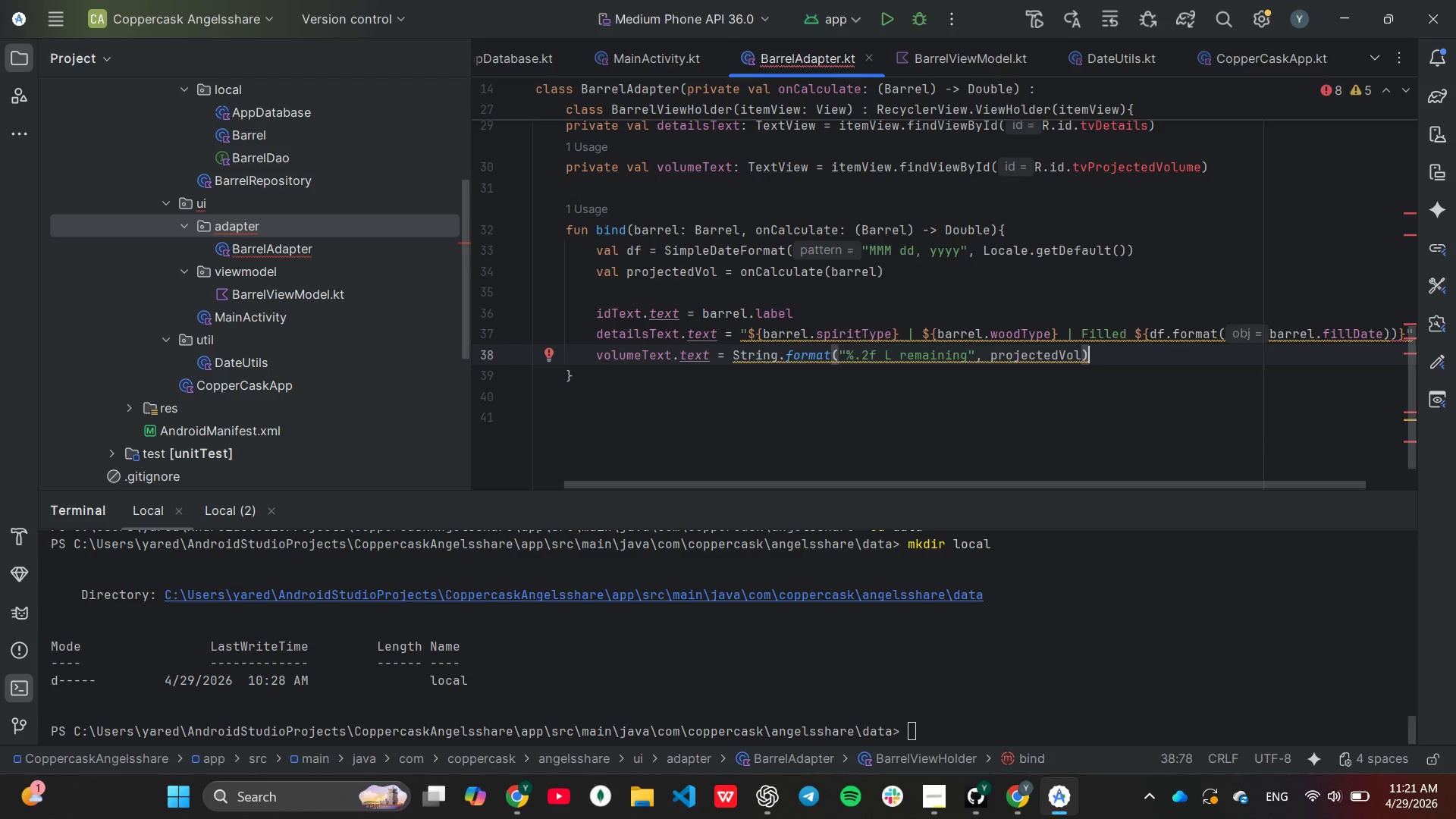 
left_click_drag(start_coordinate=[622, 481], to_coordinate=[550, 470])
 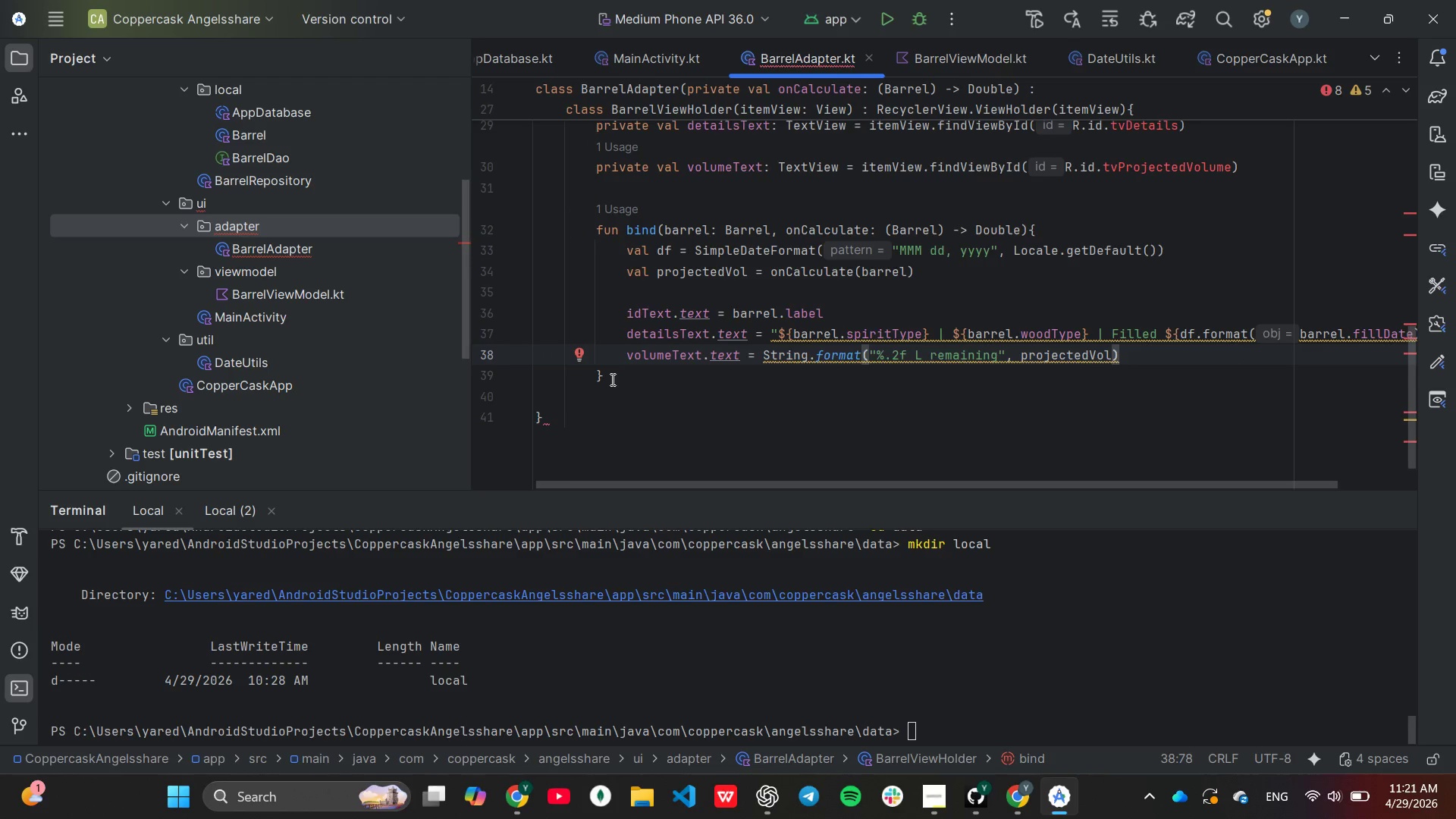 
left_click([611, 379])
 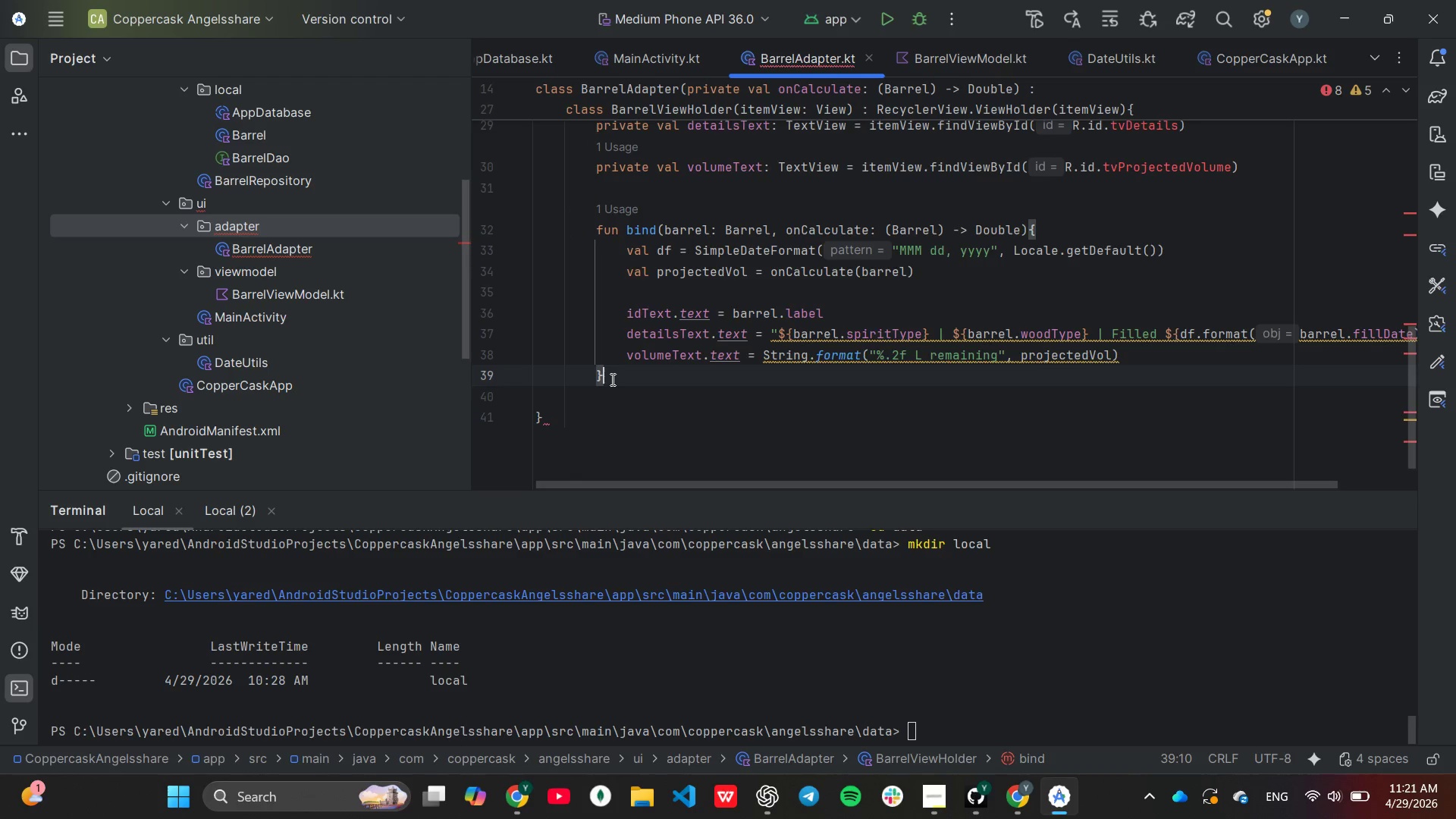 
key(Enter)
 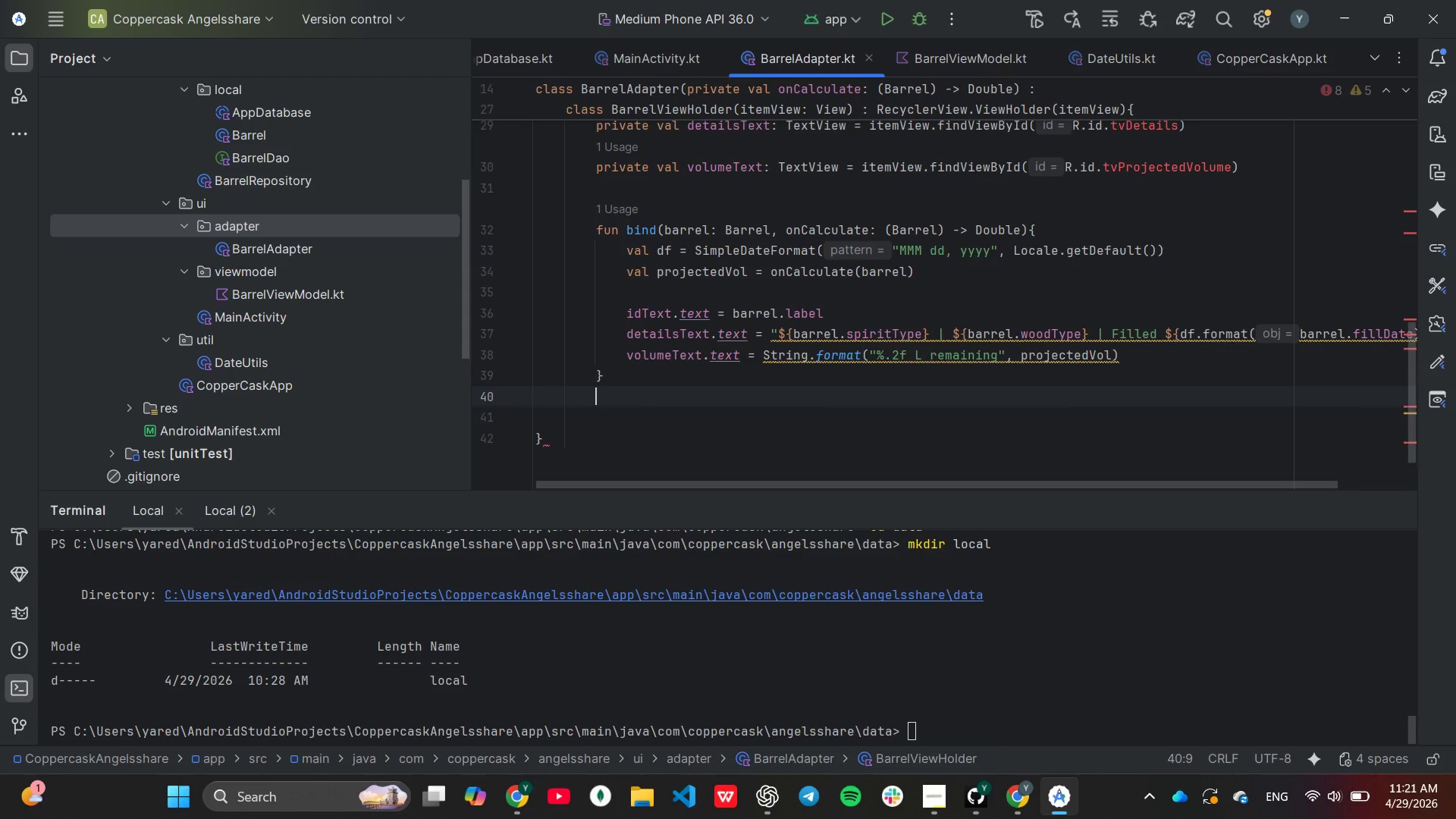 
key(Shift+ShiftLeft)
 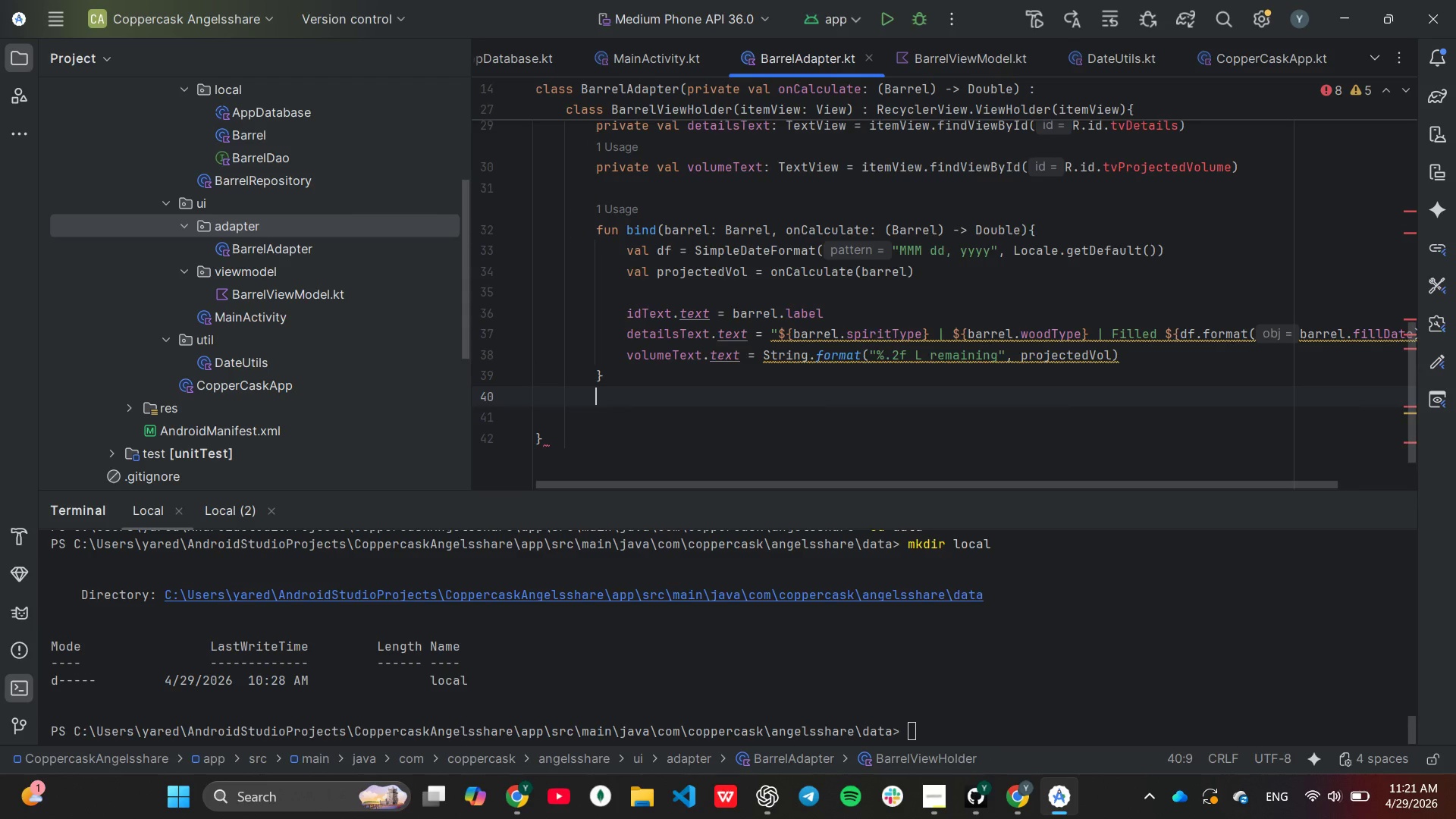 
key(Shift+BracketRight)
 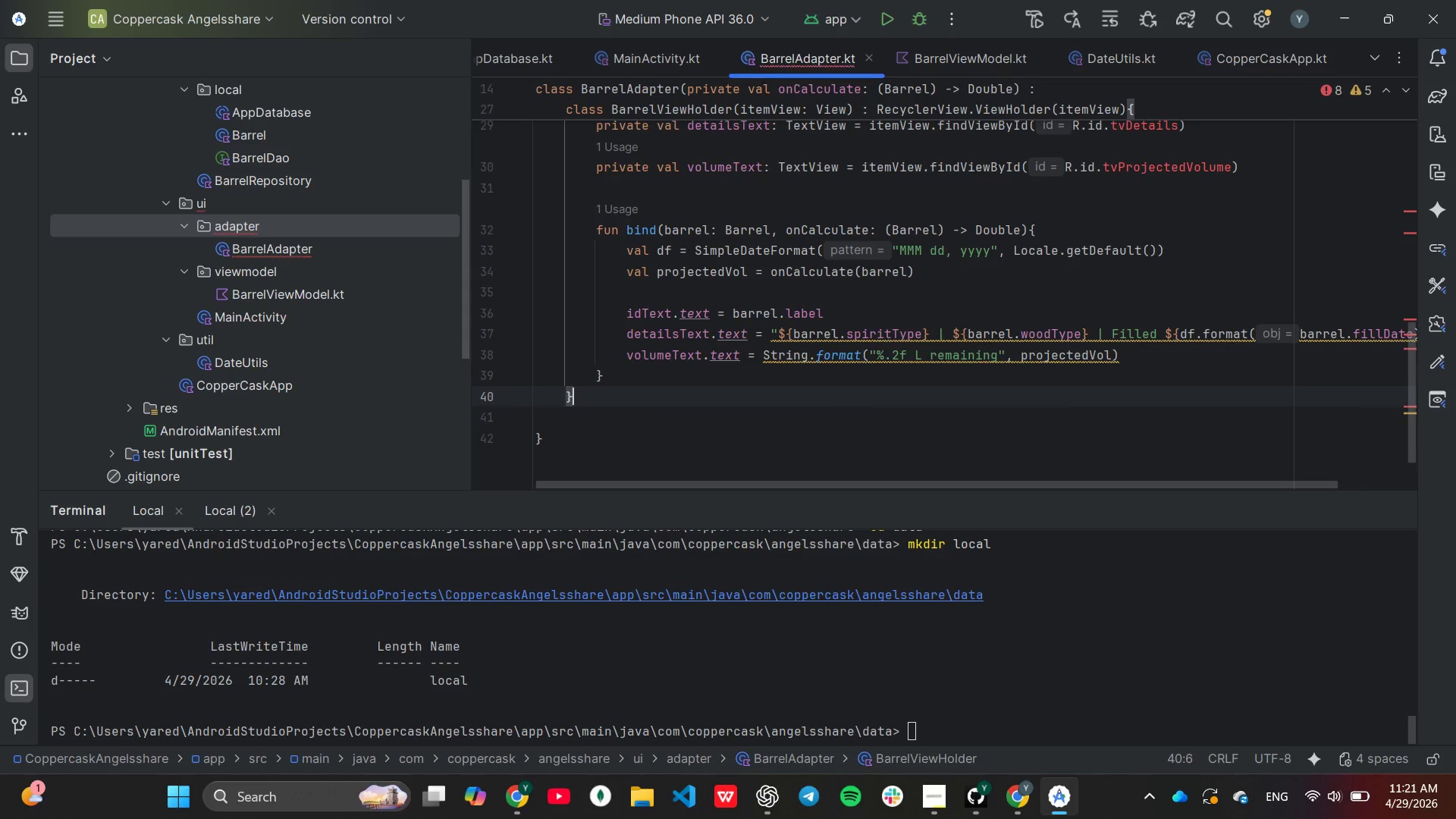 
key(Enter)
 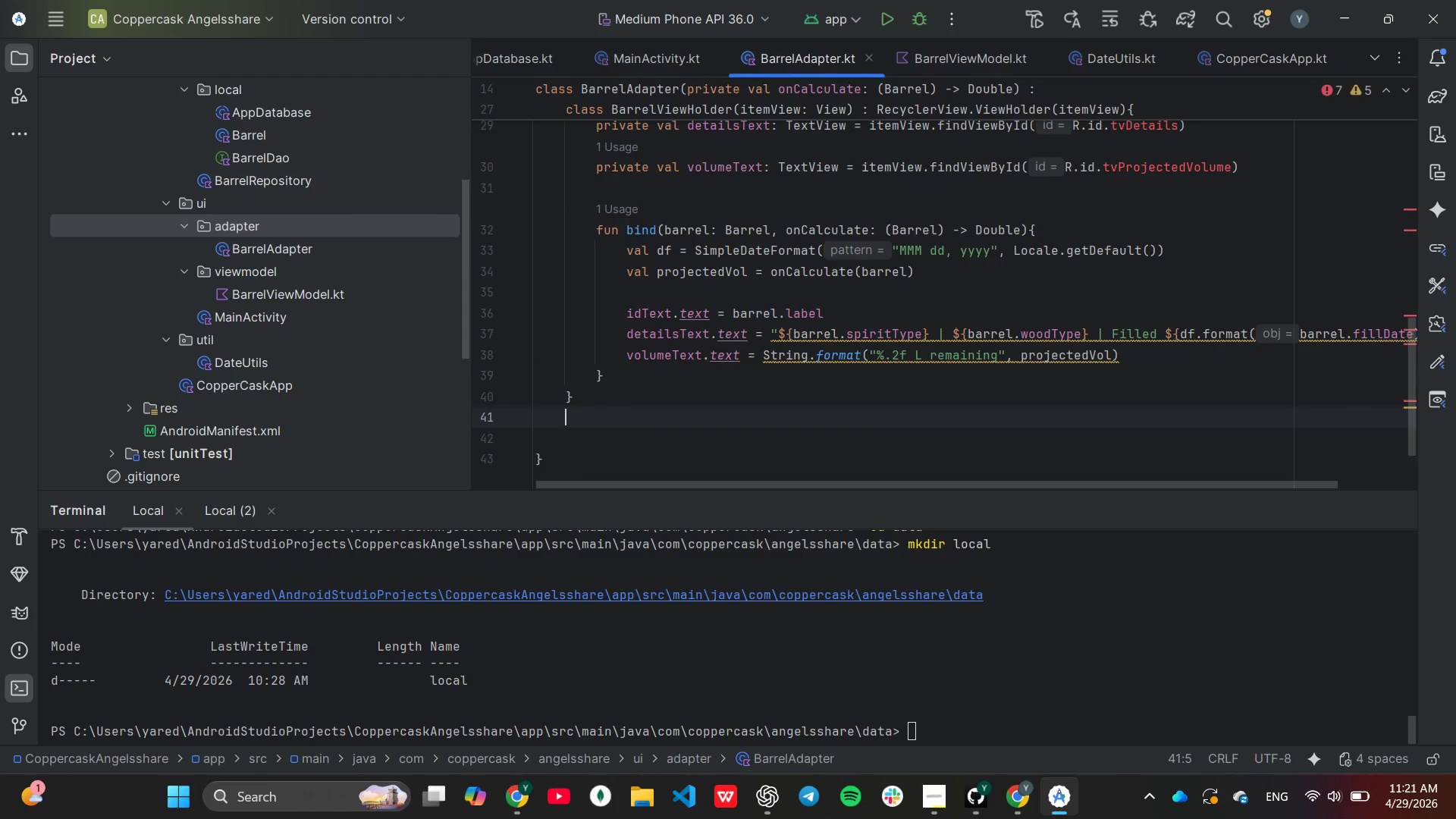 
type(cla)
 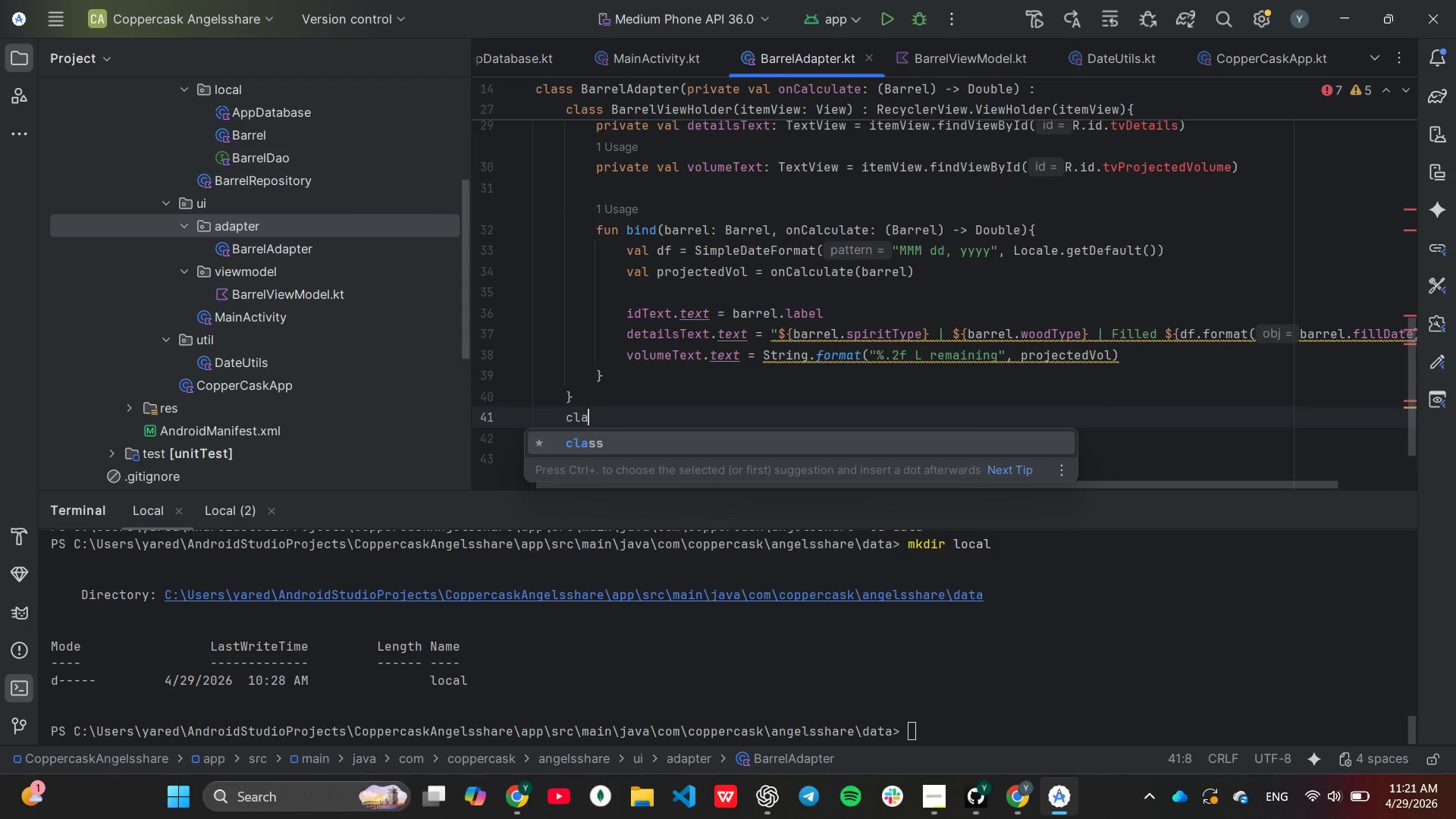 
key(Enter)
 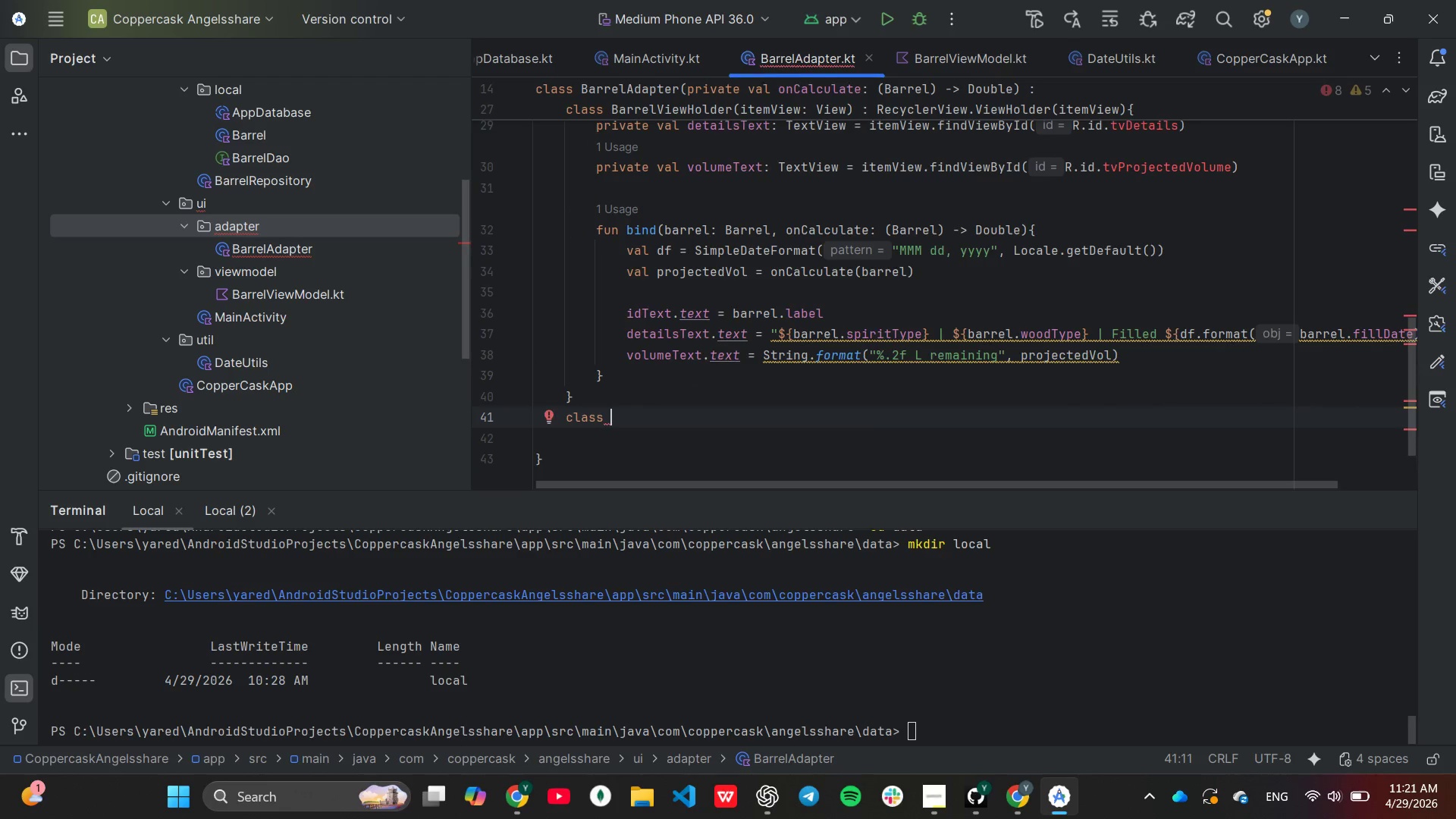 
type(Barrels)
key(Tab)
type( : Diff)
 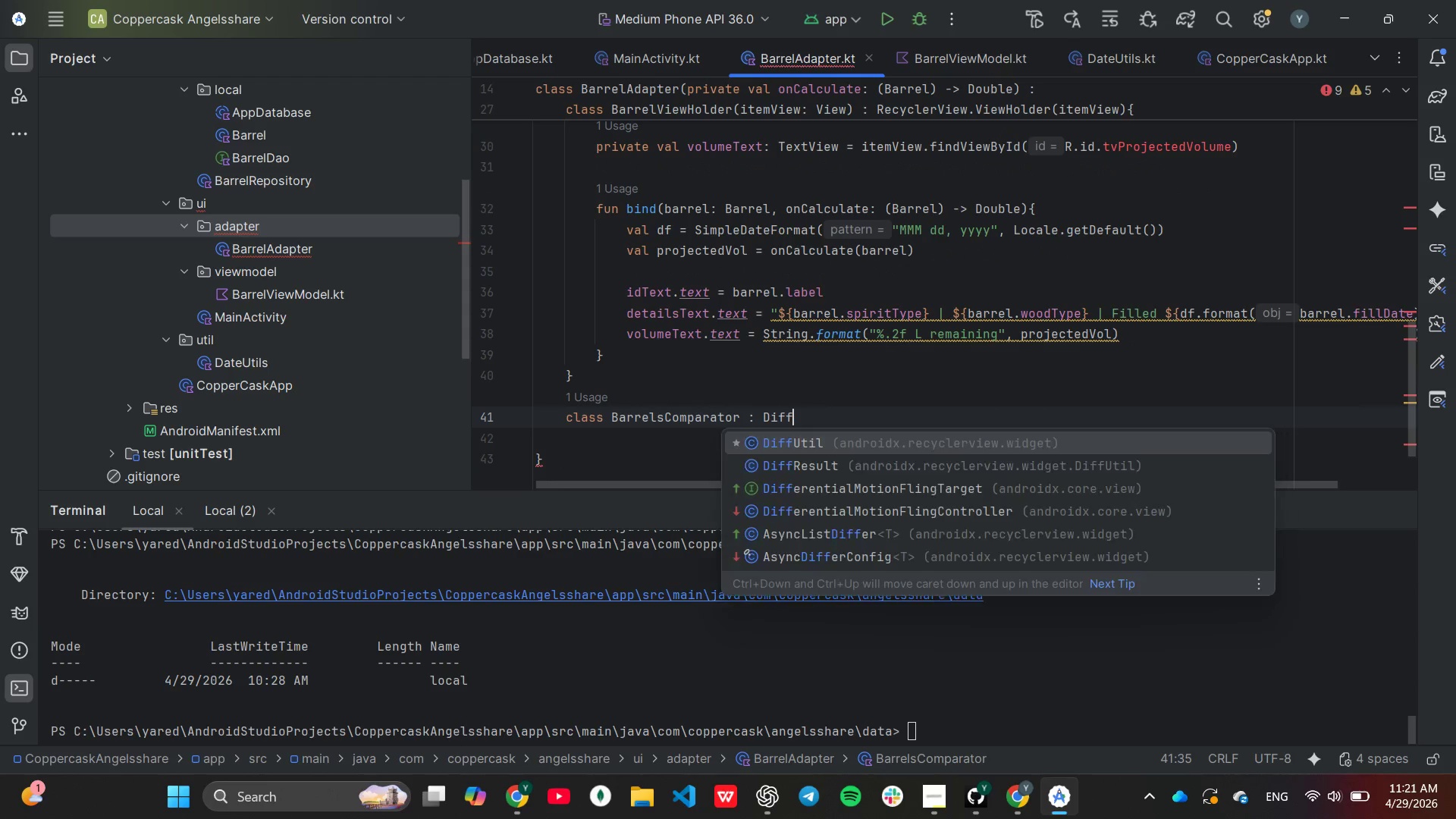 
key(Enter)
 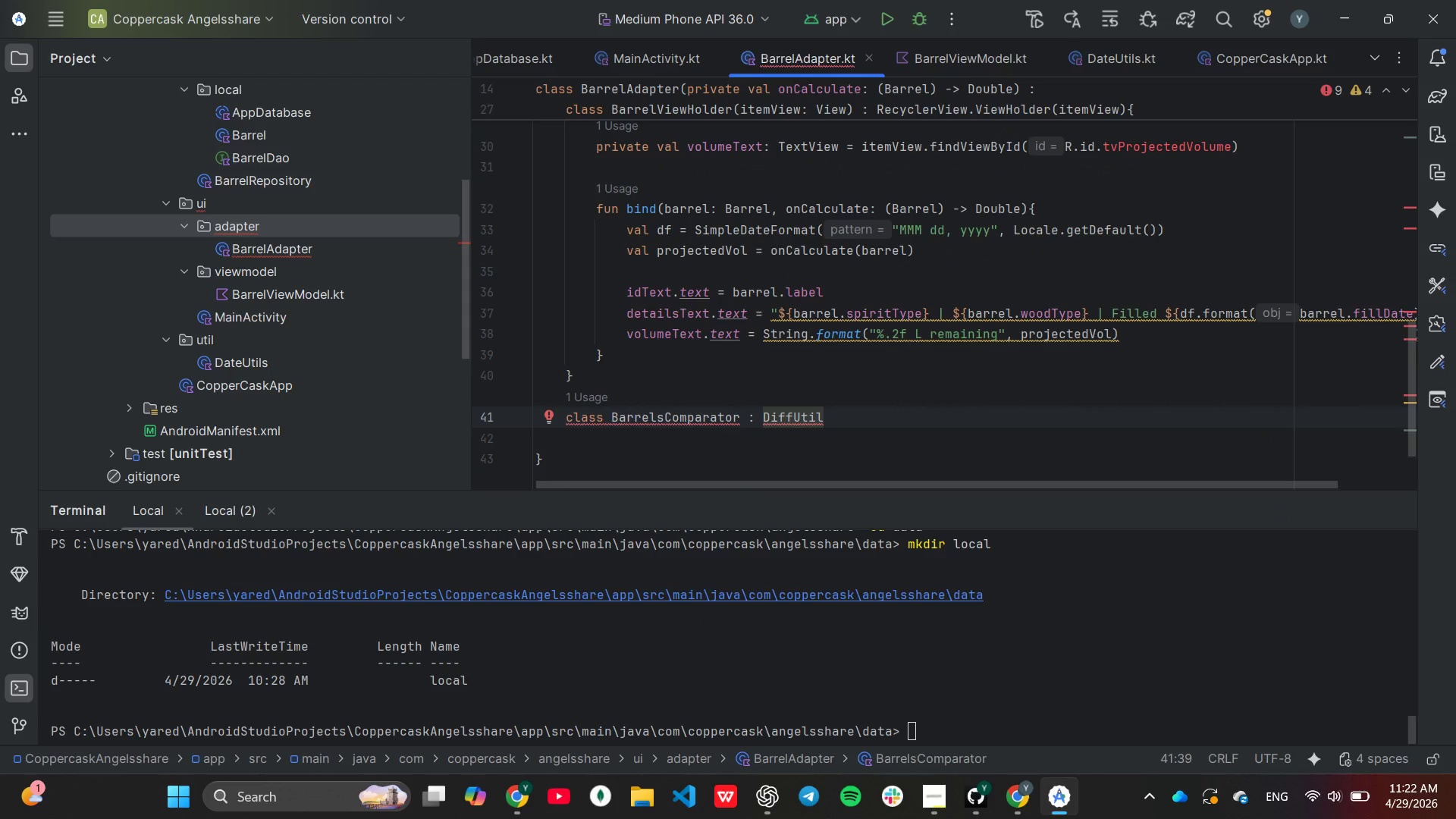 
key(Period)
 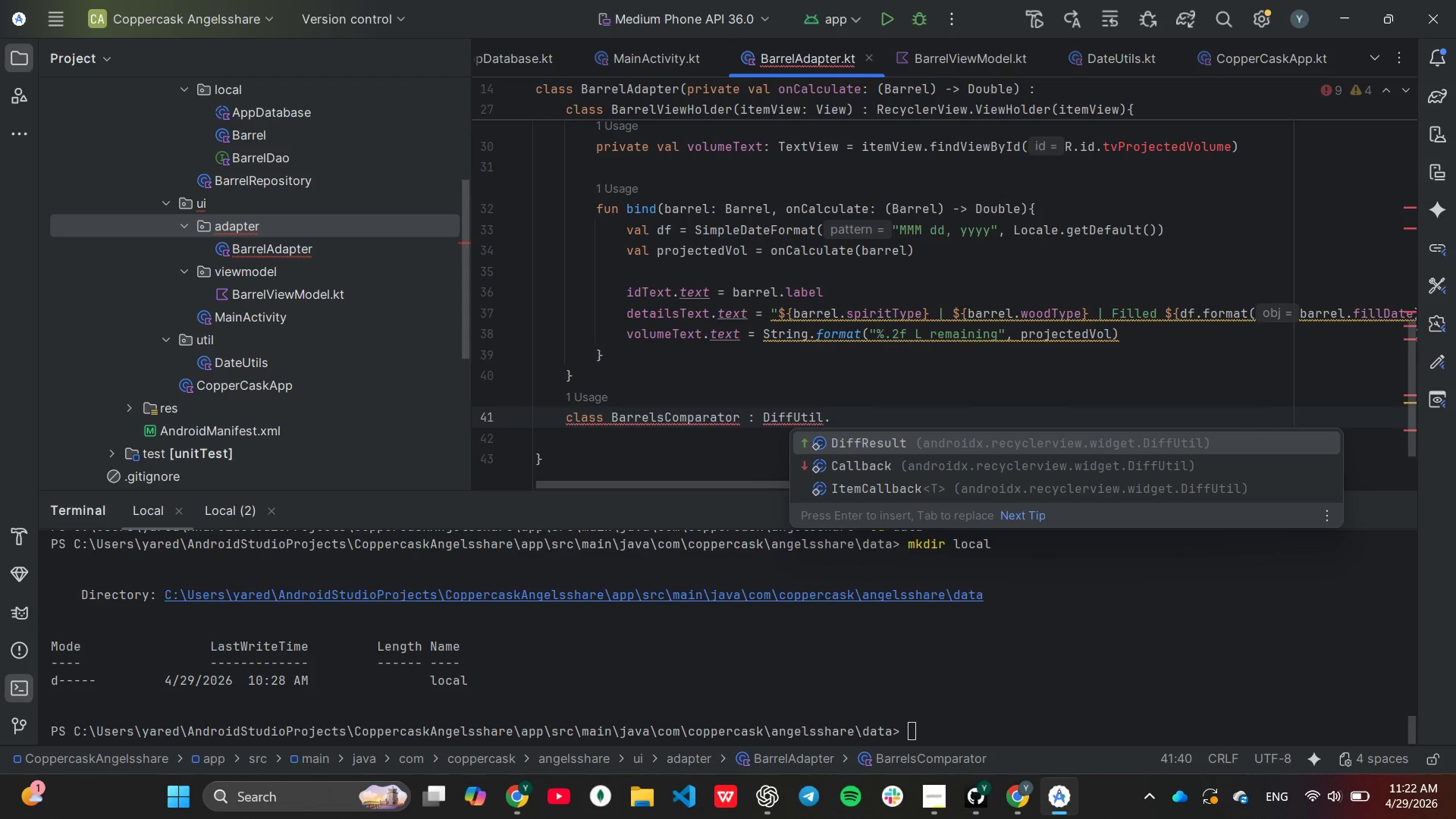 
key(ArrowDown)
 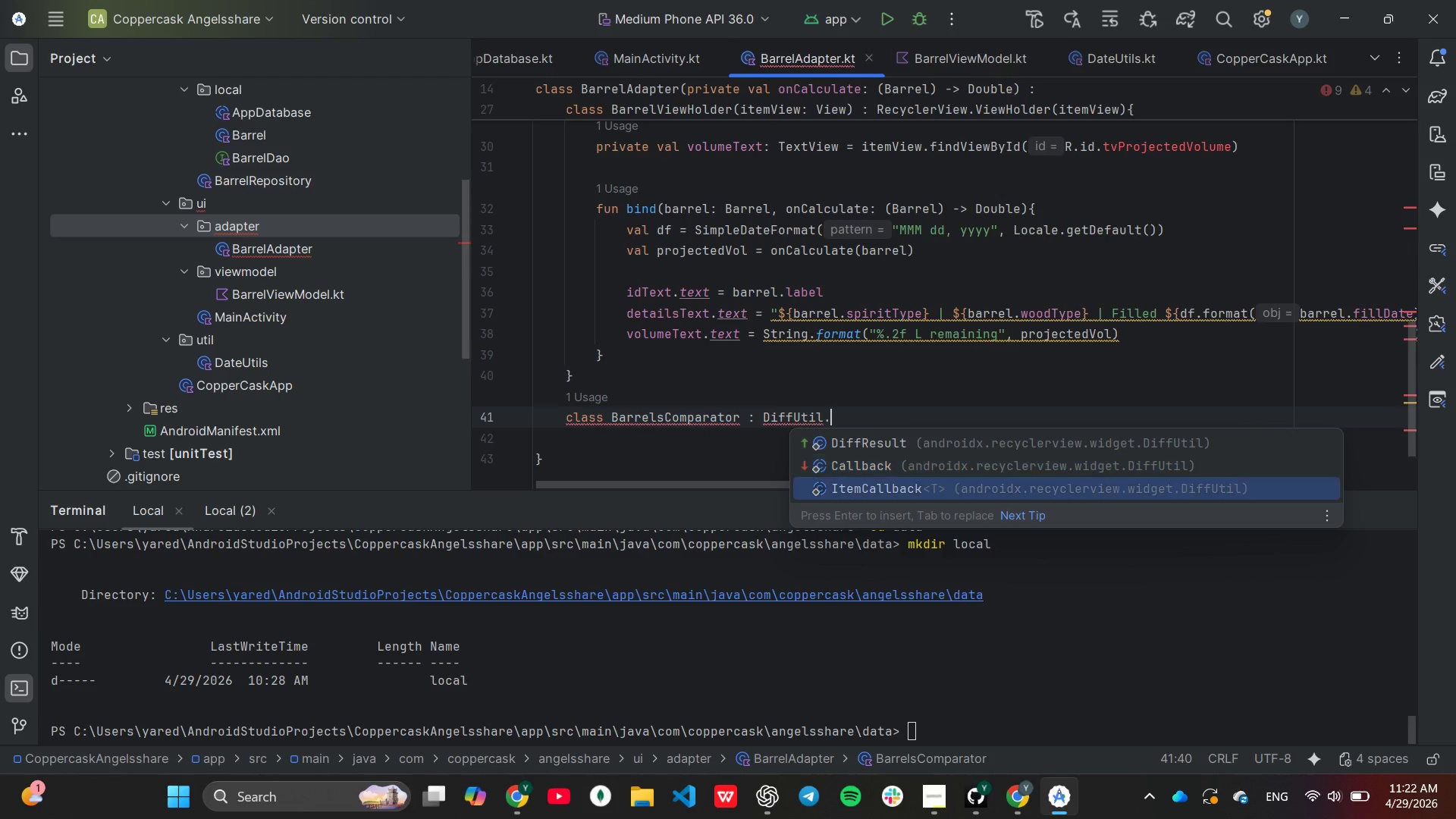 
key(ArrowDown)
 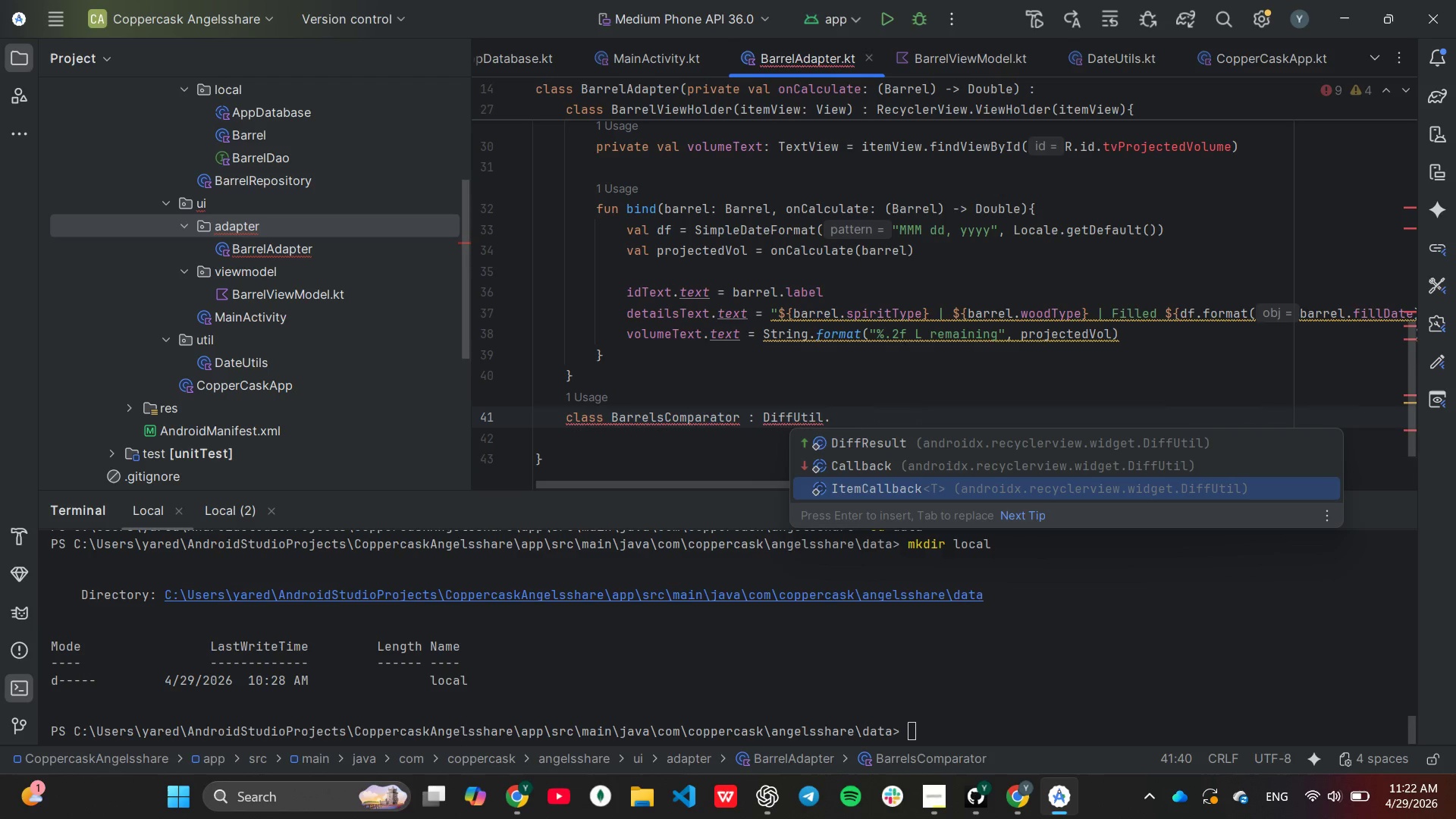 
key(Enter)
 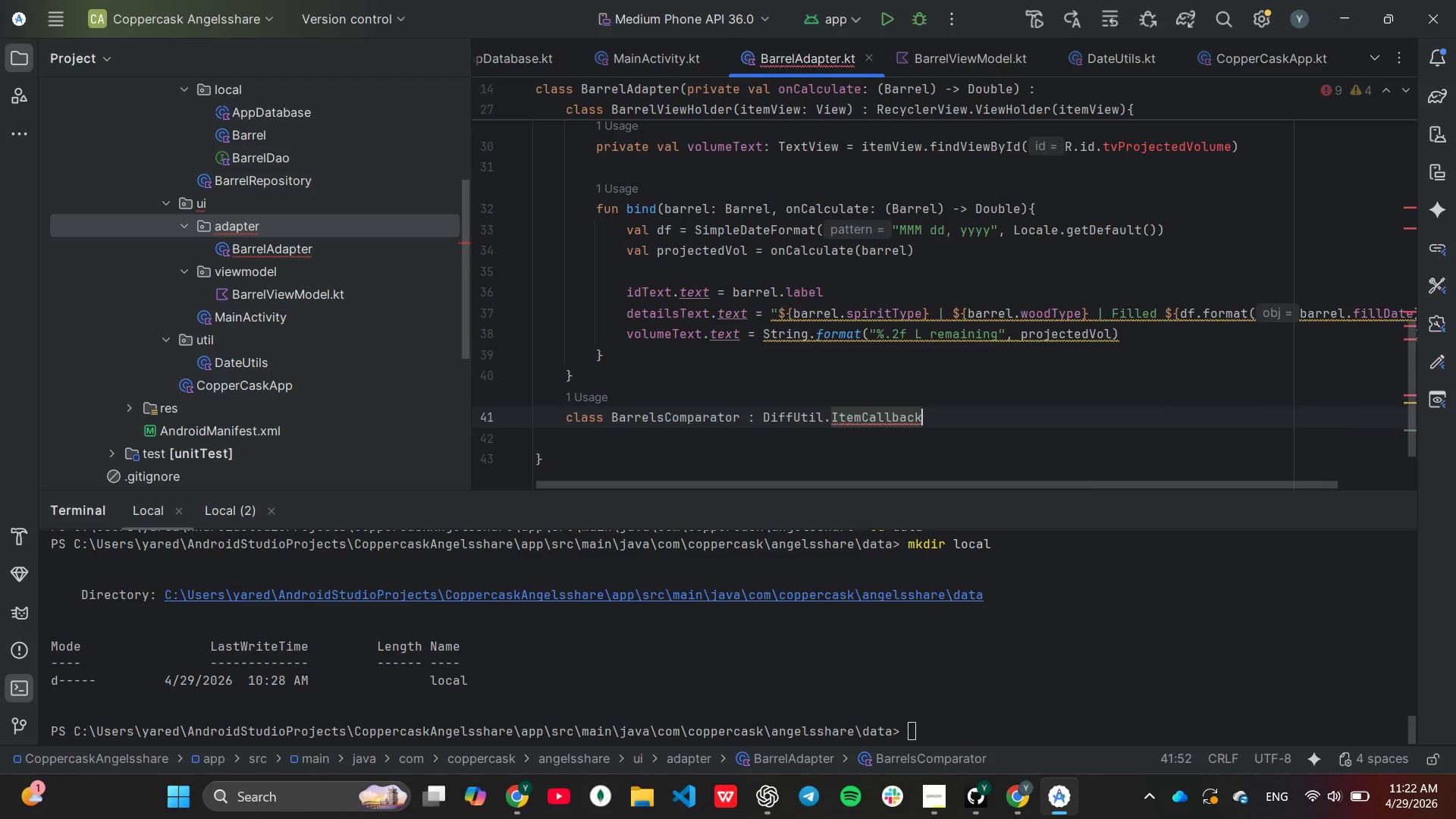 
type(<Ba)
 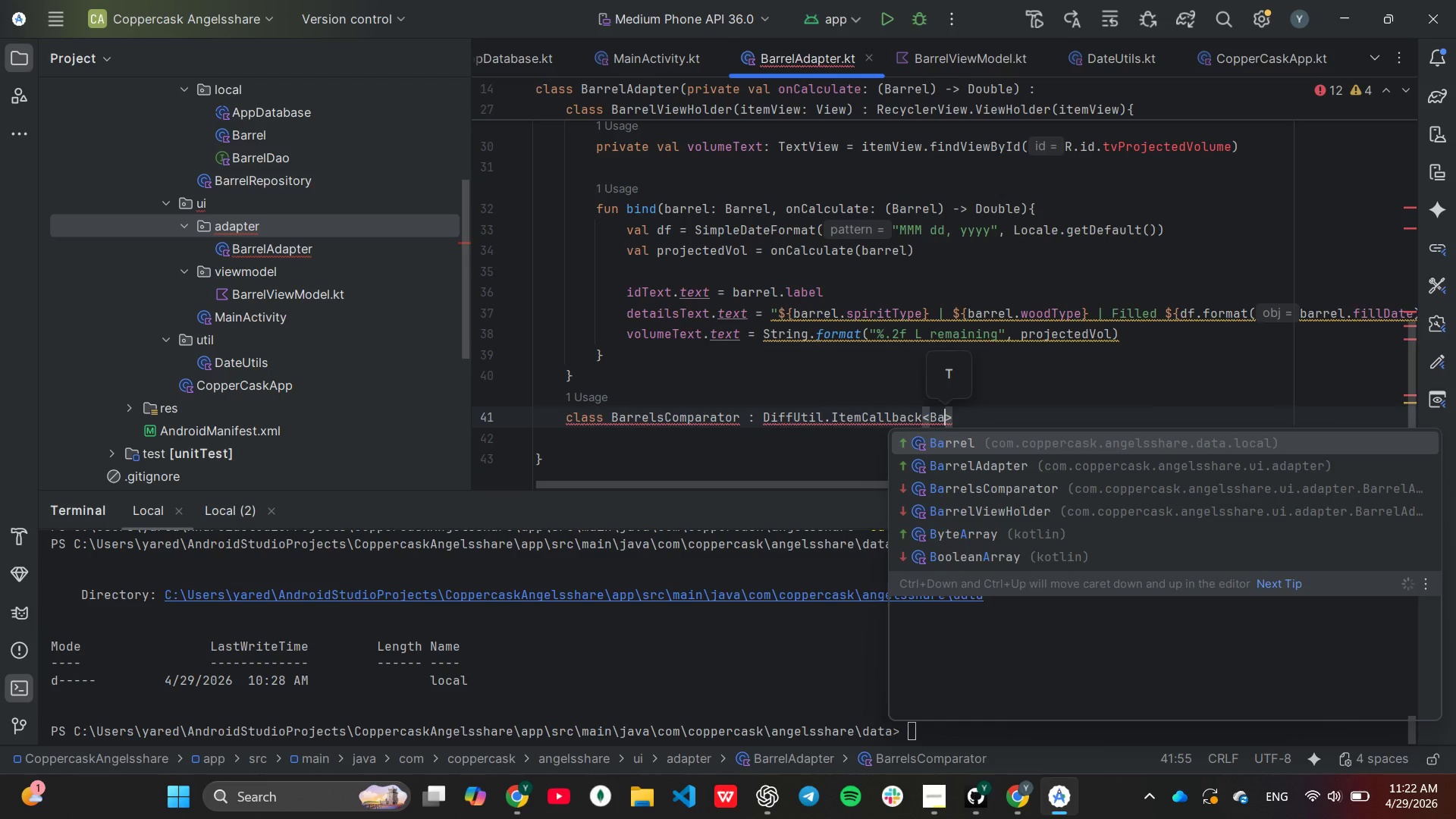 
key(Enter)
 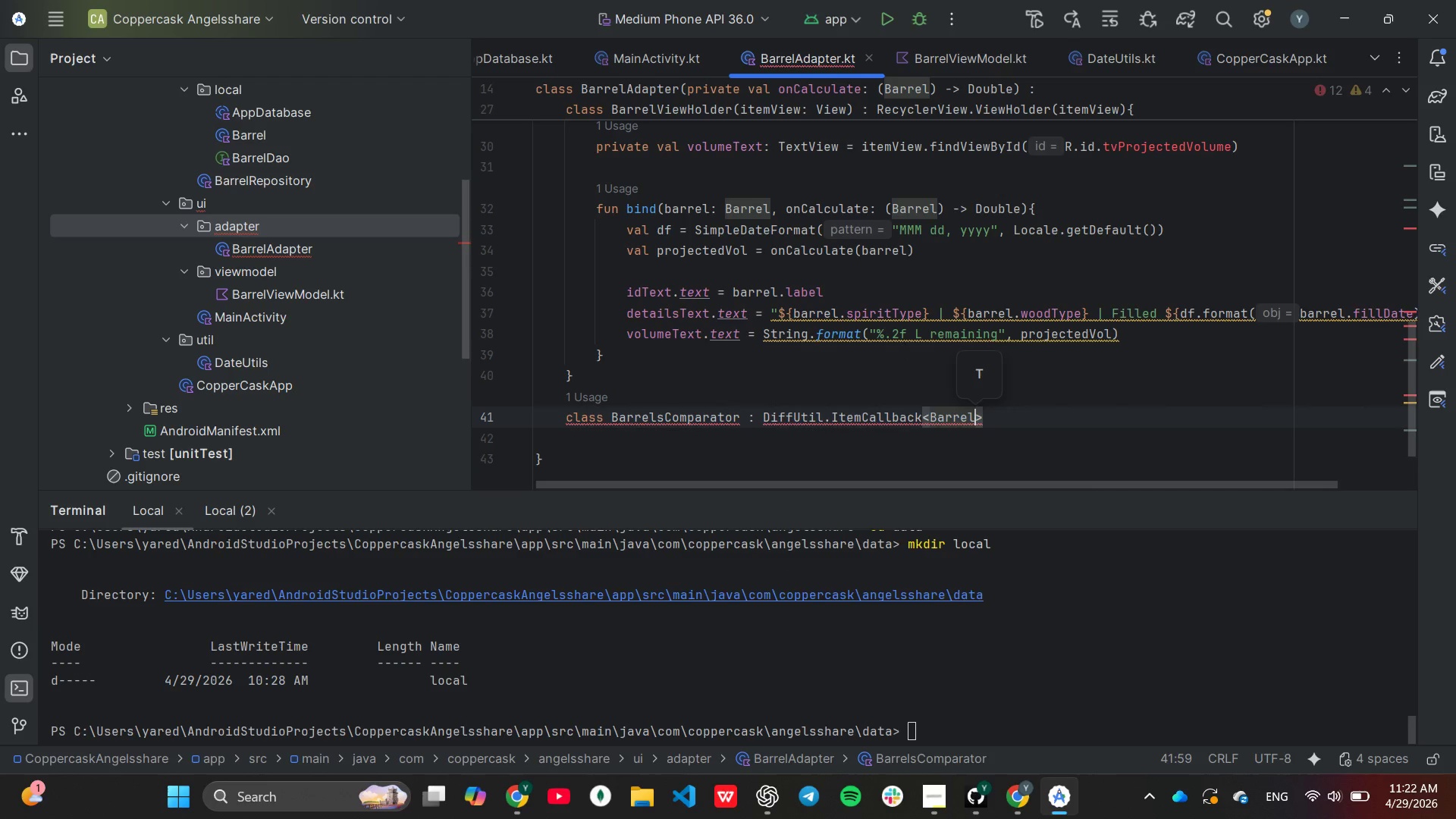 
key(ArrowRight)
 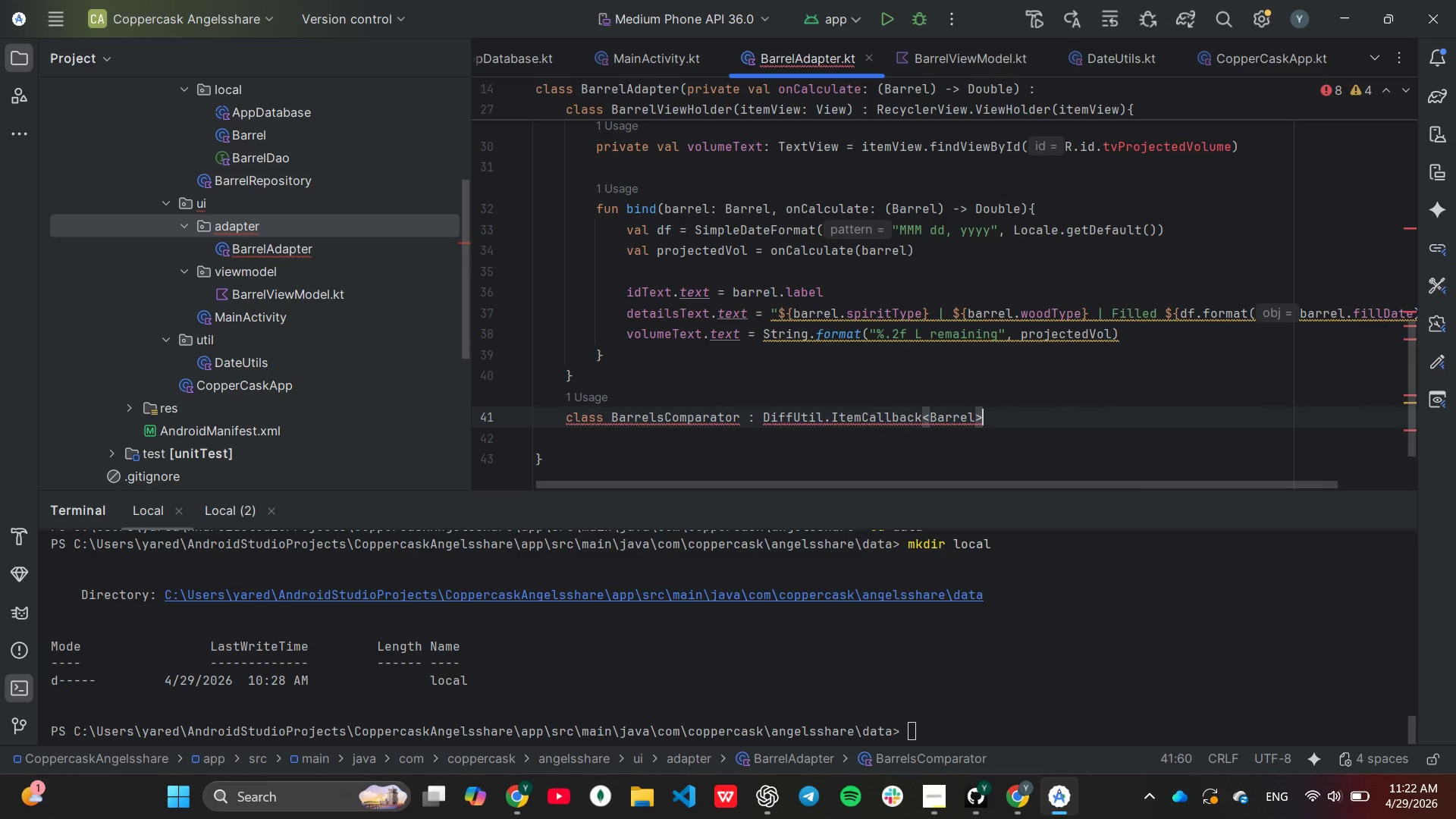 
key(Shift+9)
 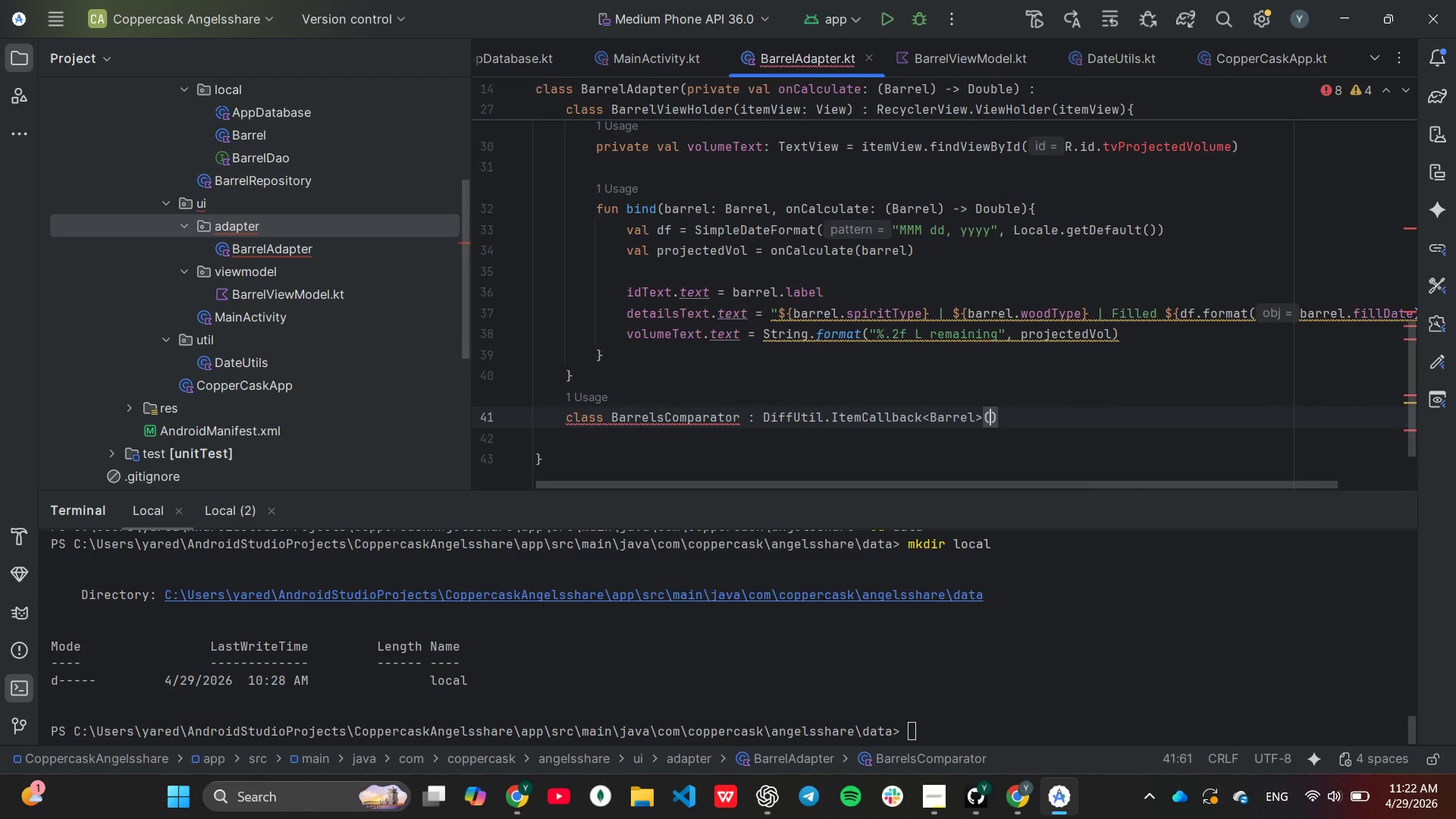 
key(ArrowRight)
 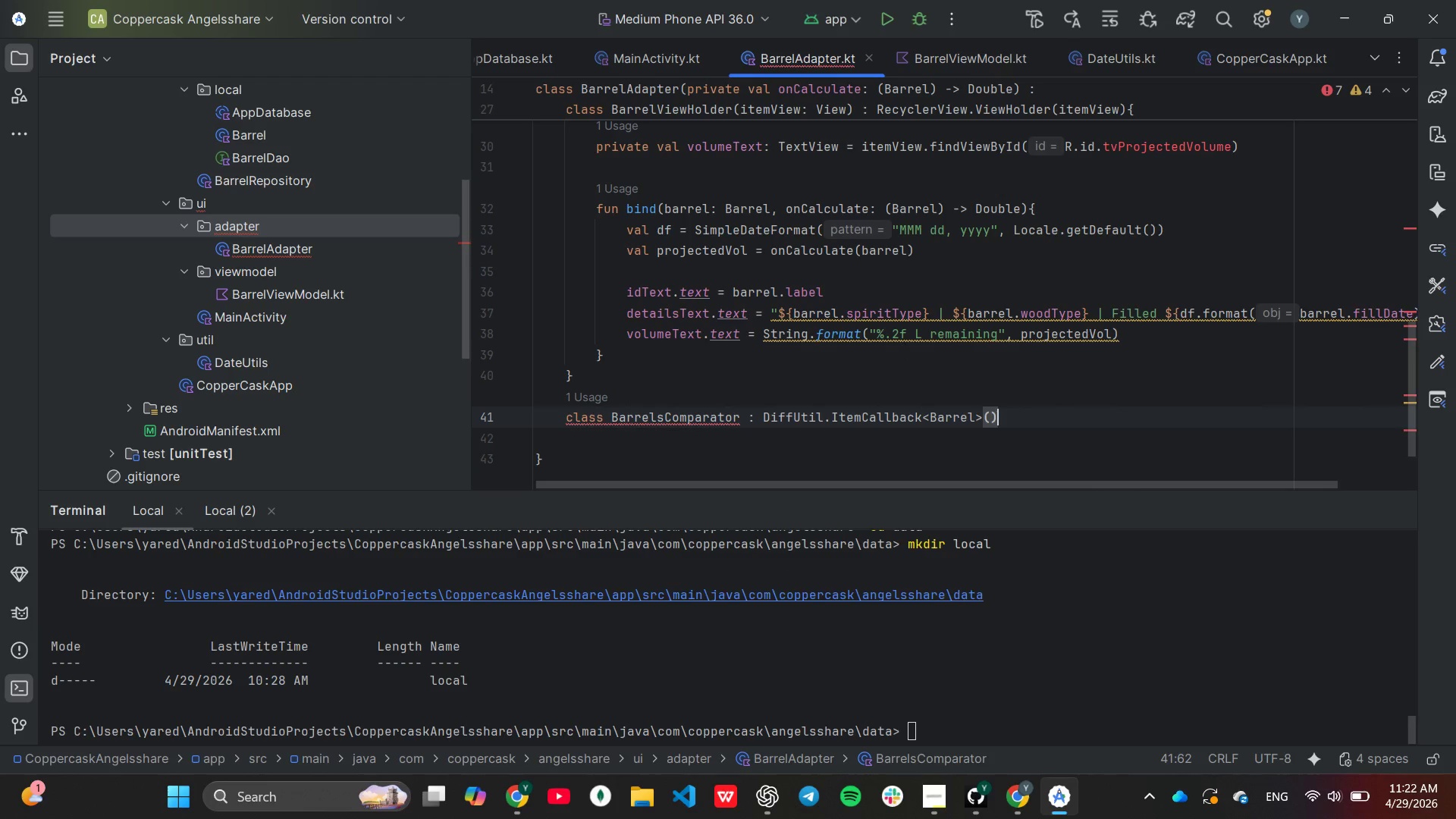 
key(Shift+BracketLeft)
 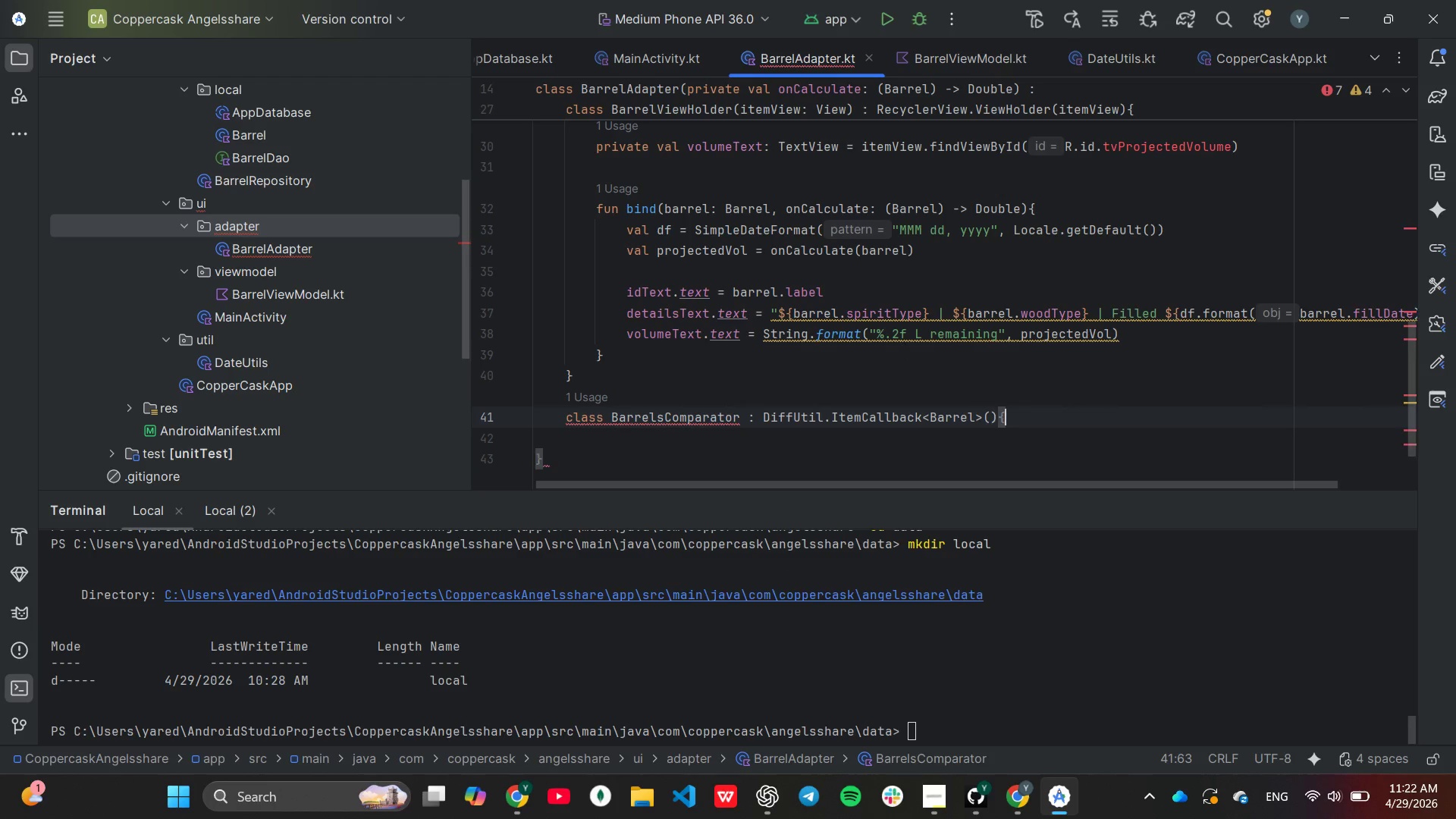 
key(Enter)
 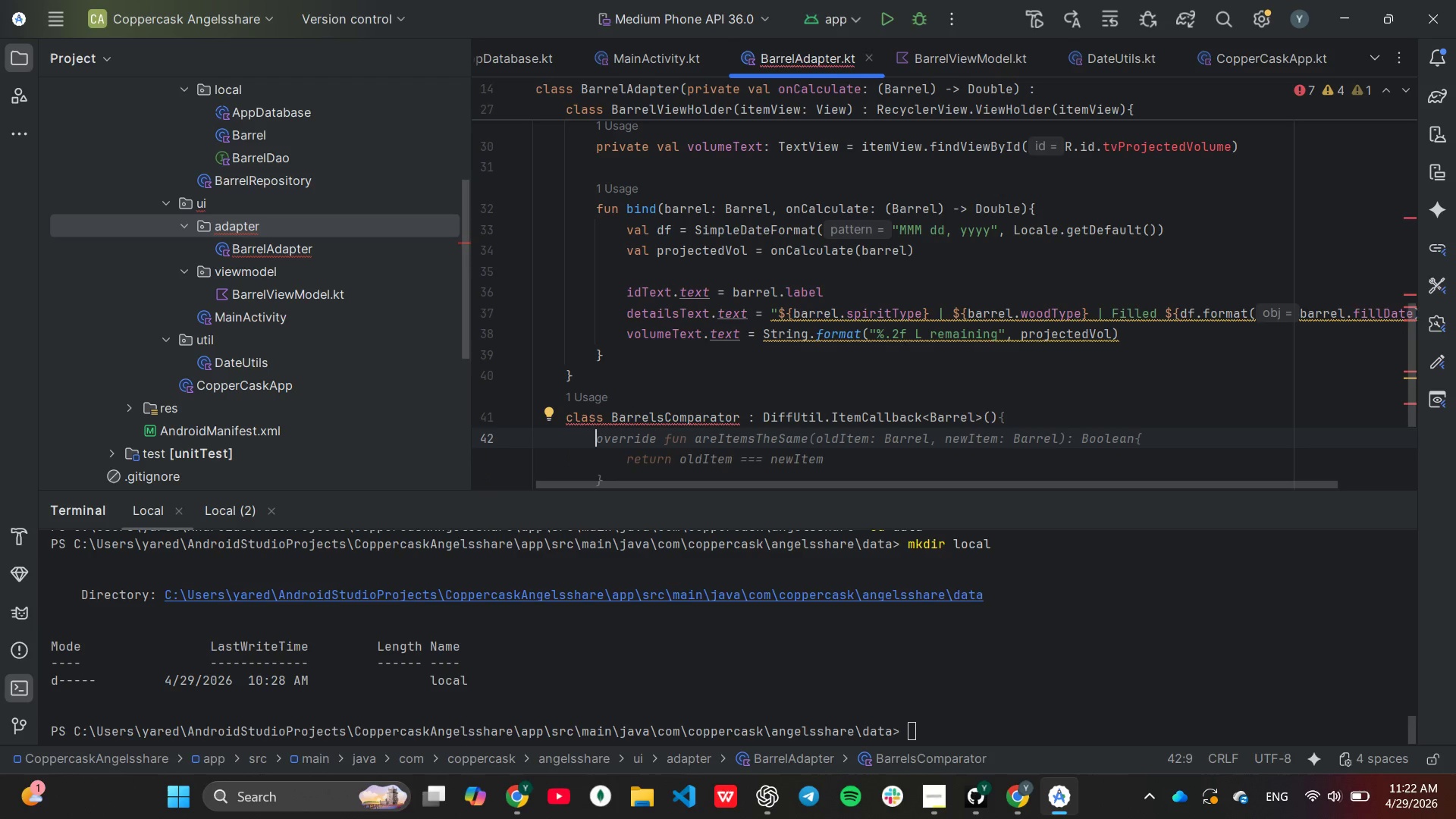 
type(override fun areItemsTheSame)
key(Tab)
 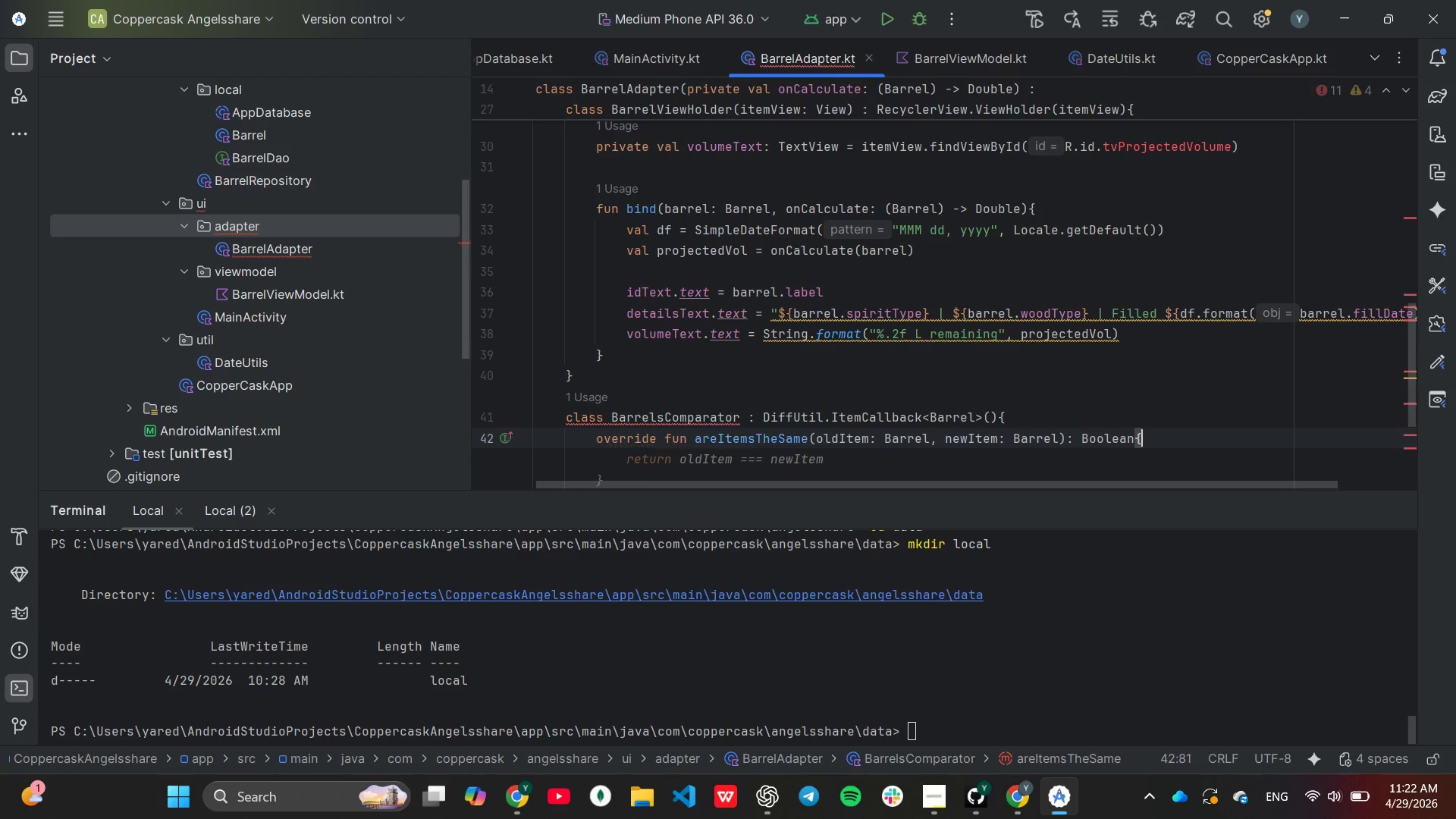 
wait(6.78)
 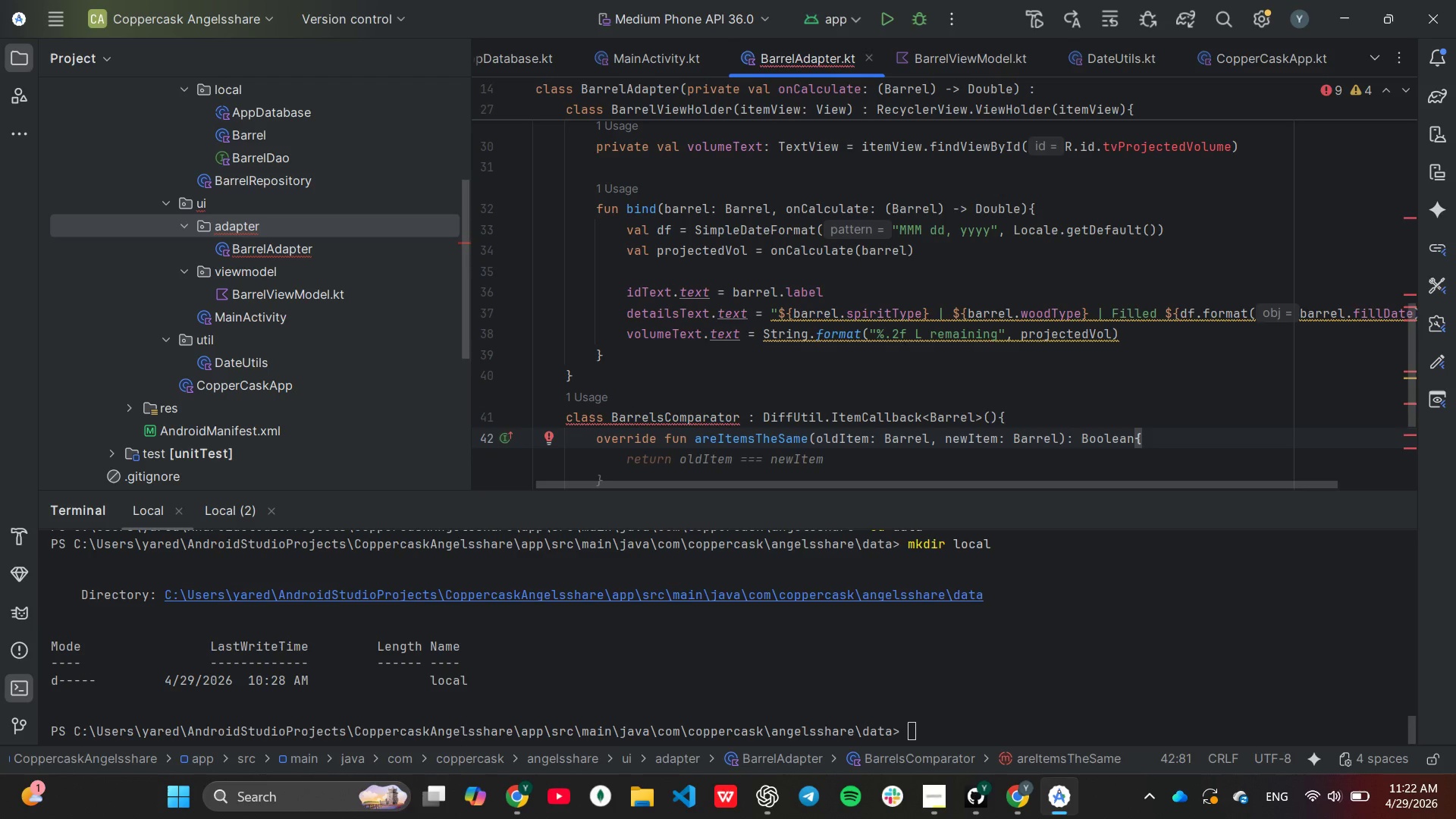 
hold_key(key=ArrowLeft, duration=0.55)
 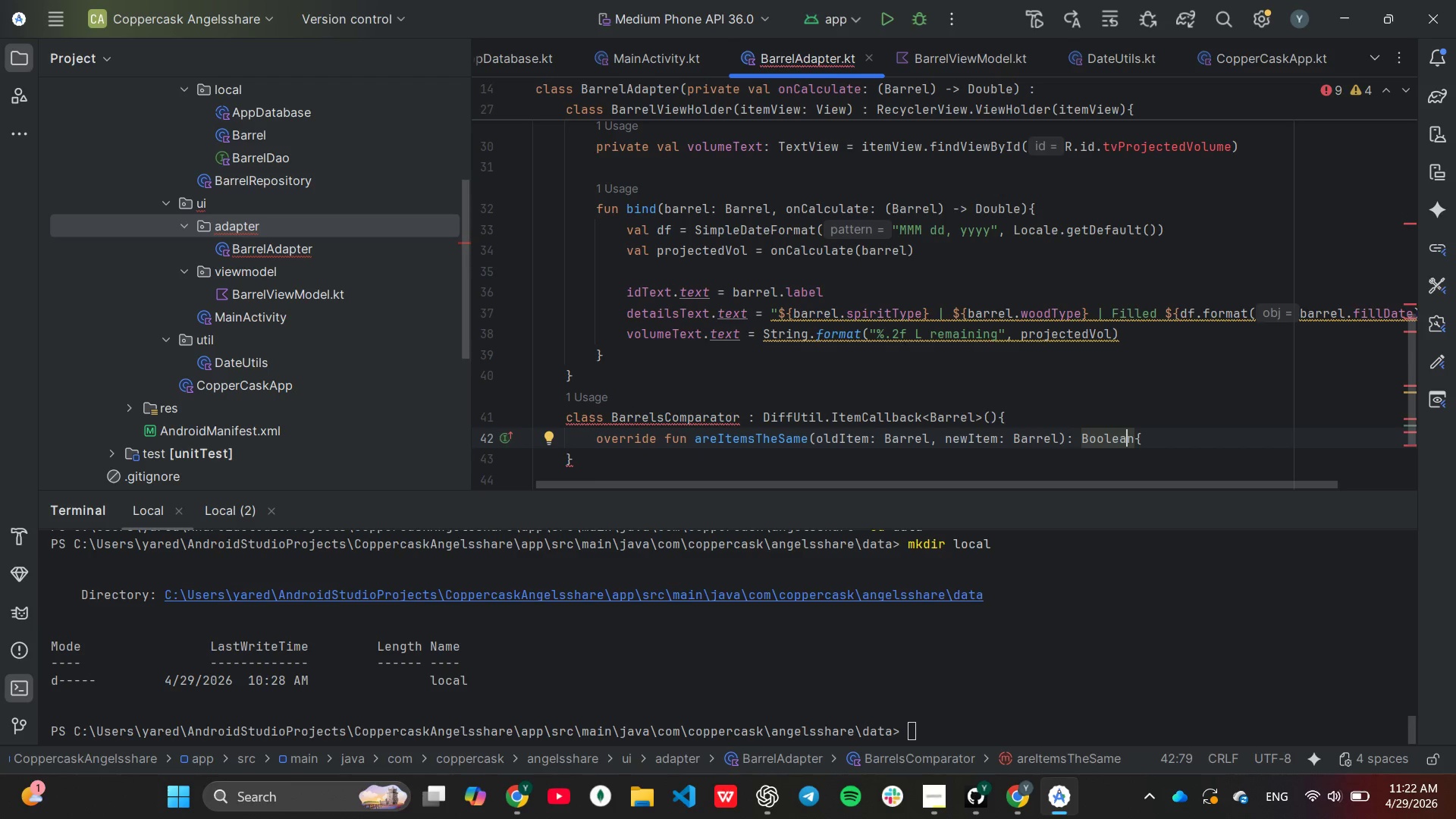 
key(ArrowRight)
 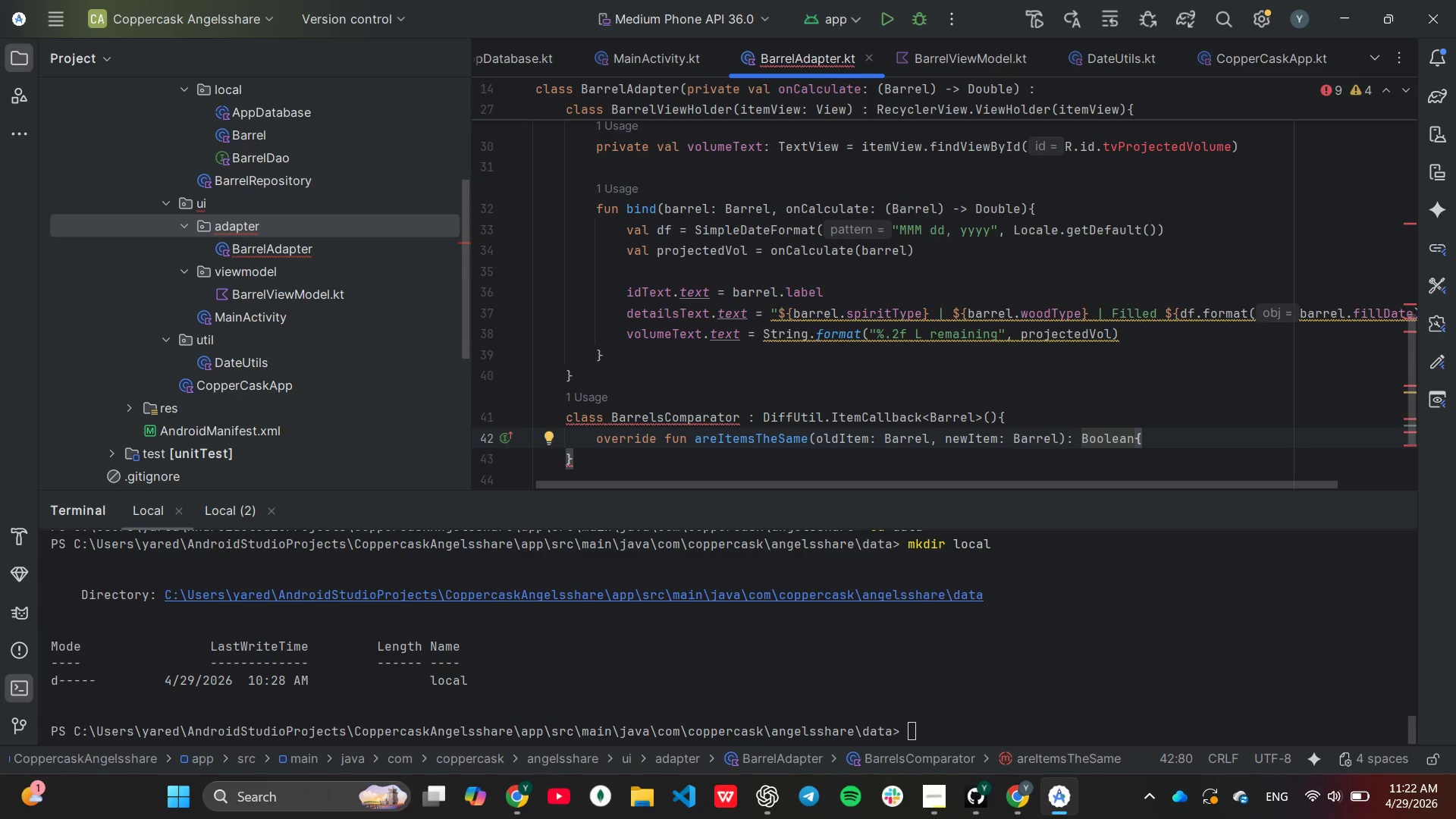 
key(Space)
 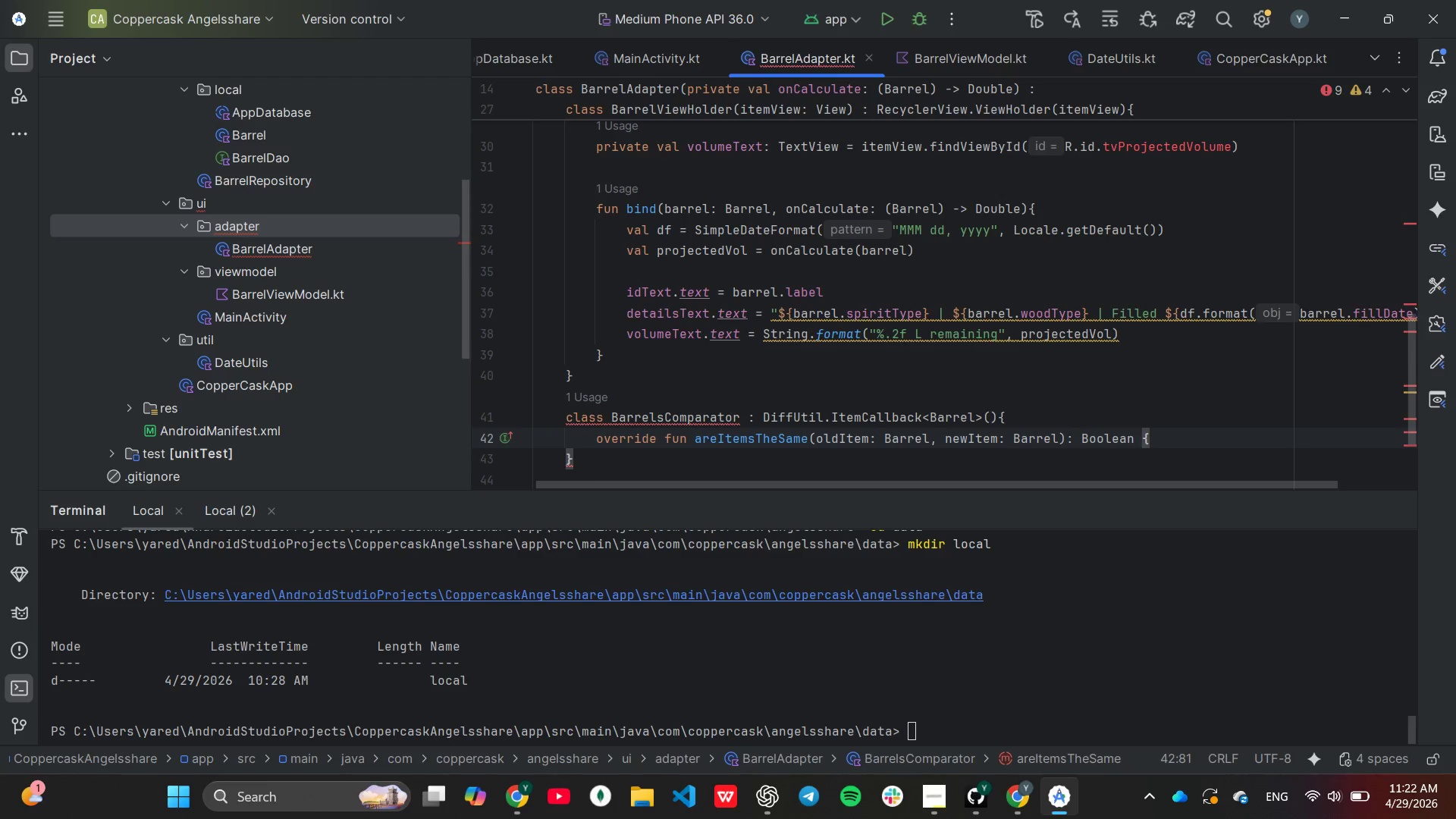 
key(Equal)
 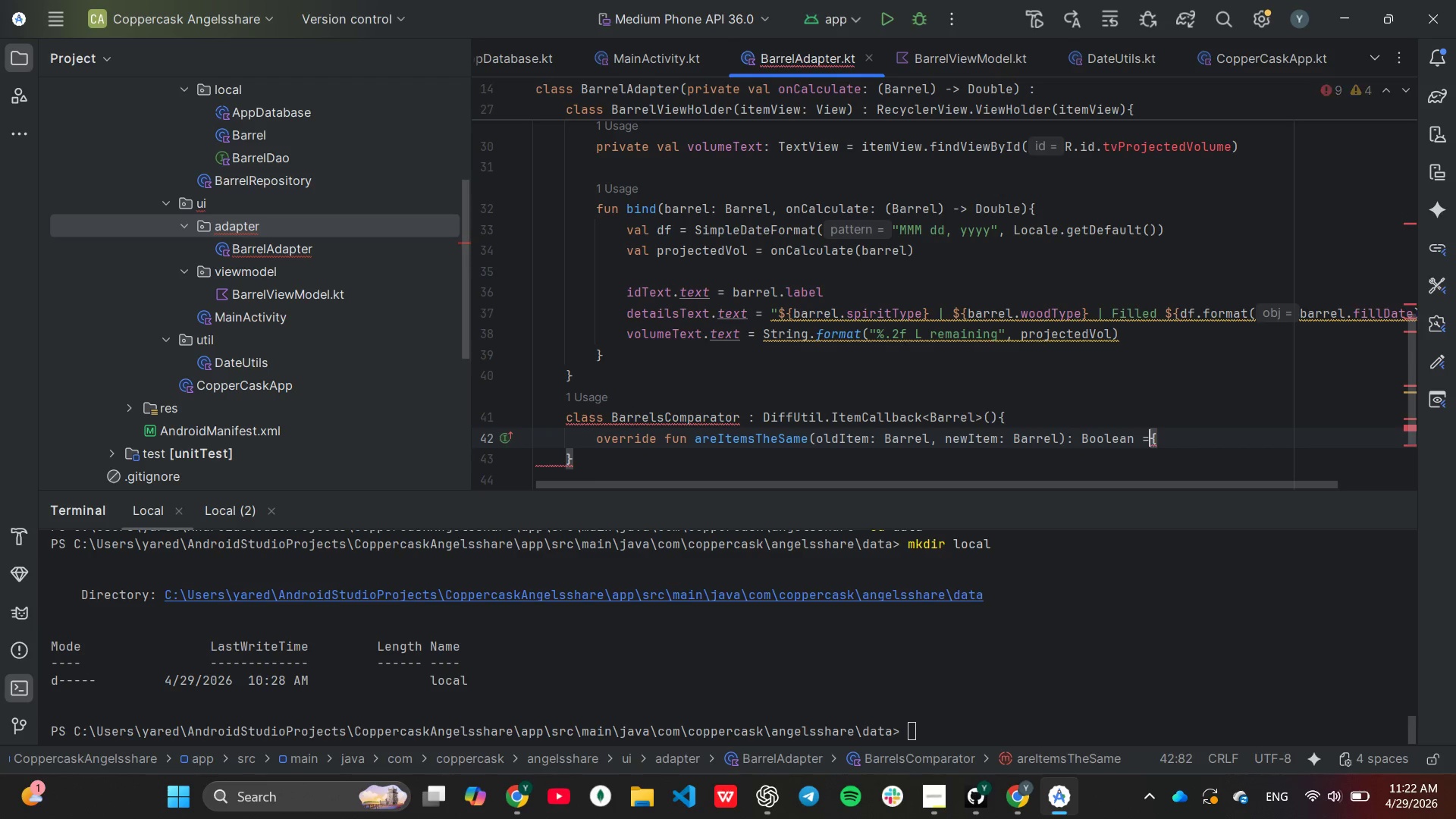 
key(Space)
 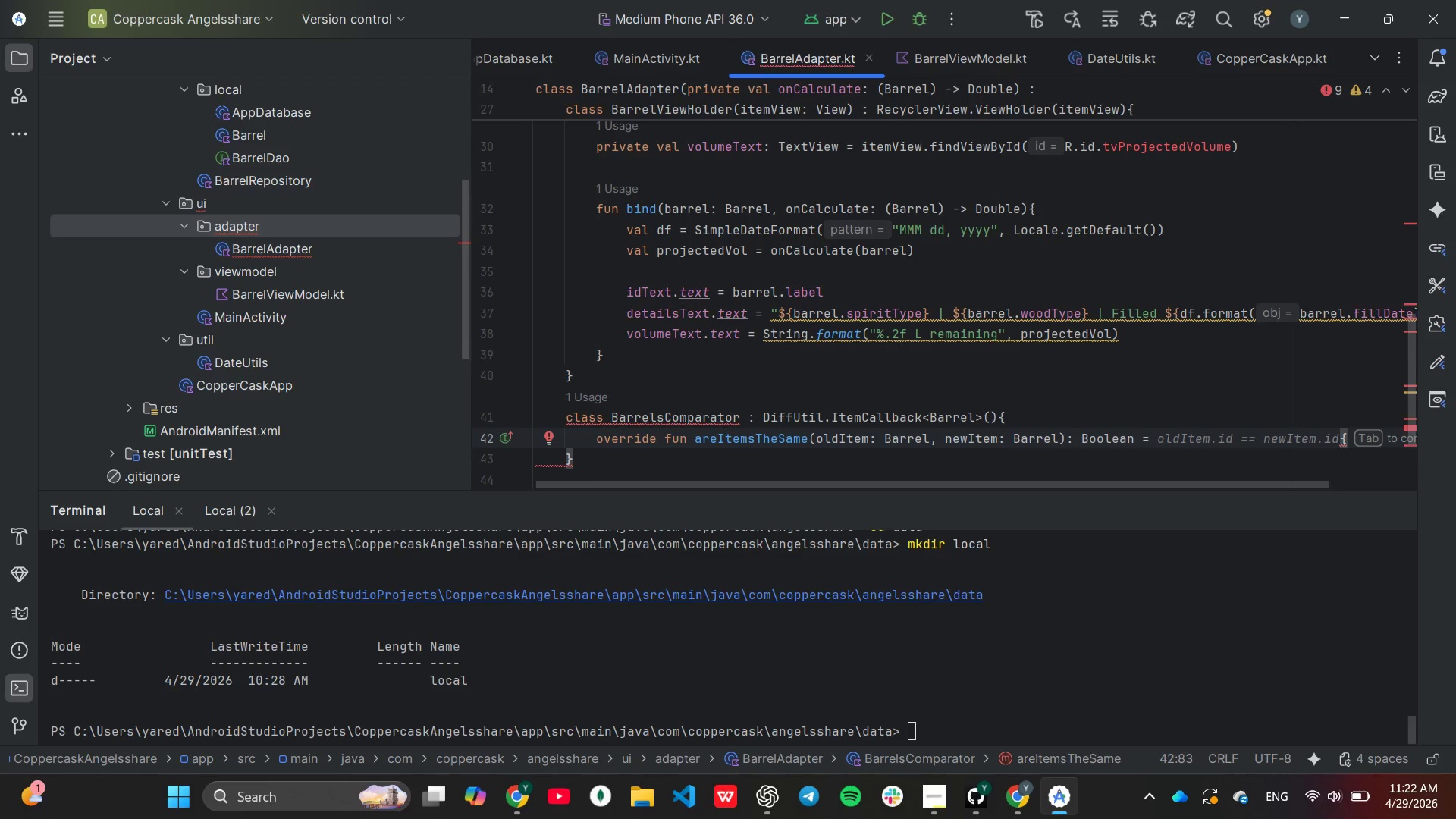 
key(Tab)
 